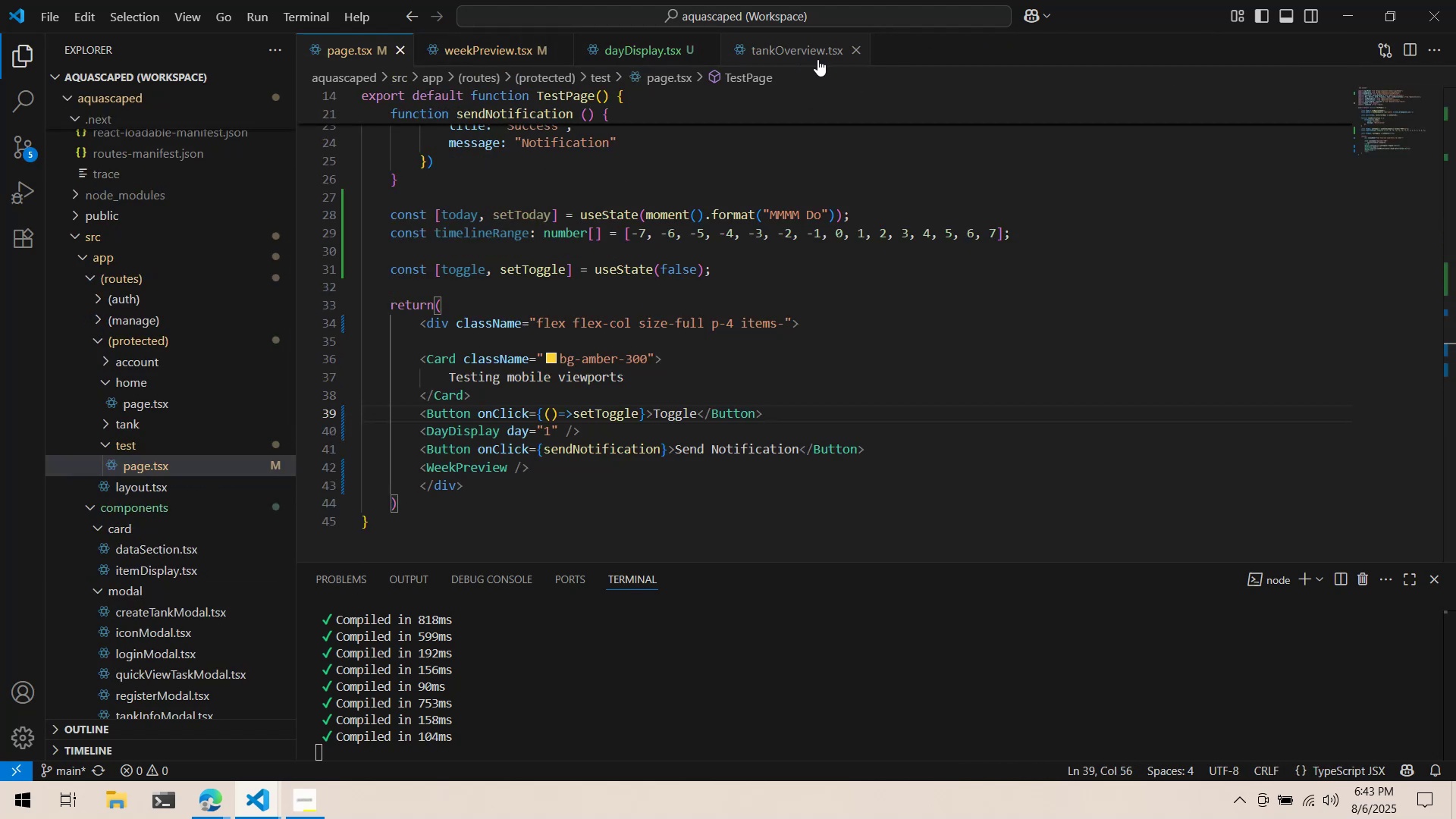 
double_click([817, 59])
 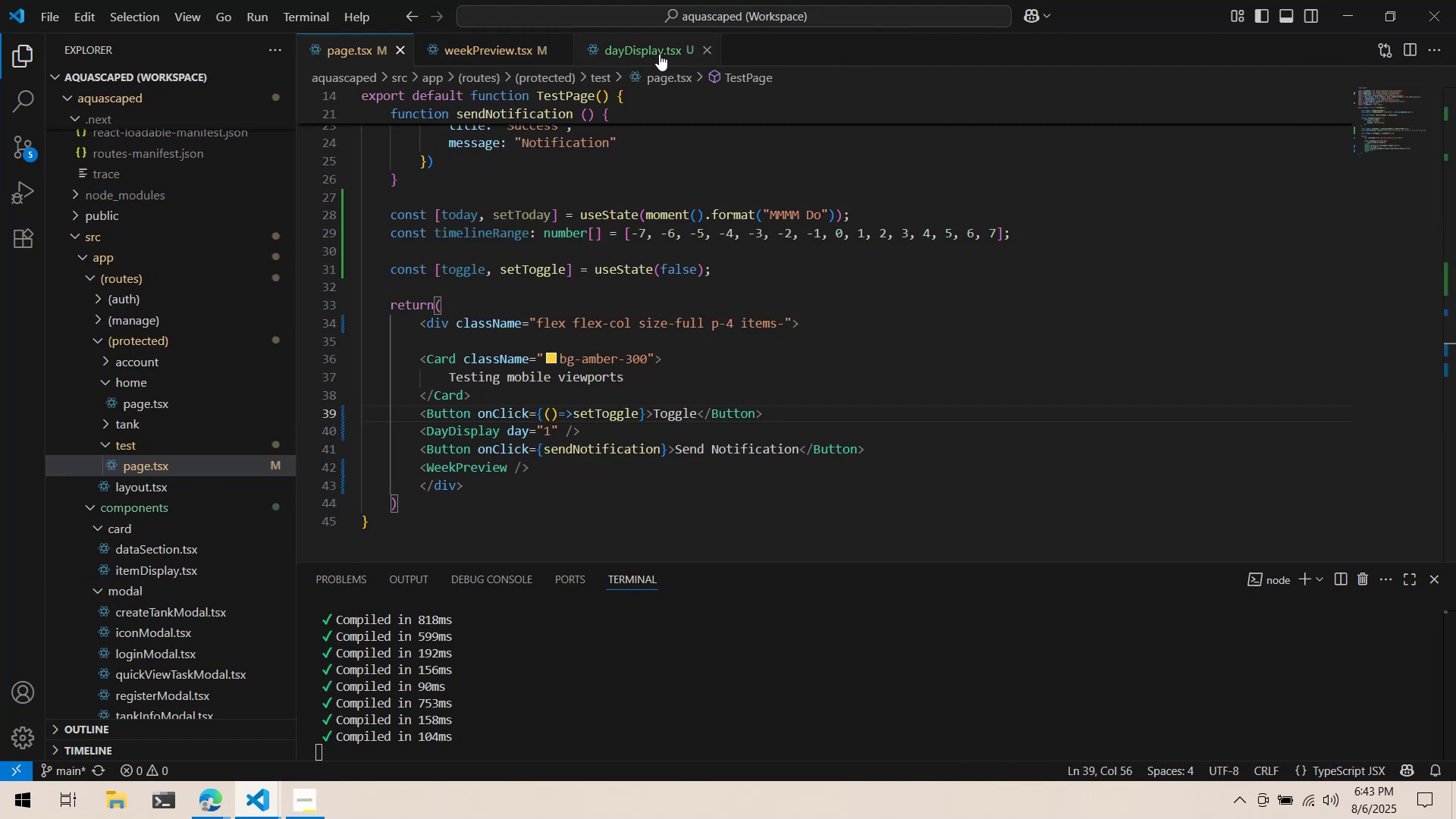 
left_click([655, 53])
 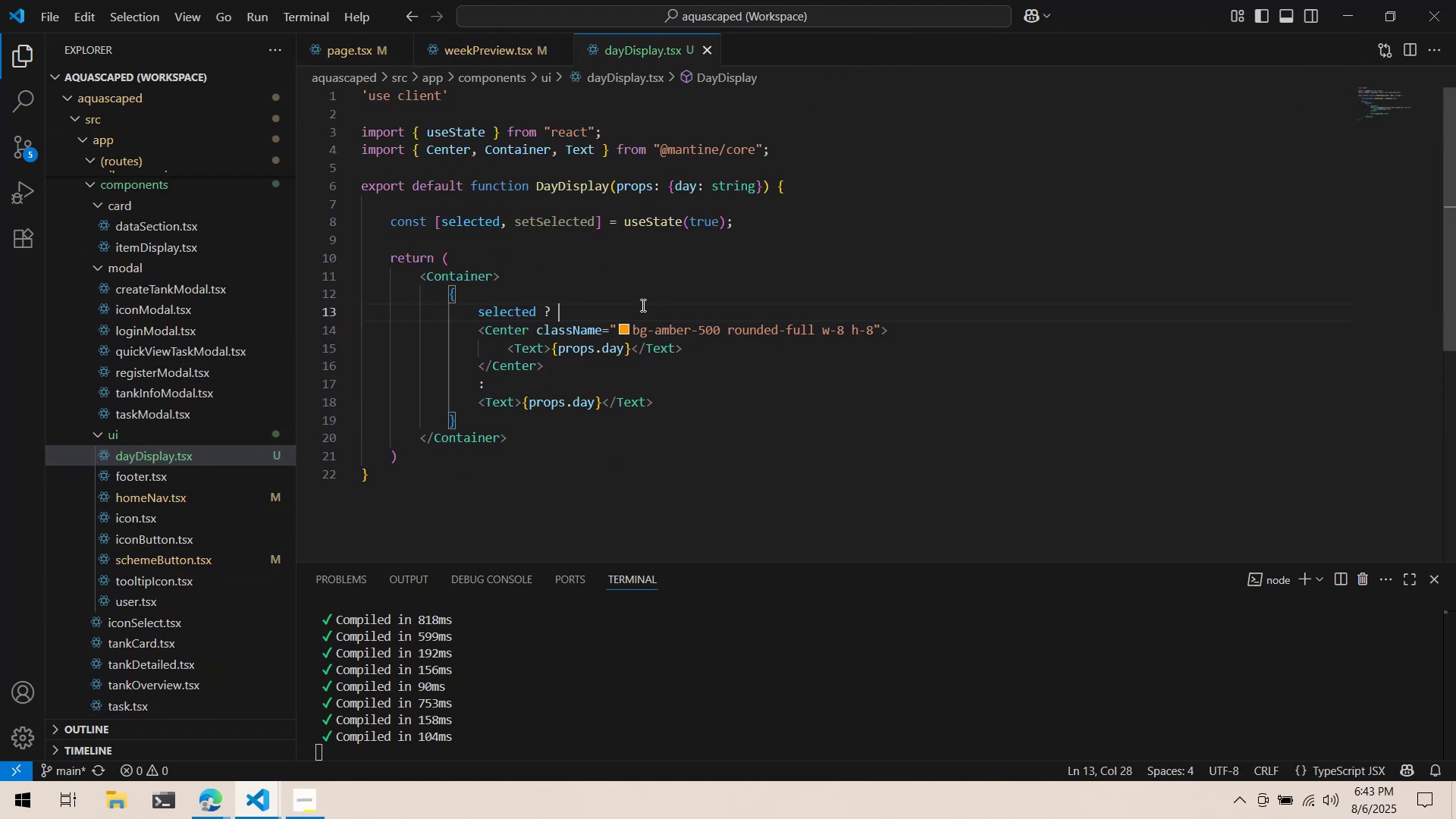 
left_click([630, 231])
 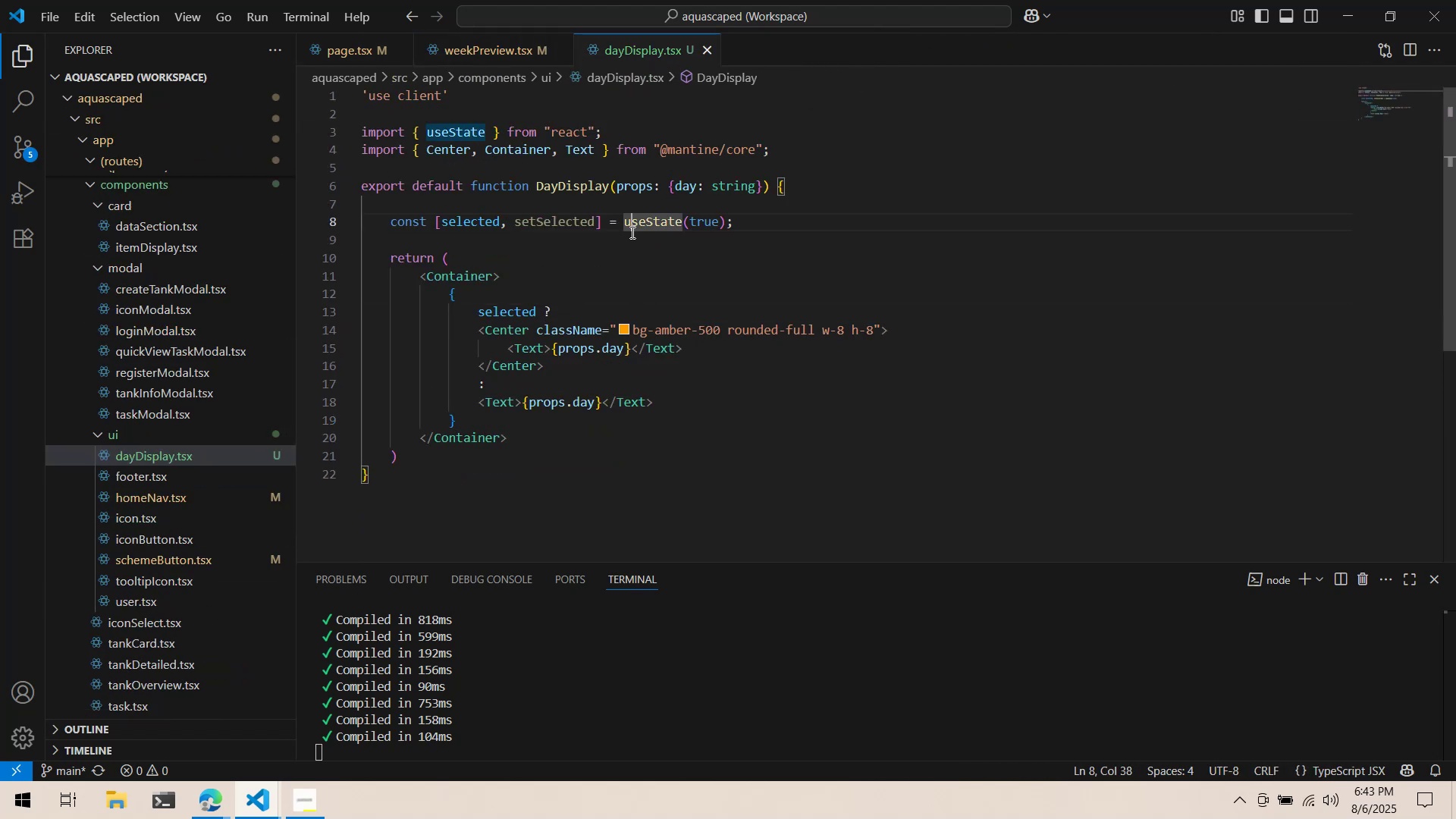 
left_click([632, 234])
 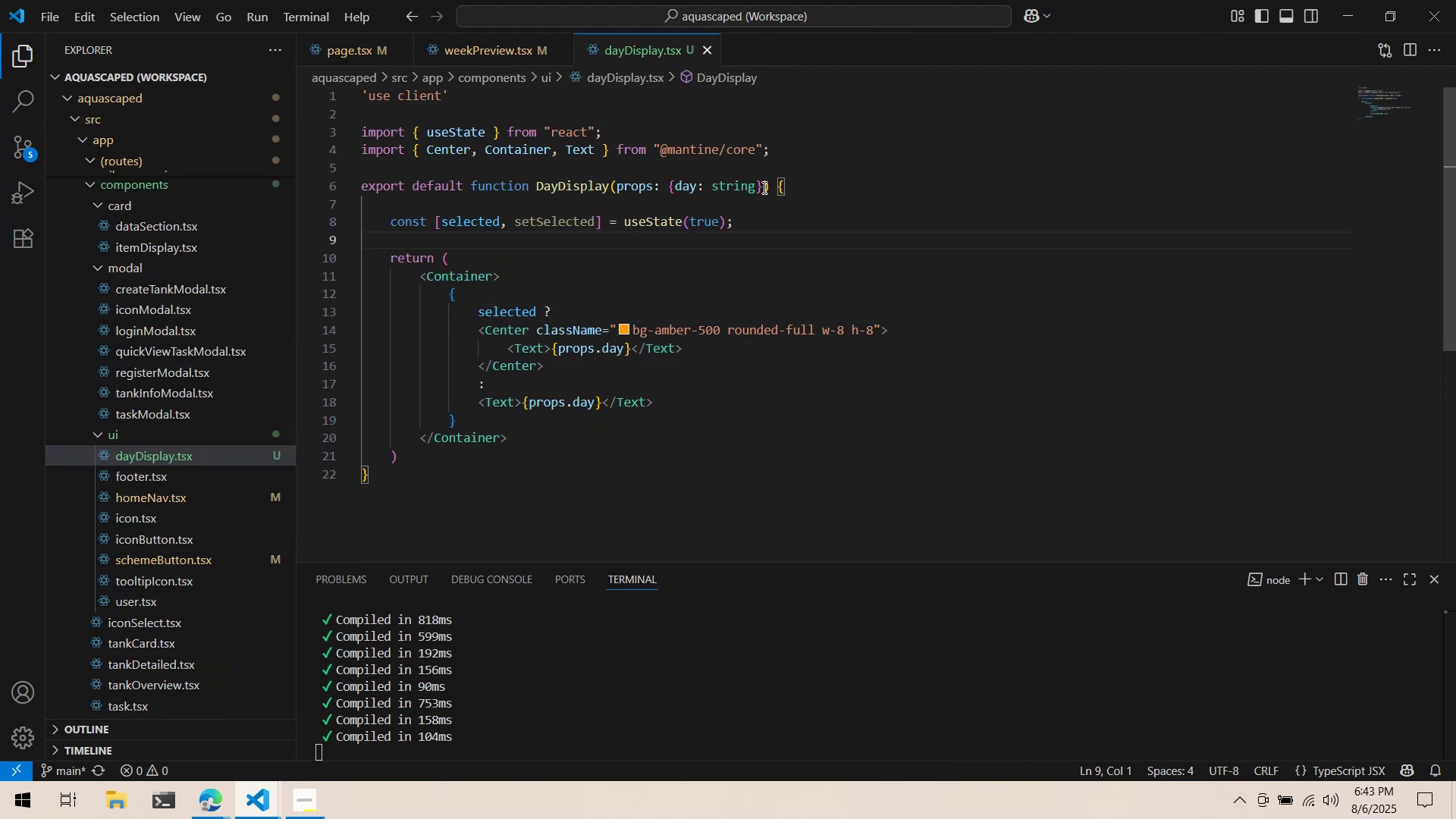 
left_click([764, 187])
 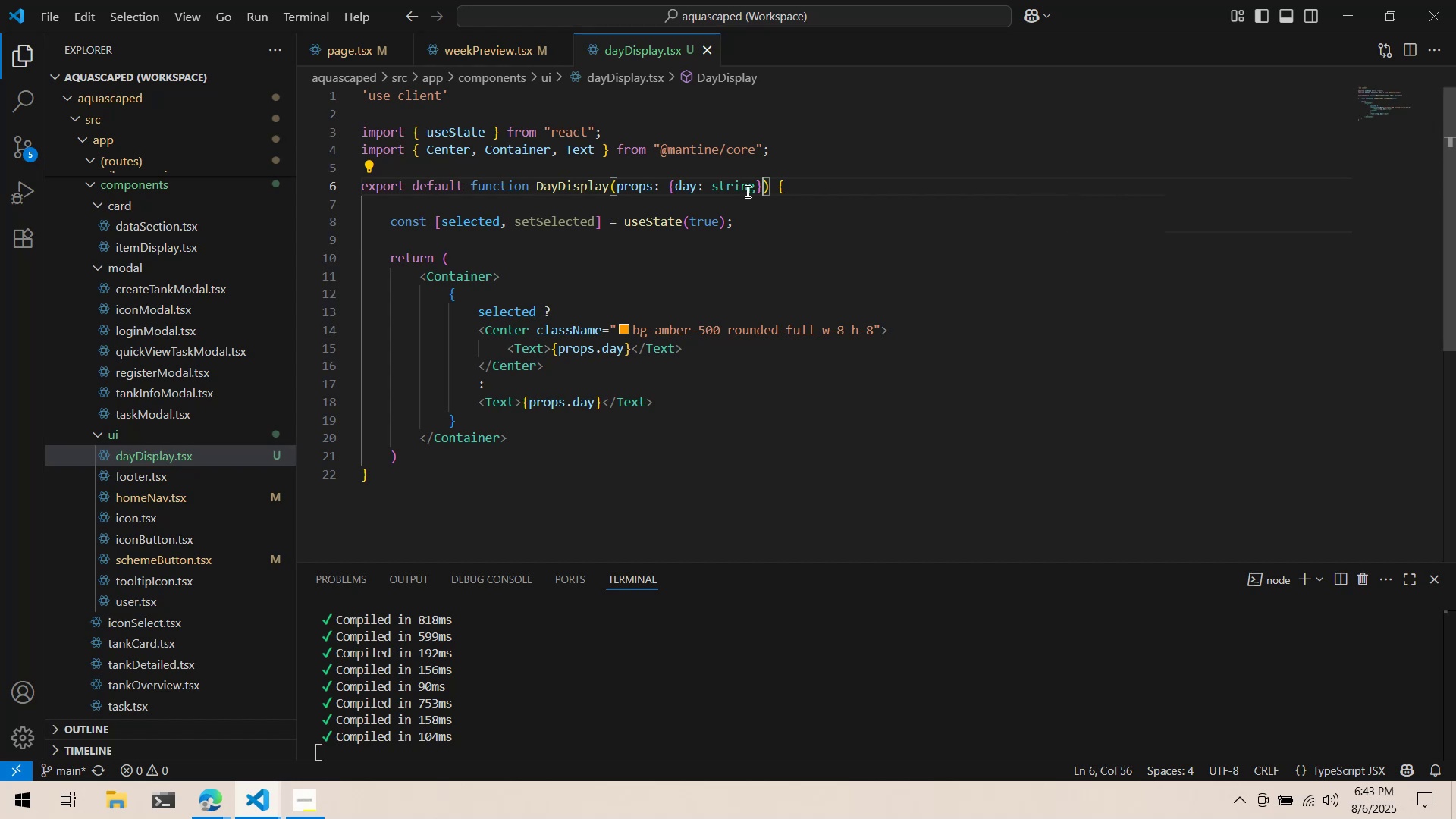 
left_click([755, 186])
 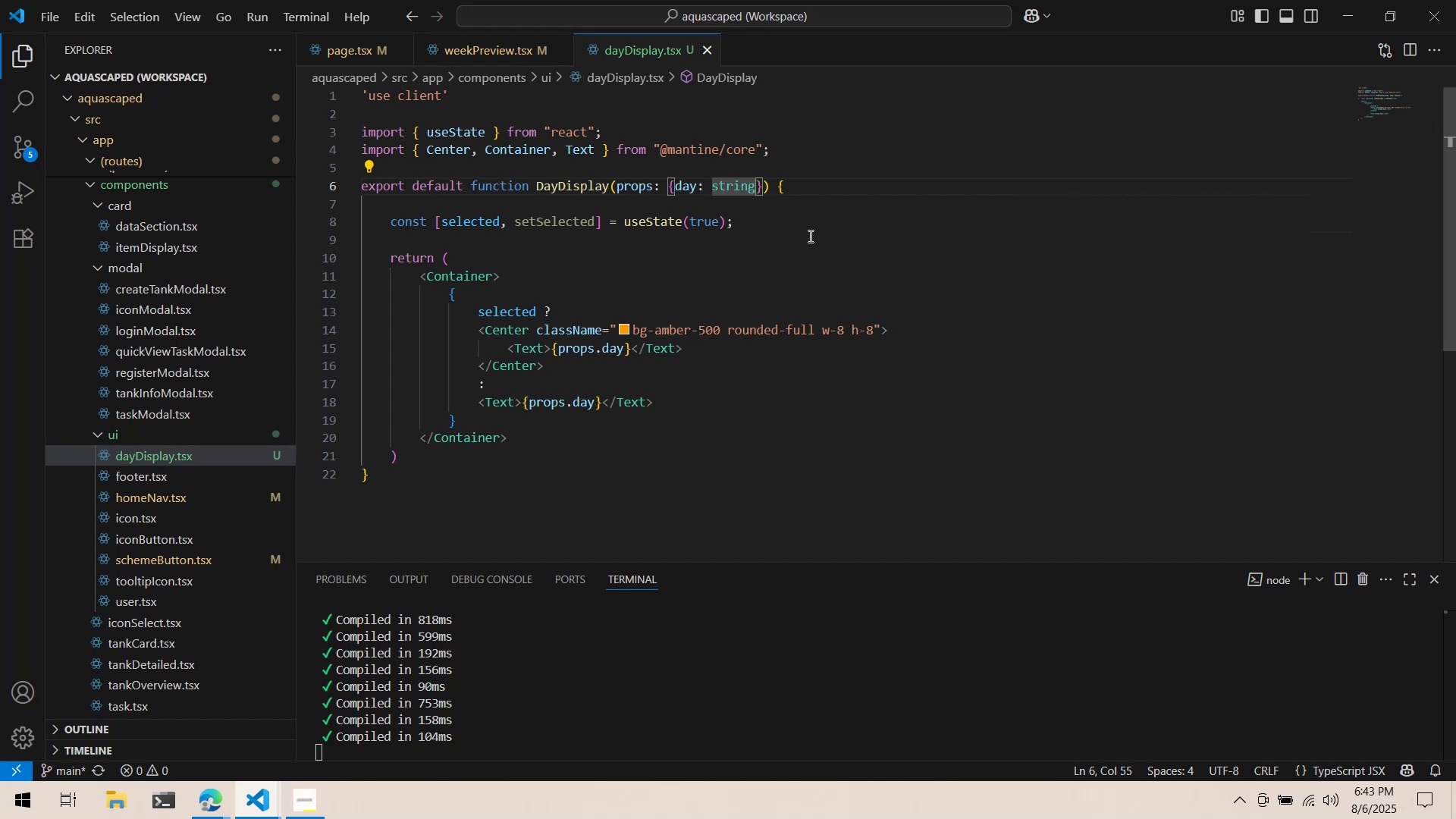 
key(Comma)
 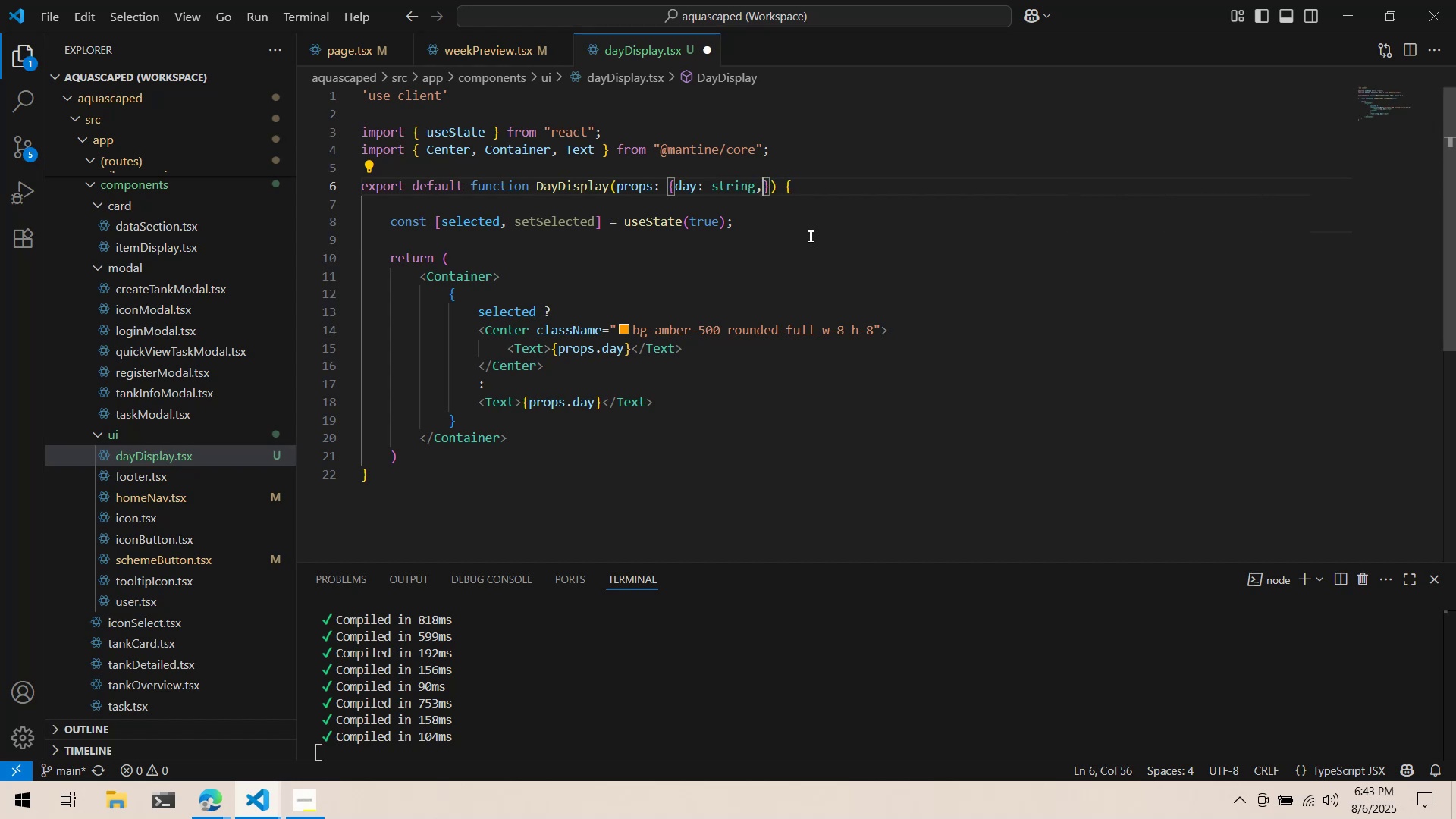 
key(Space)
 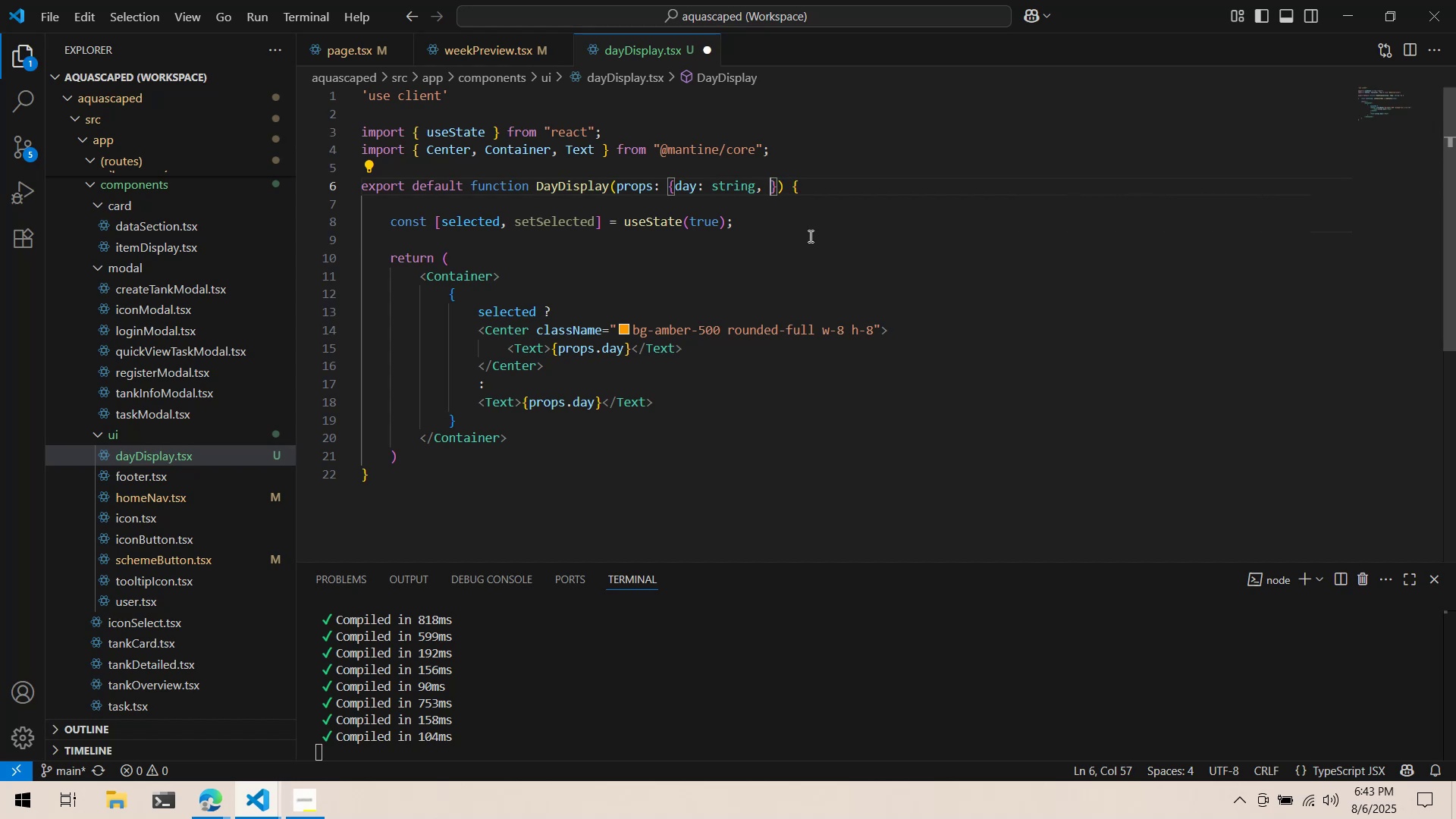 
key(Backspace)
 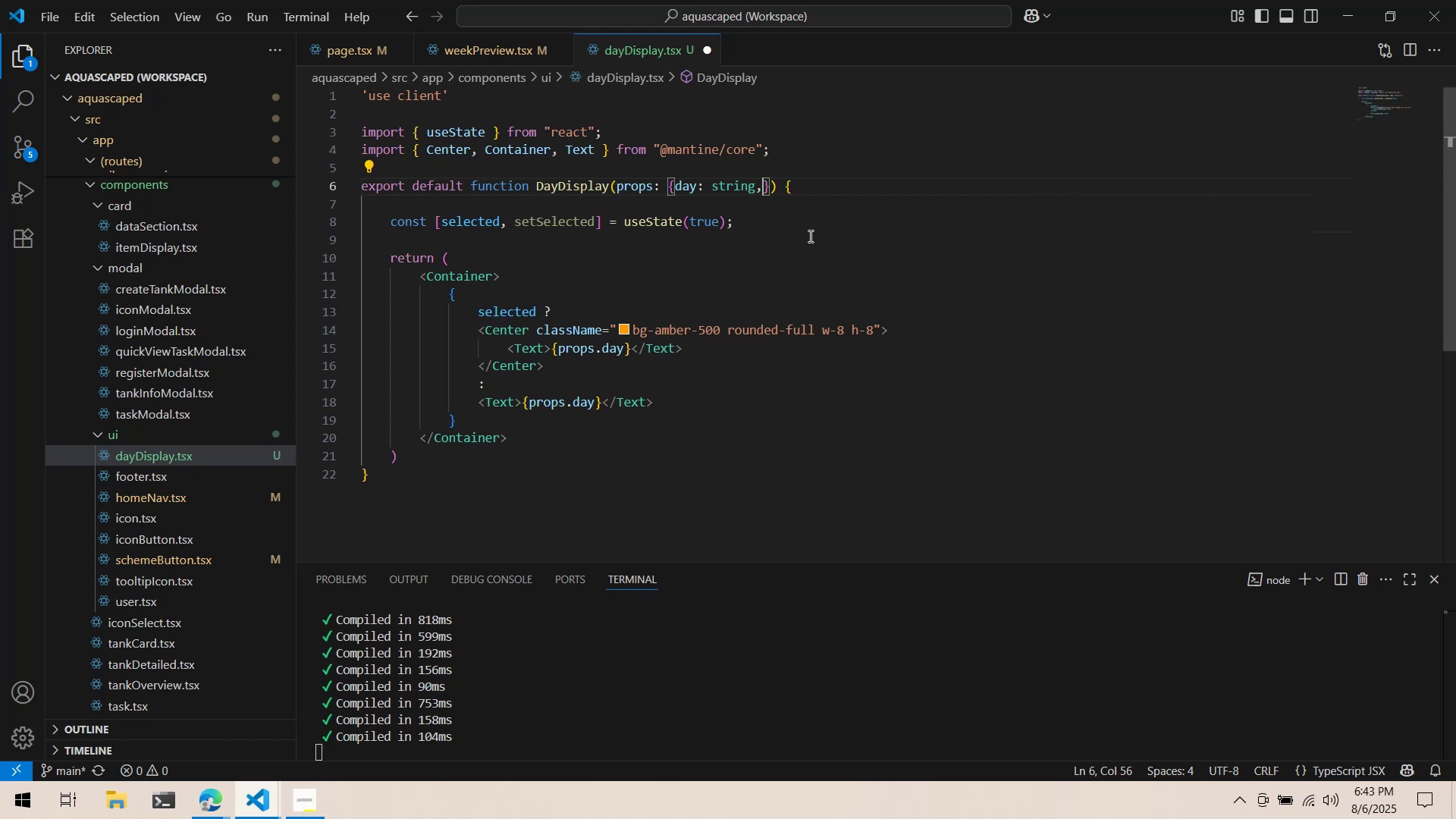 
key(Backspace)
 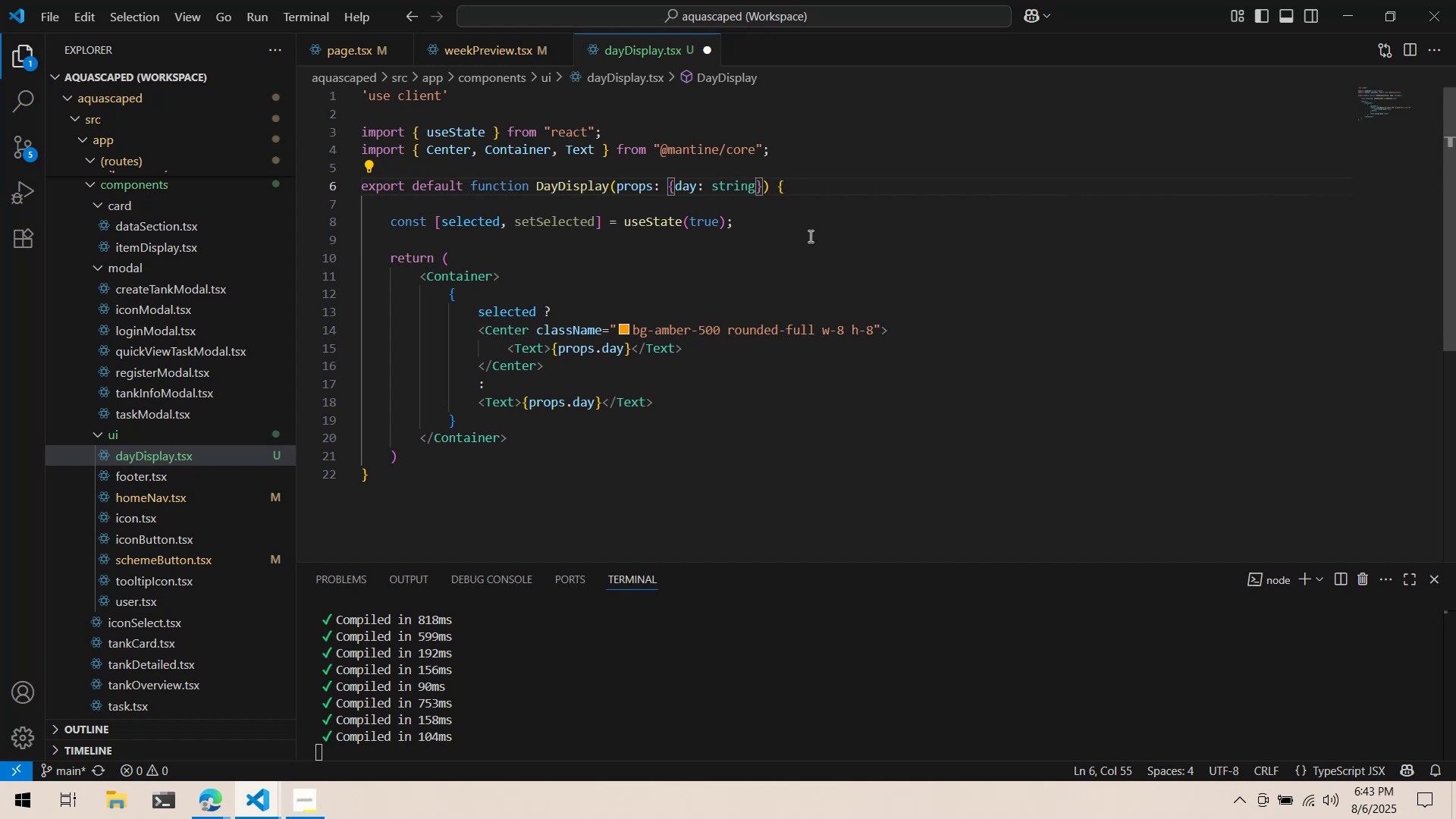 
wait(7.49)
 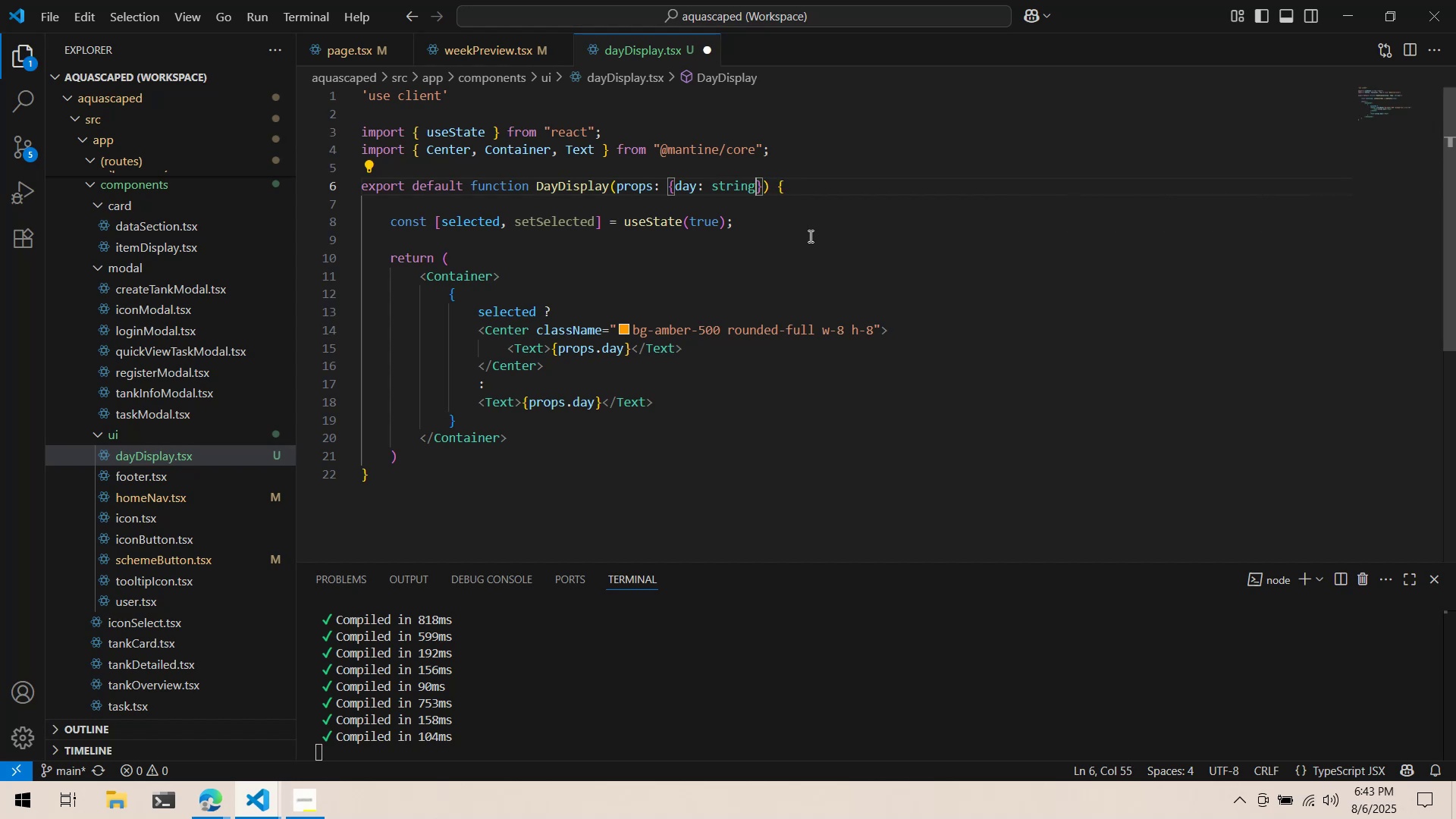 
type(, selected: boolean)
 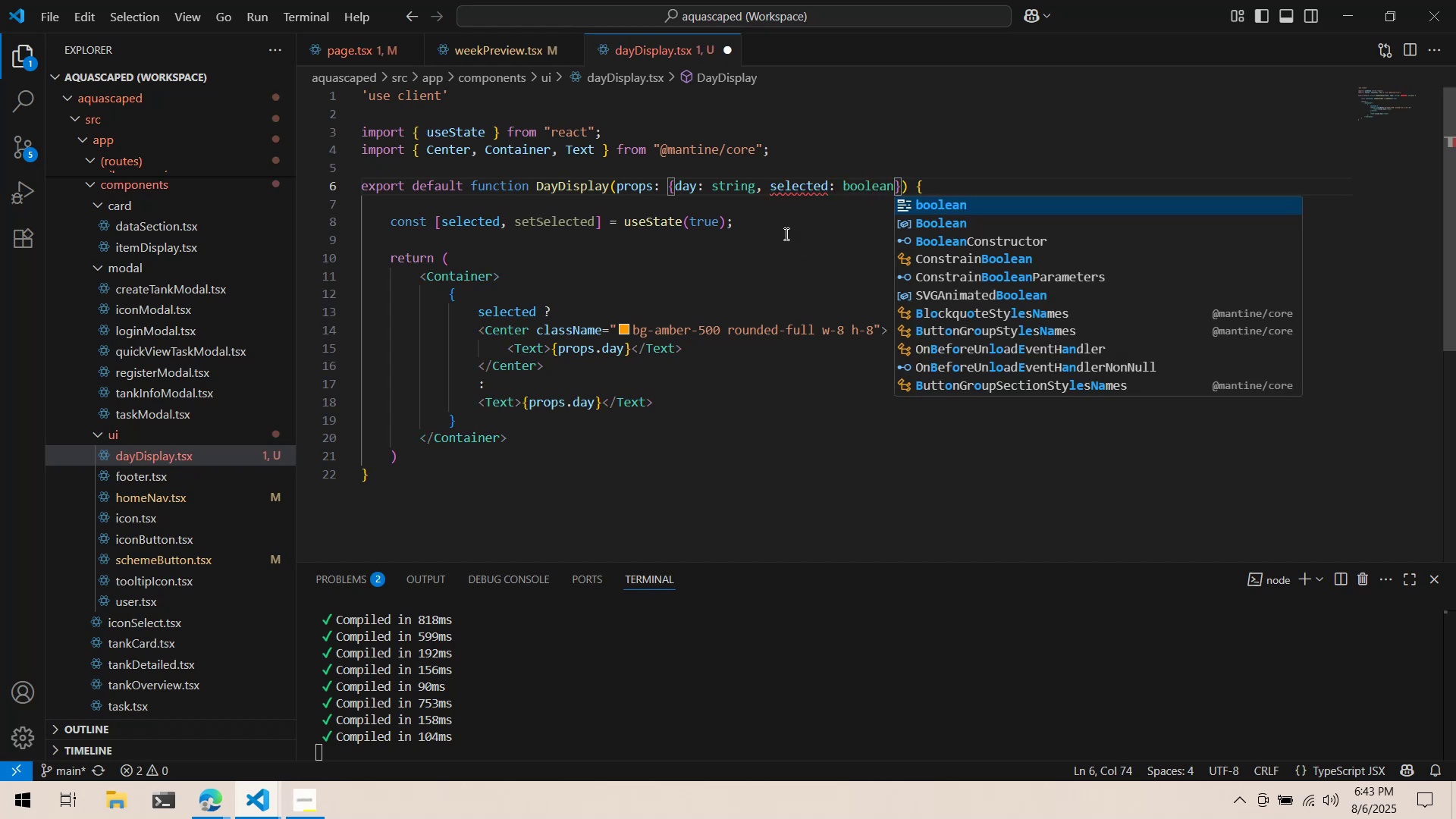 
left_click([689, 217])
 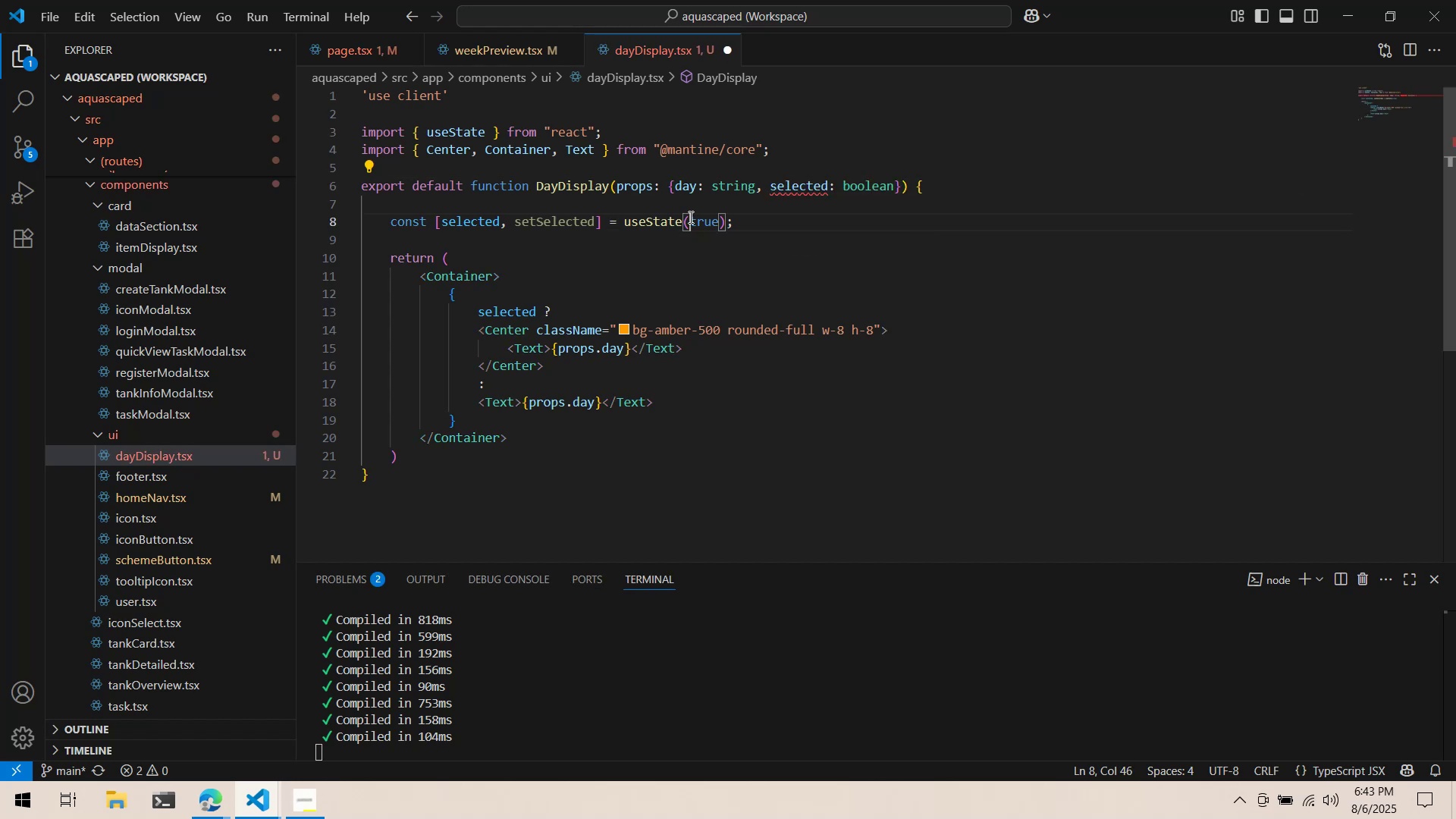 
key(Control+ControlLeft)
 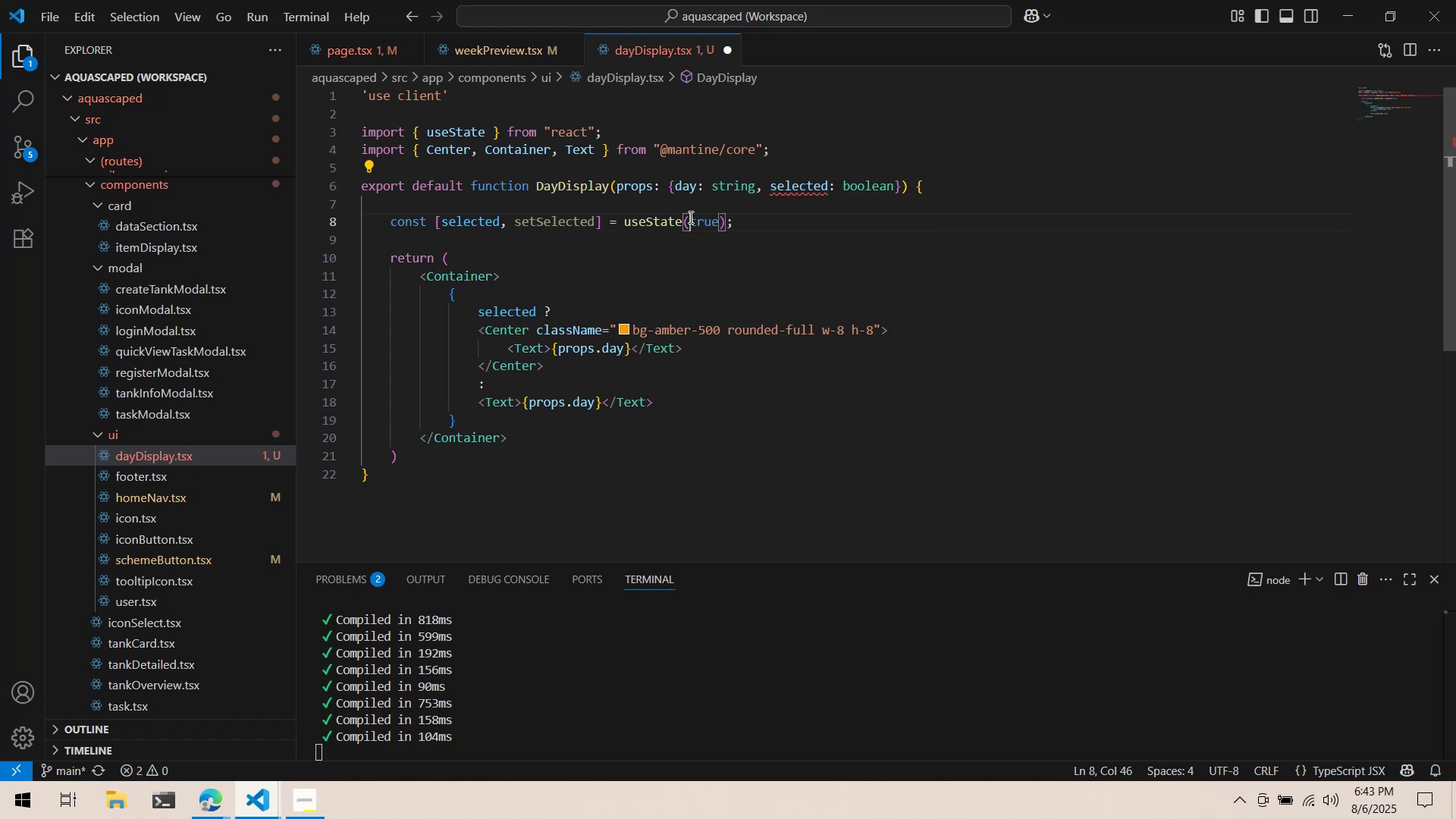 
key(Control+X)
 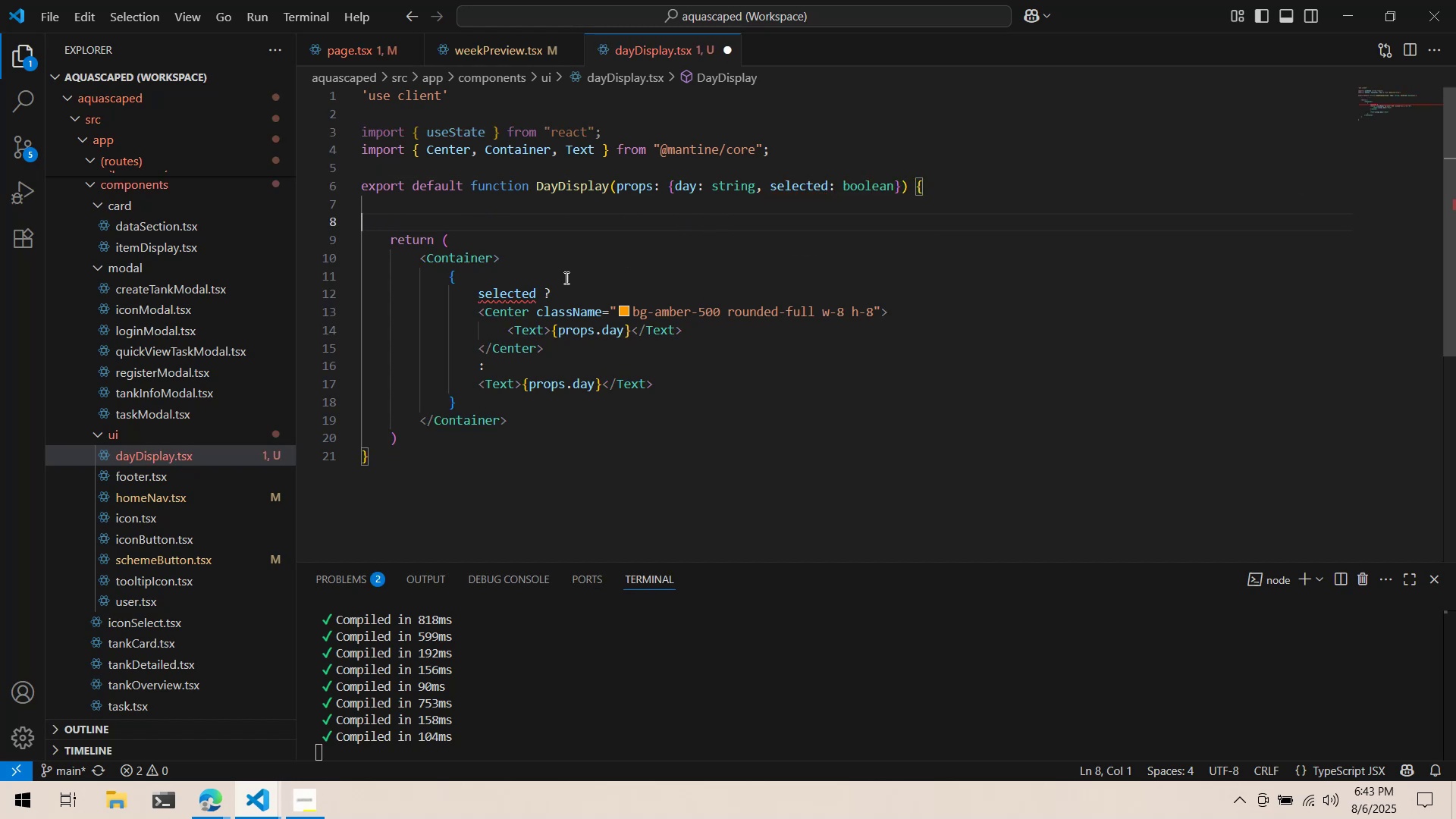 
left_click([475, 293])
 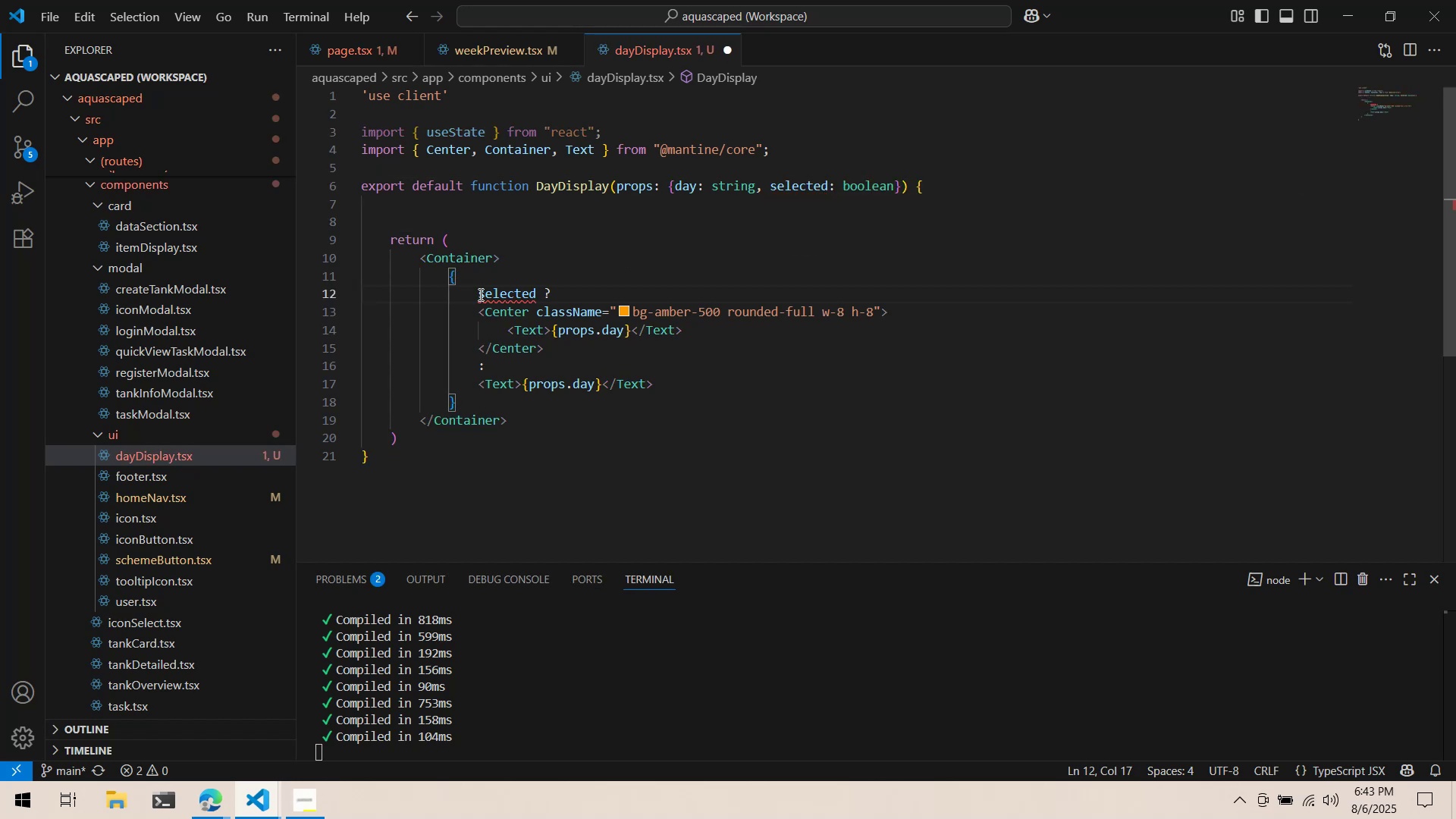 
type(props.)
 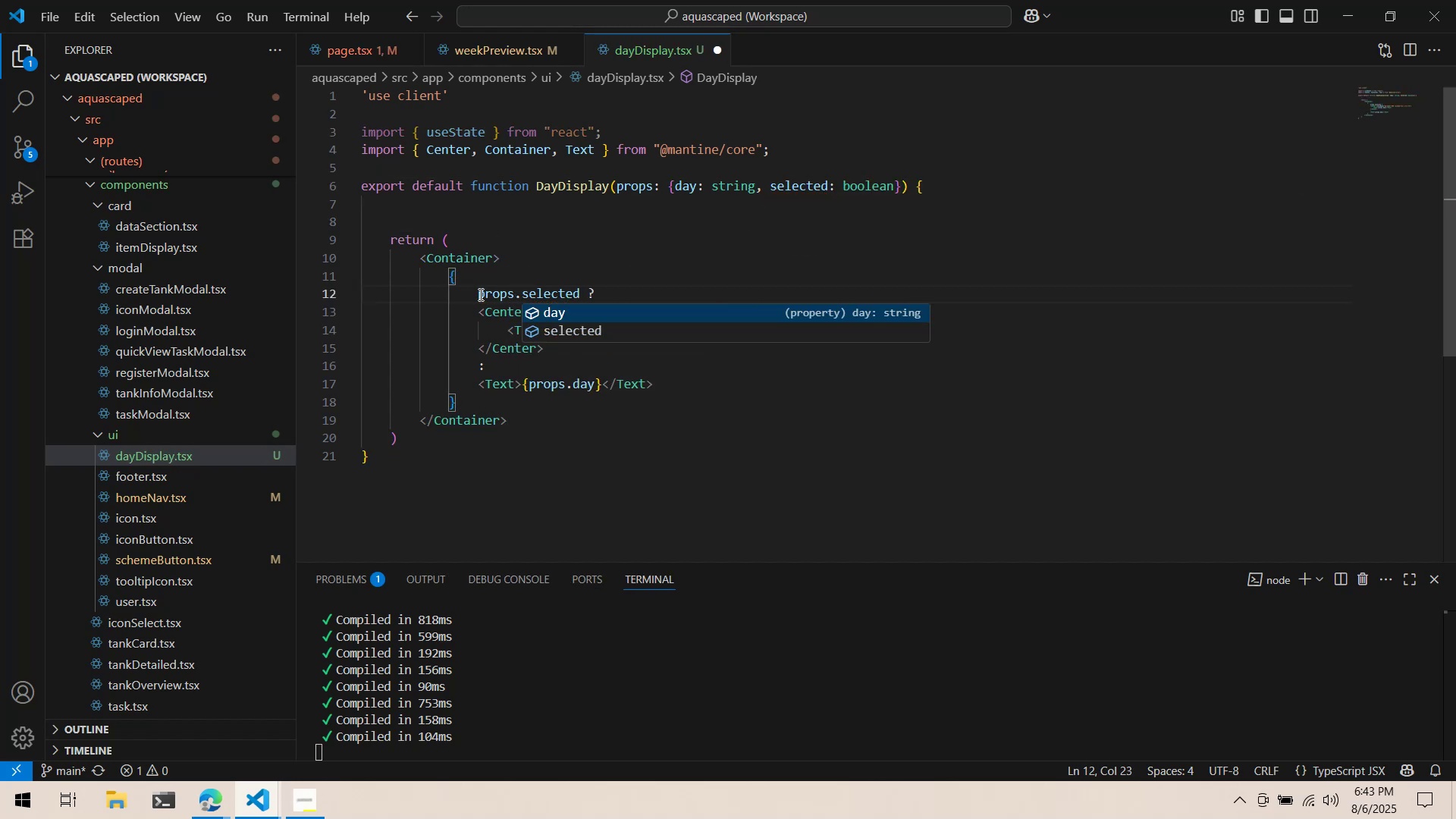 
left_click([536, 250])
 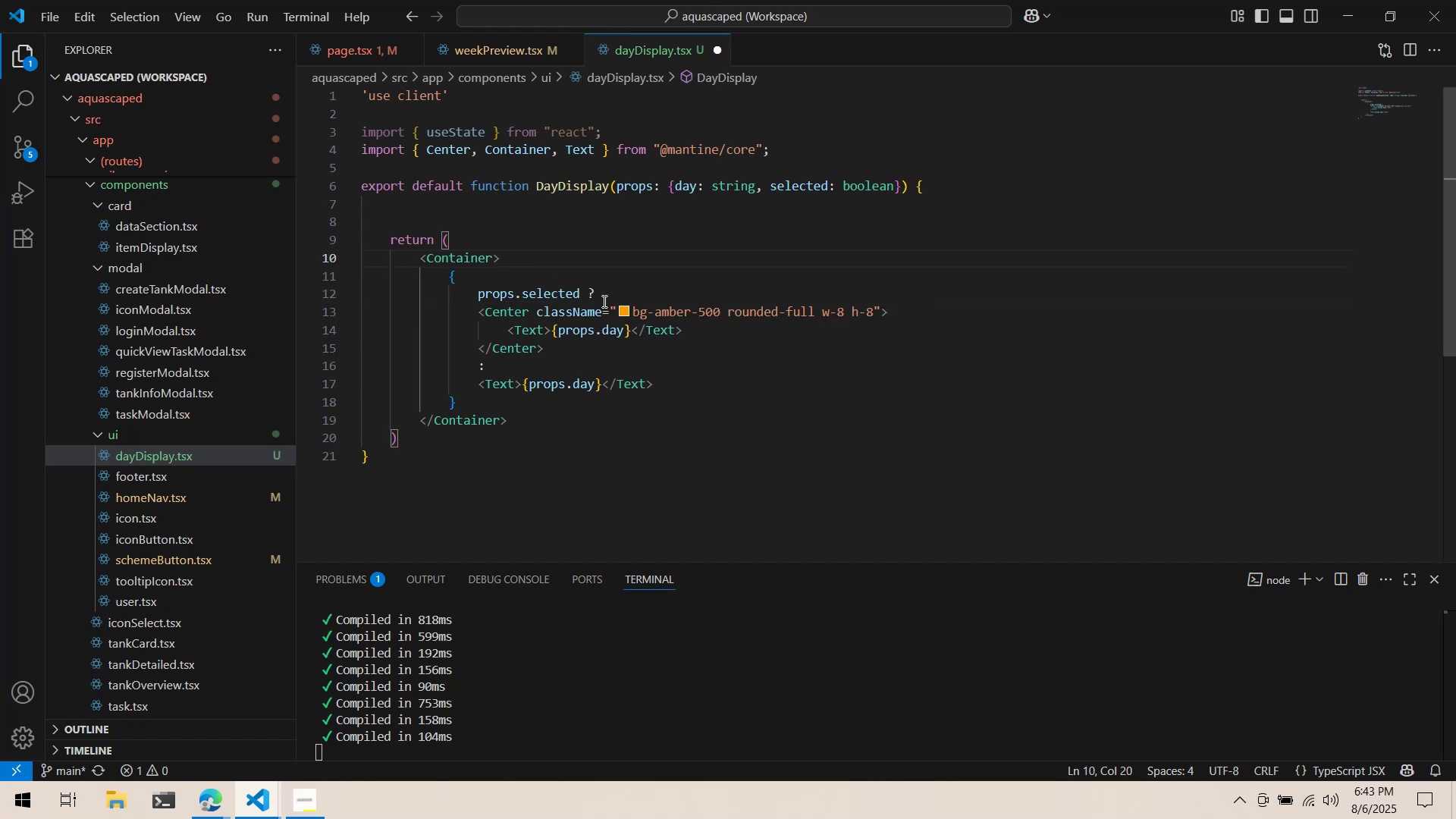 
key(Control+ControlLeft)
 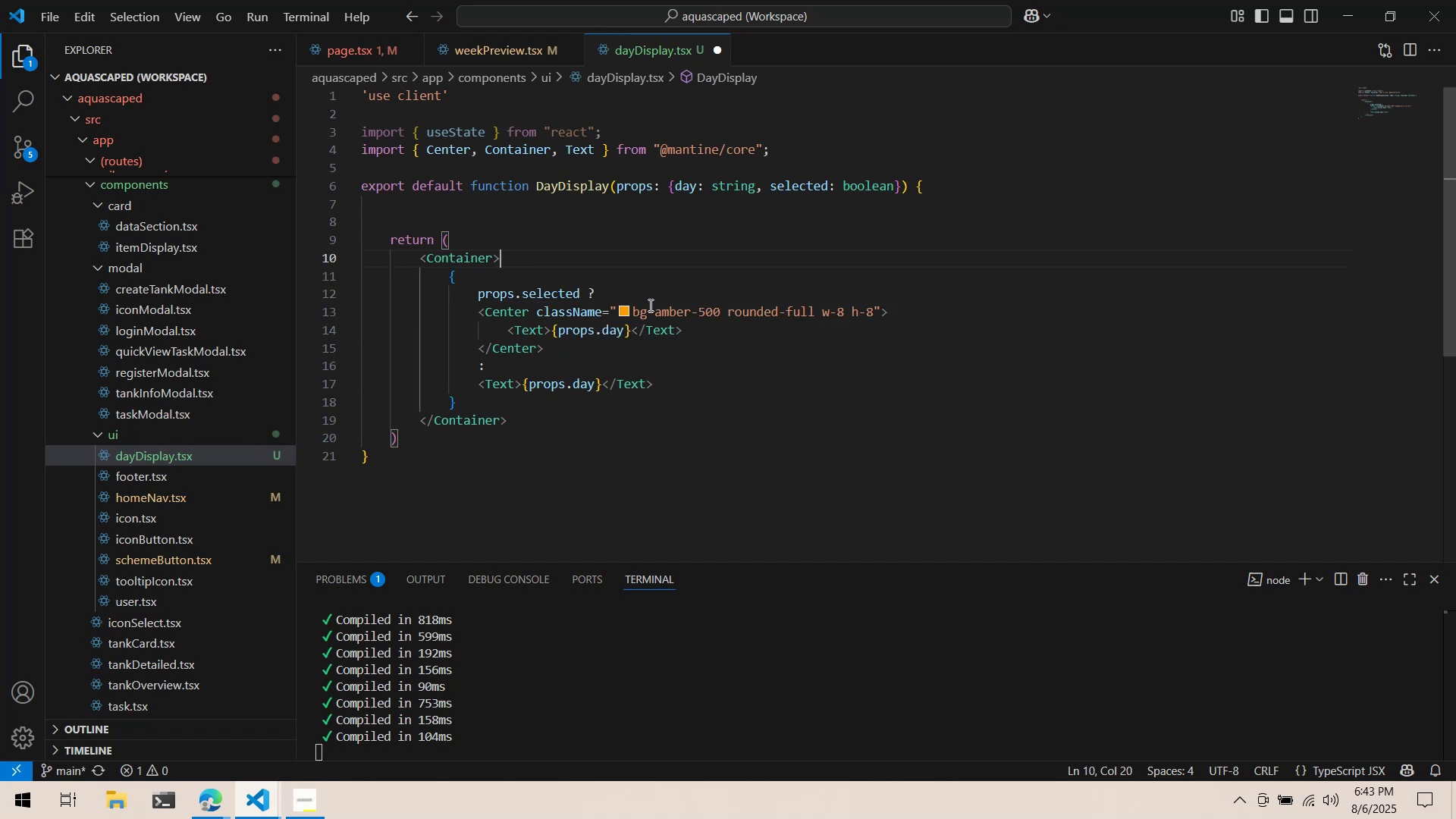 
key(Control+S)
 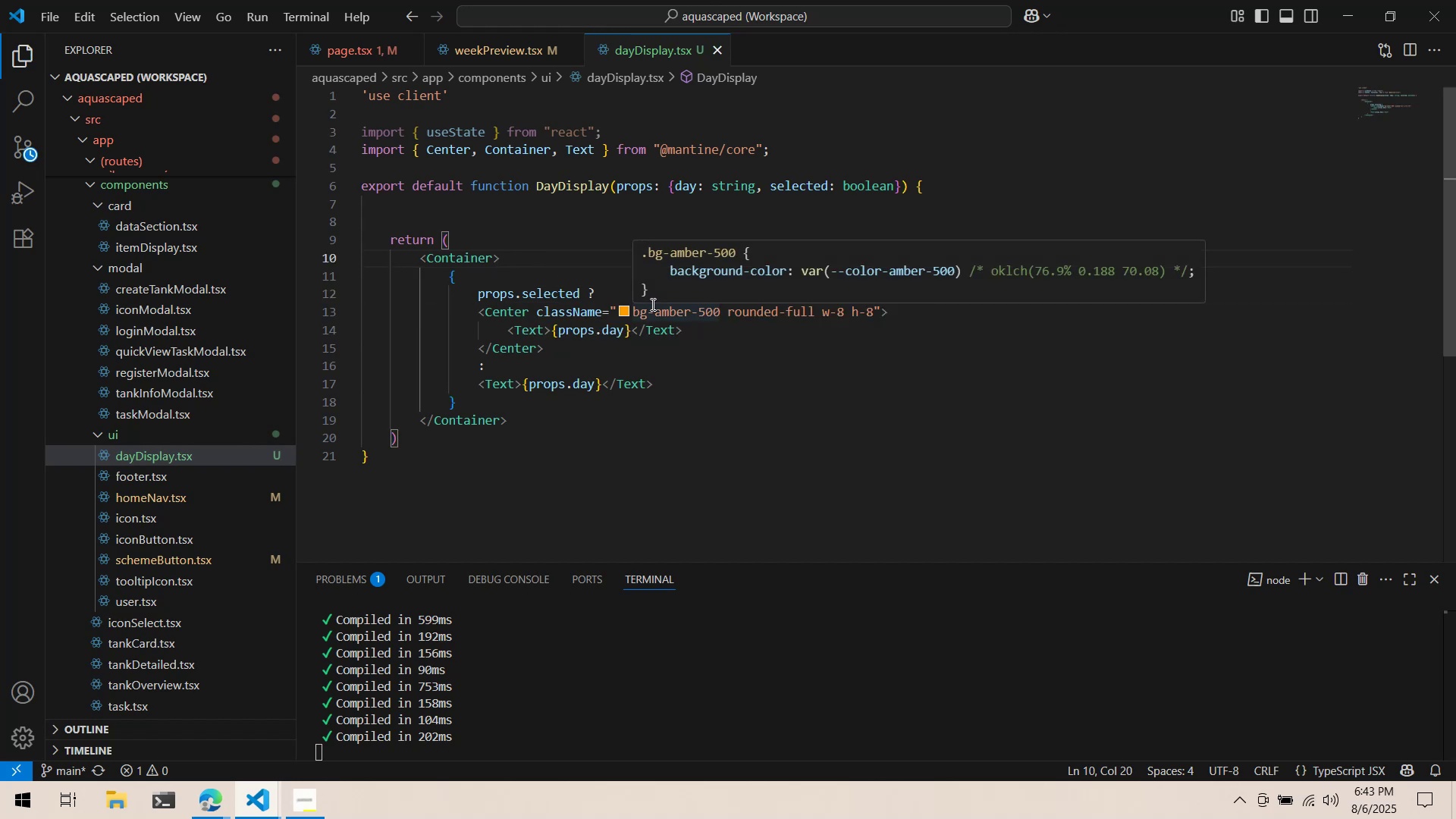 
left_click([343, 55])
 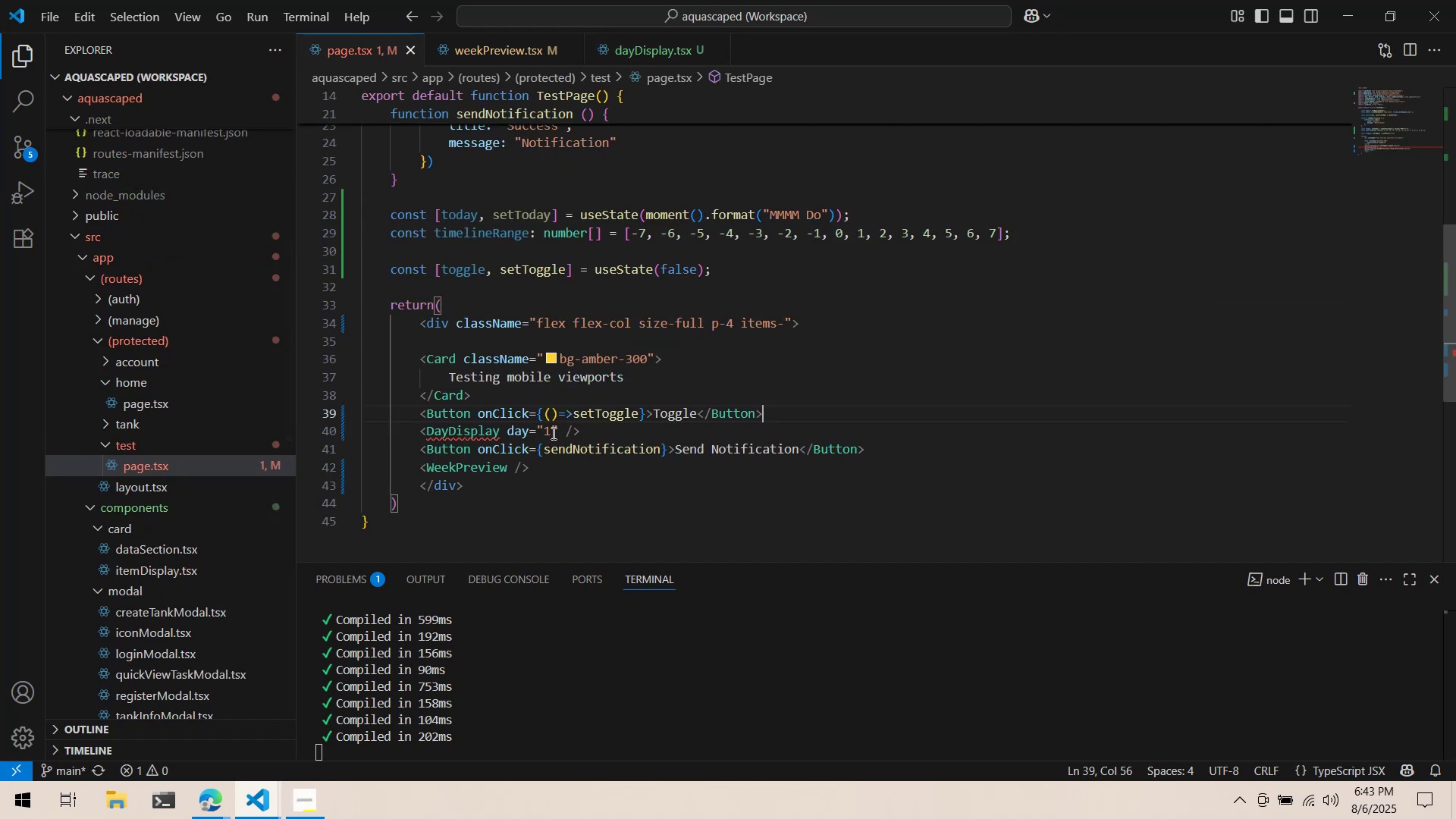 
double_click([566, 437])
 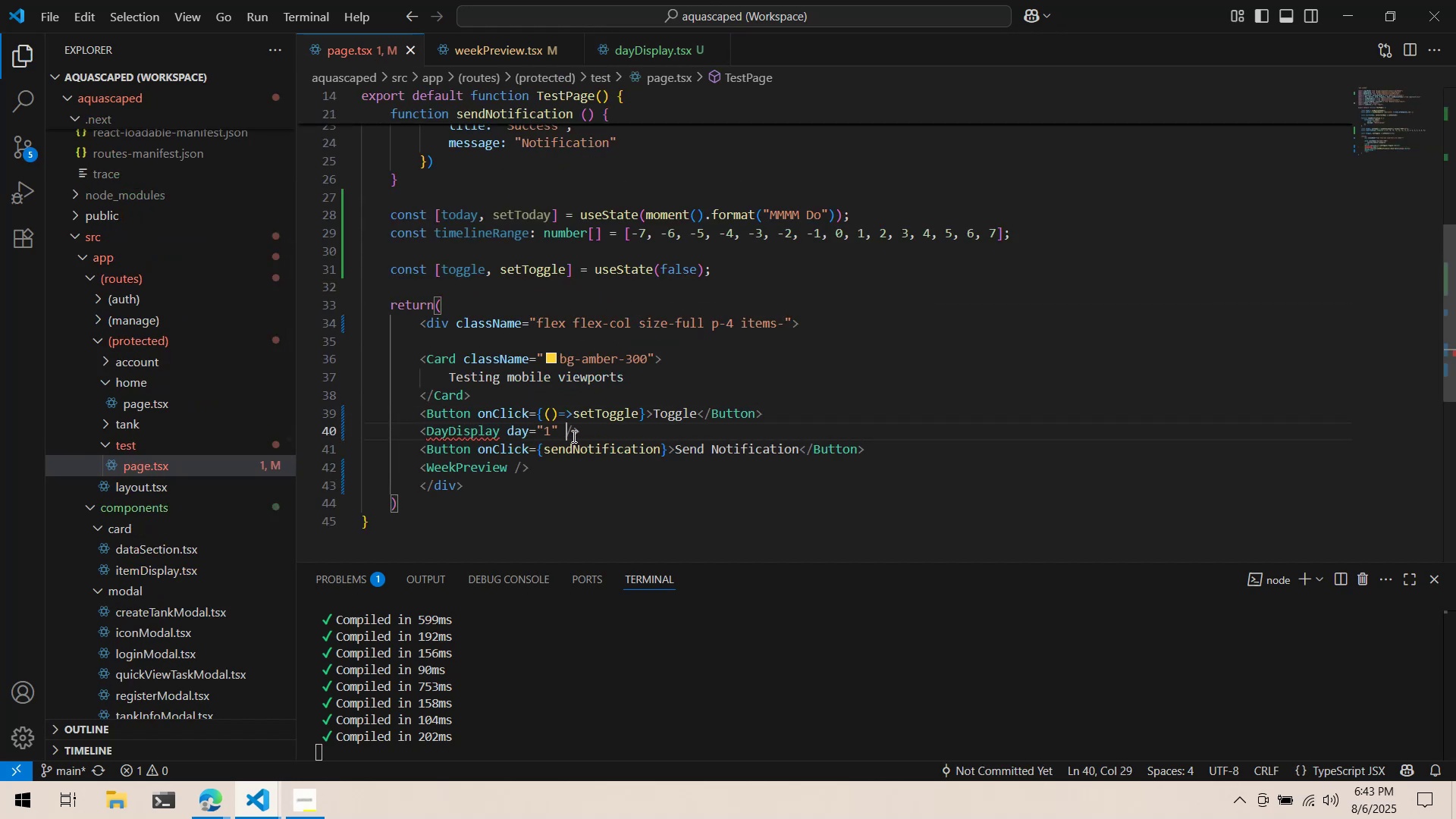 
type(selec)
 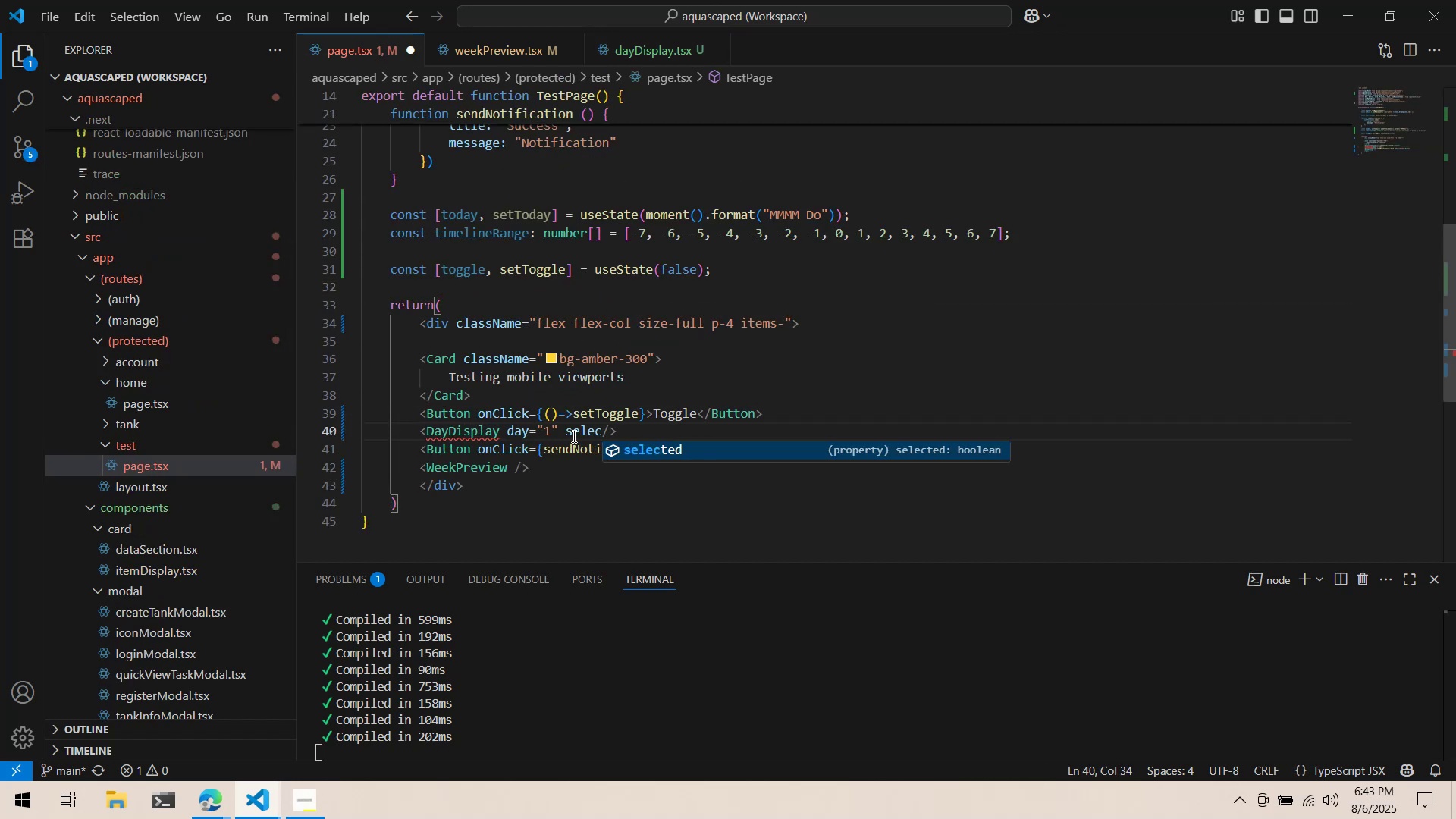 
key(Enter)
 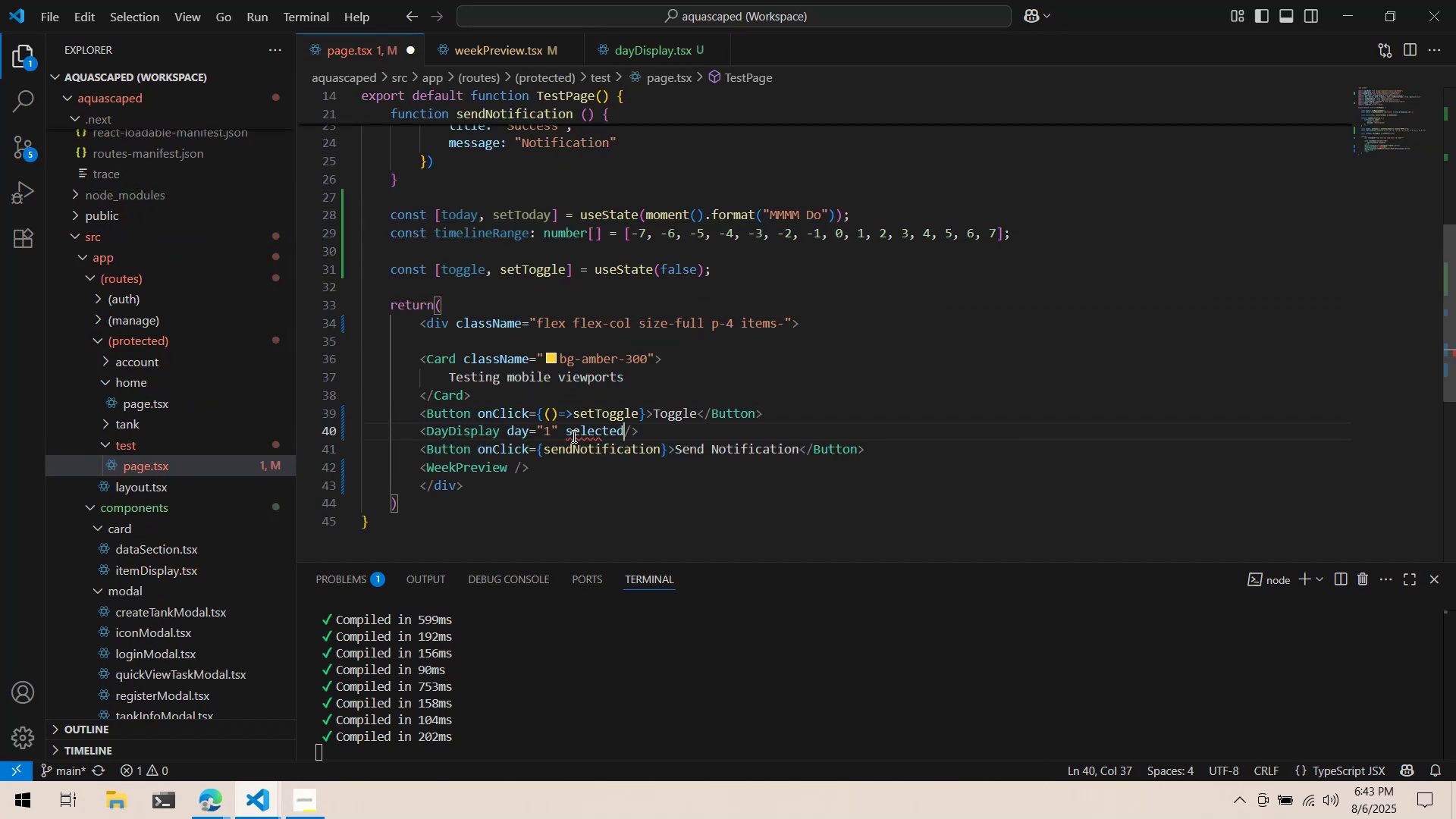 
key(Equal)
 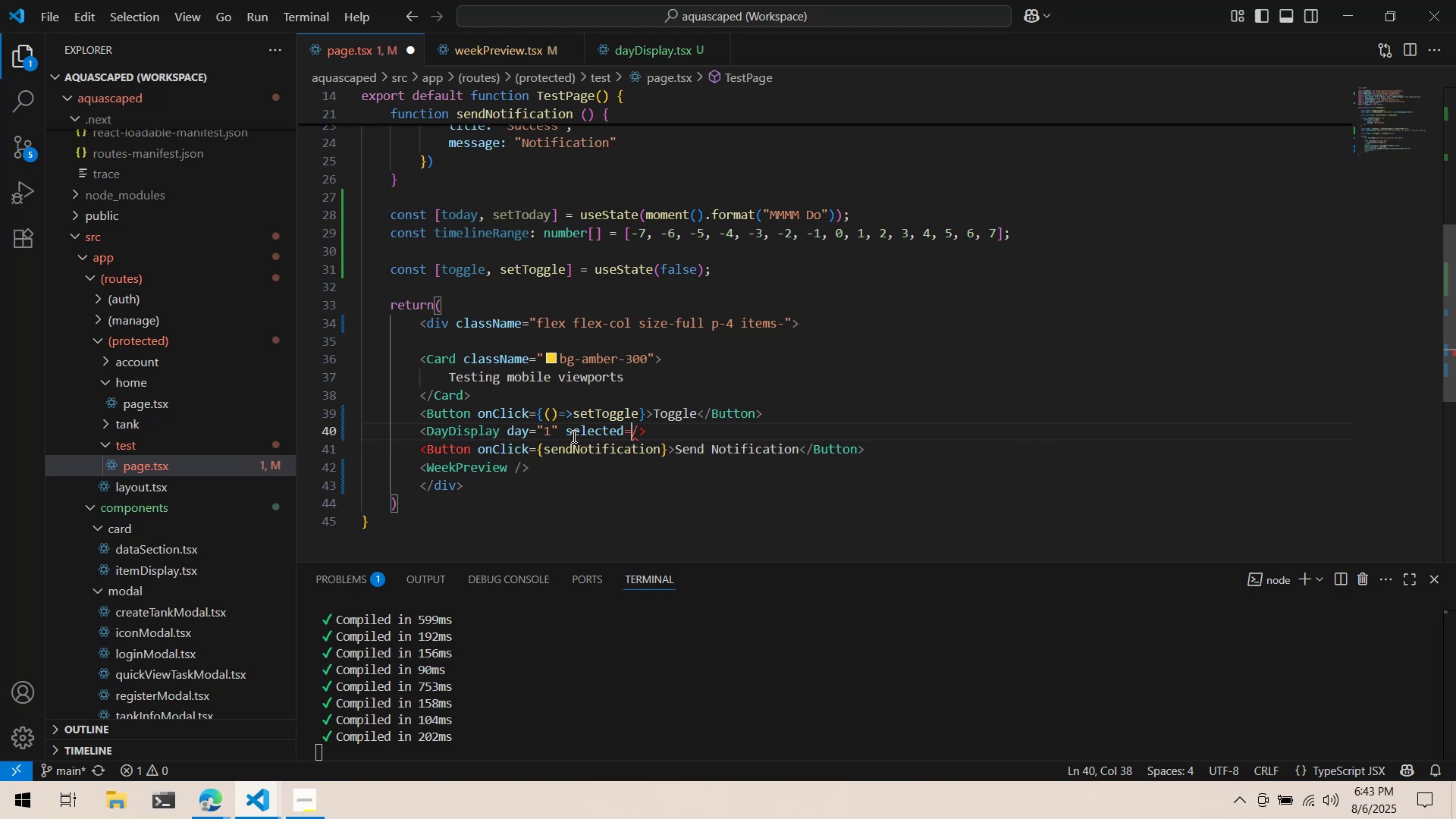 
type({toggle])
 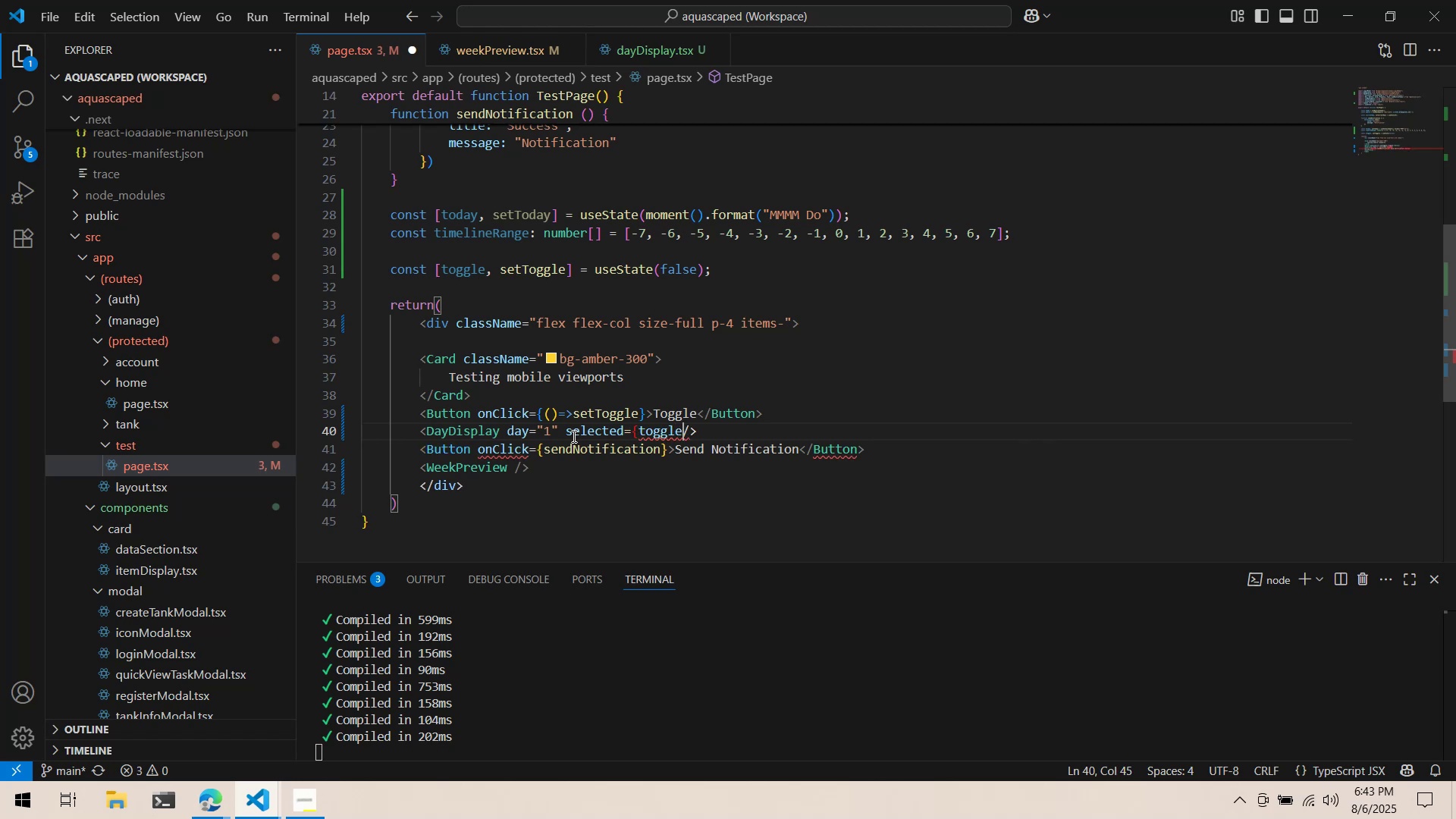 
hold_key(key=ShiftLeft, duration=0.3)
 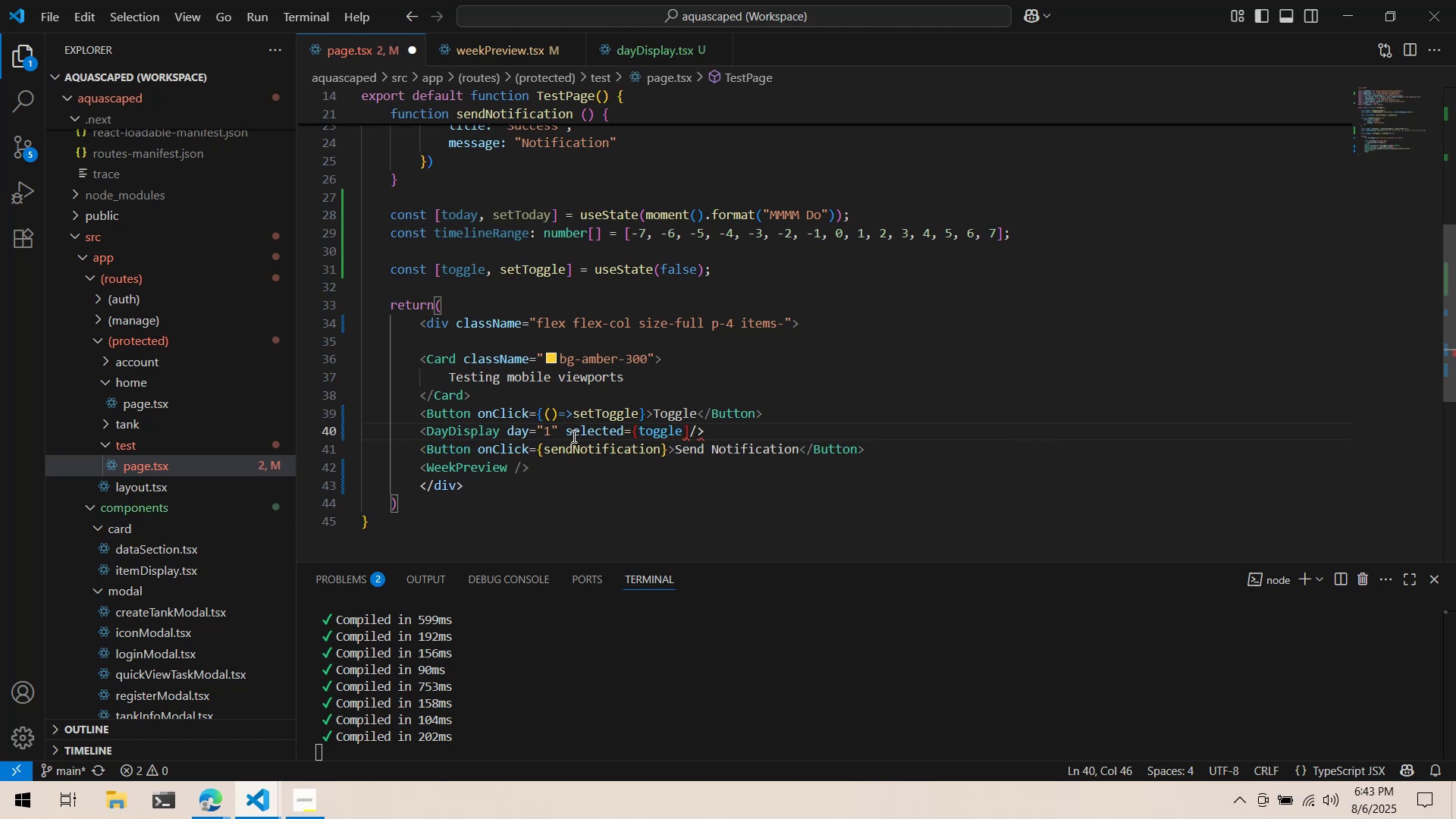 
key(Control+ControlLeft)
 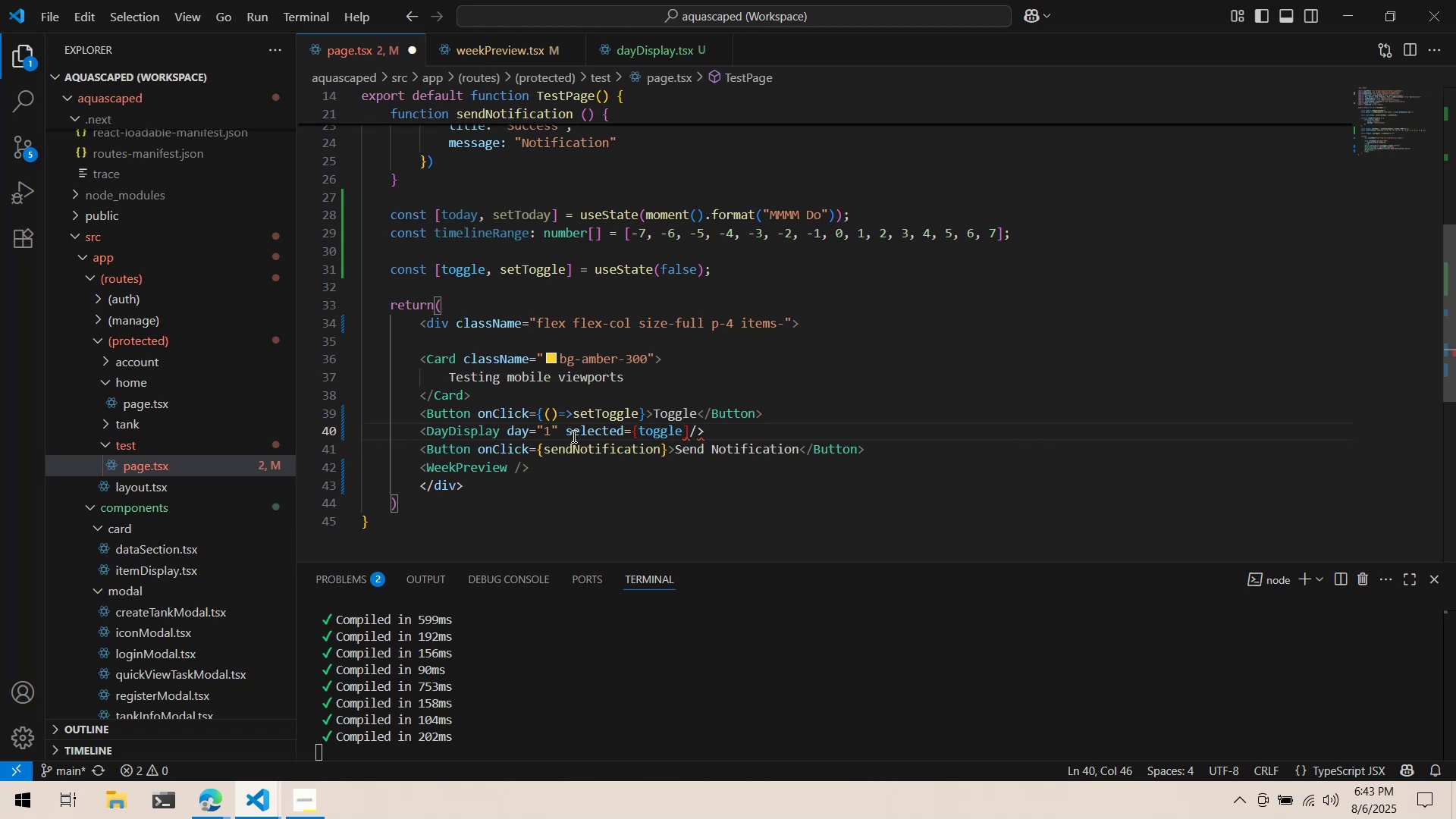 
key(Backspace)
 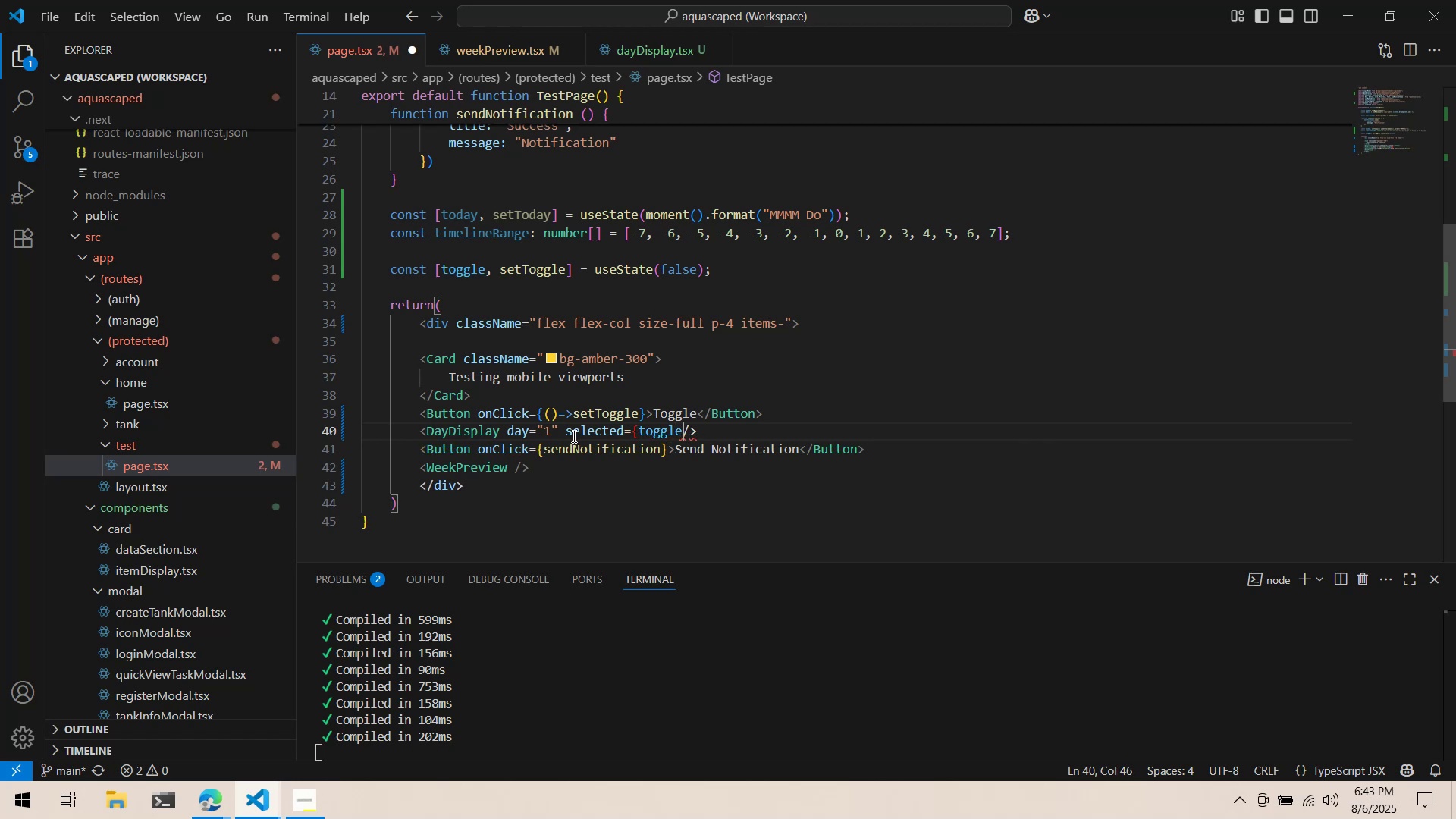 
key(Shift+ShiftLeft)
 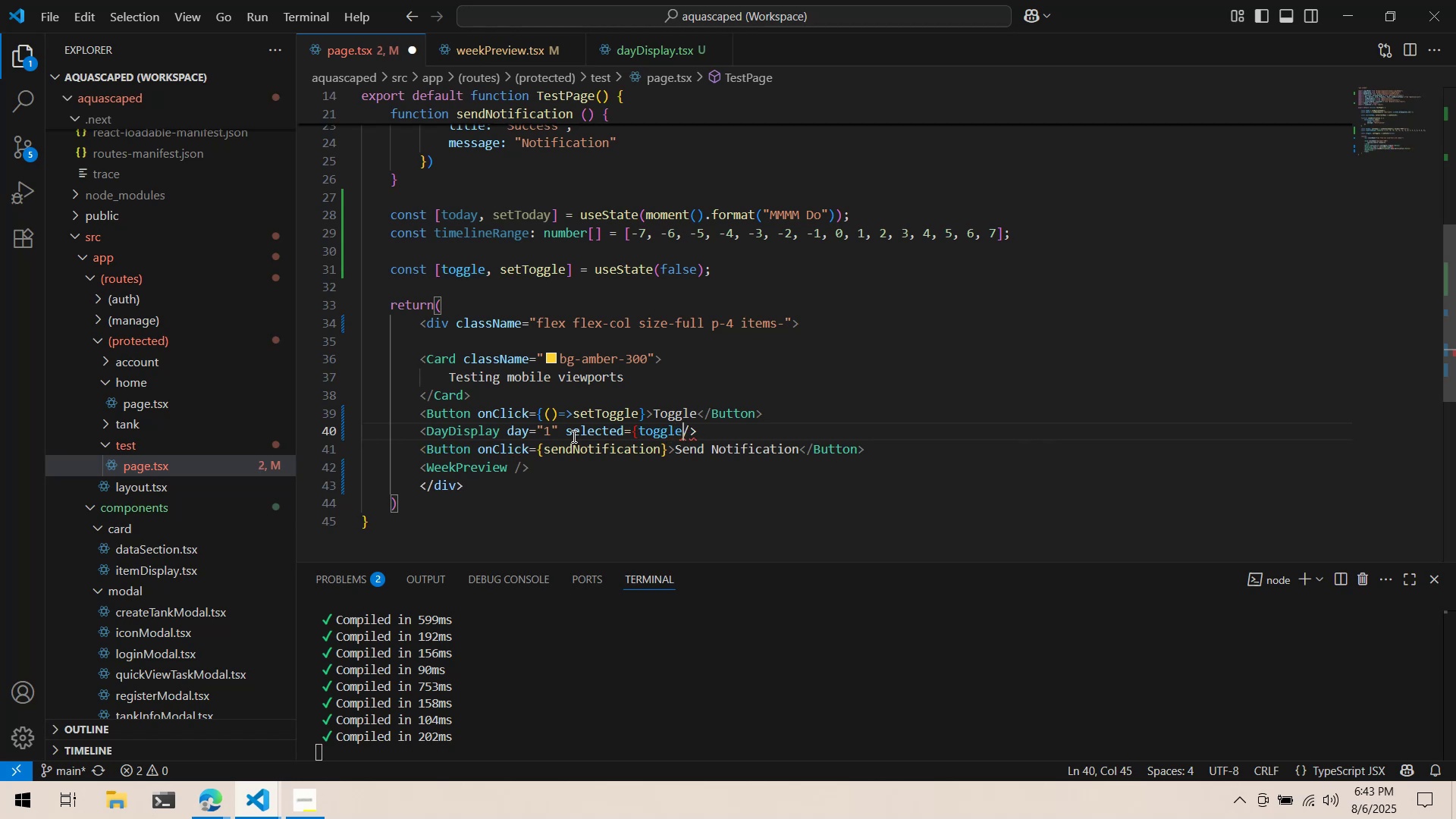 
key(Shift+BracketRight)
 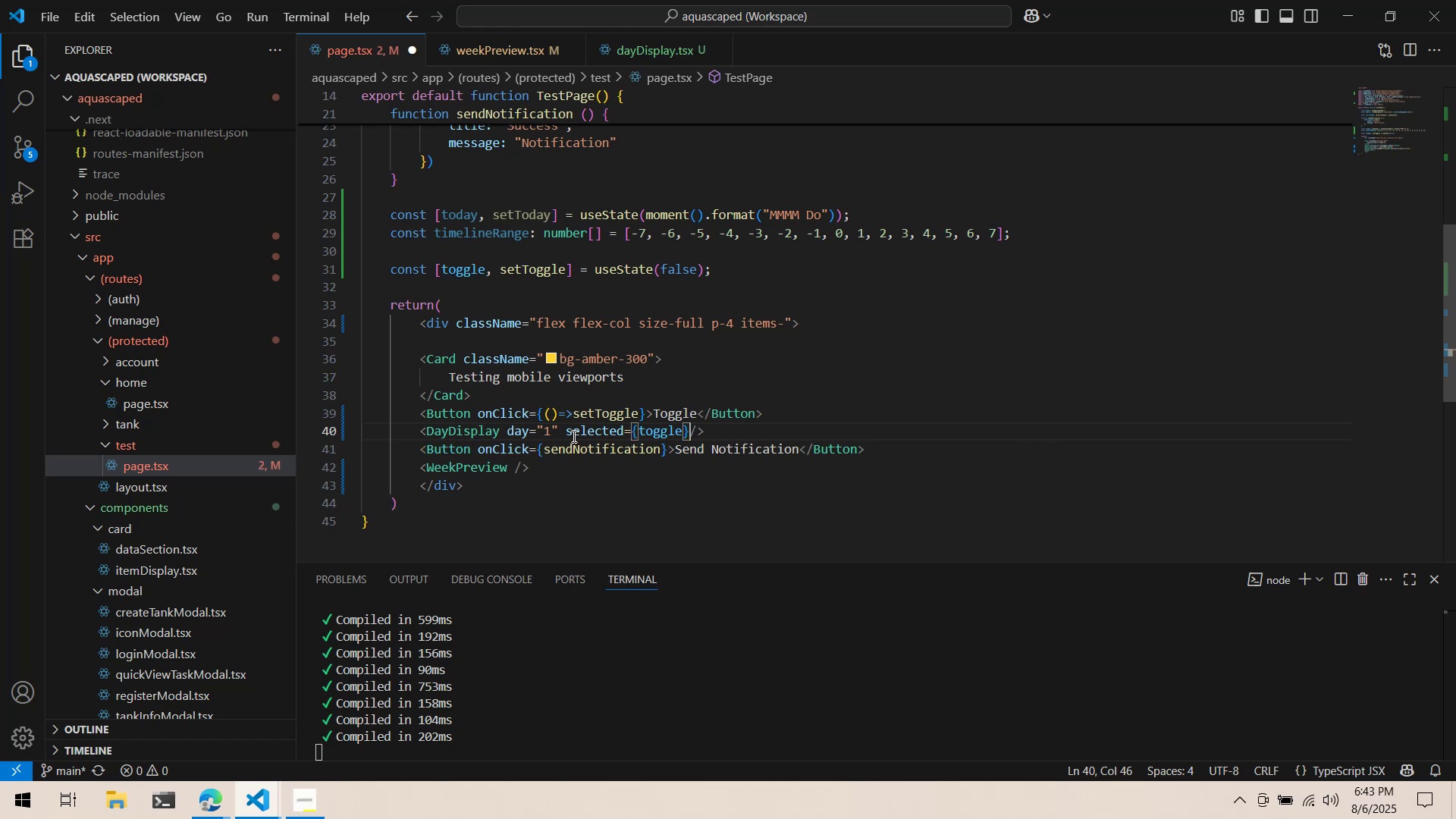 
key(Control+ControlLeft)
 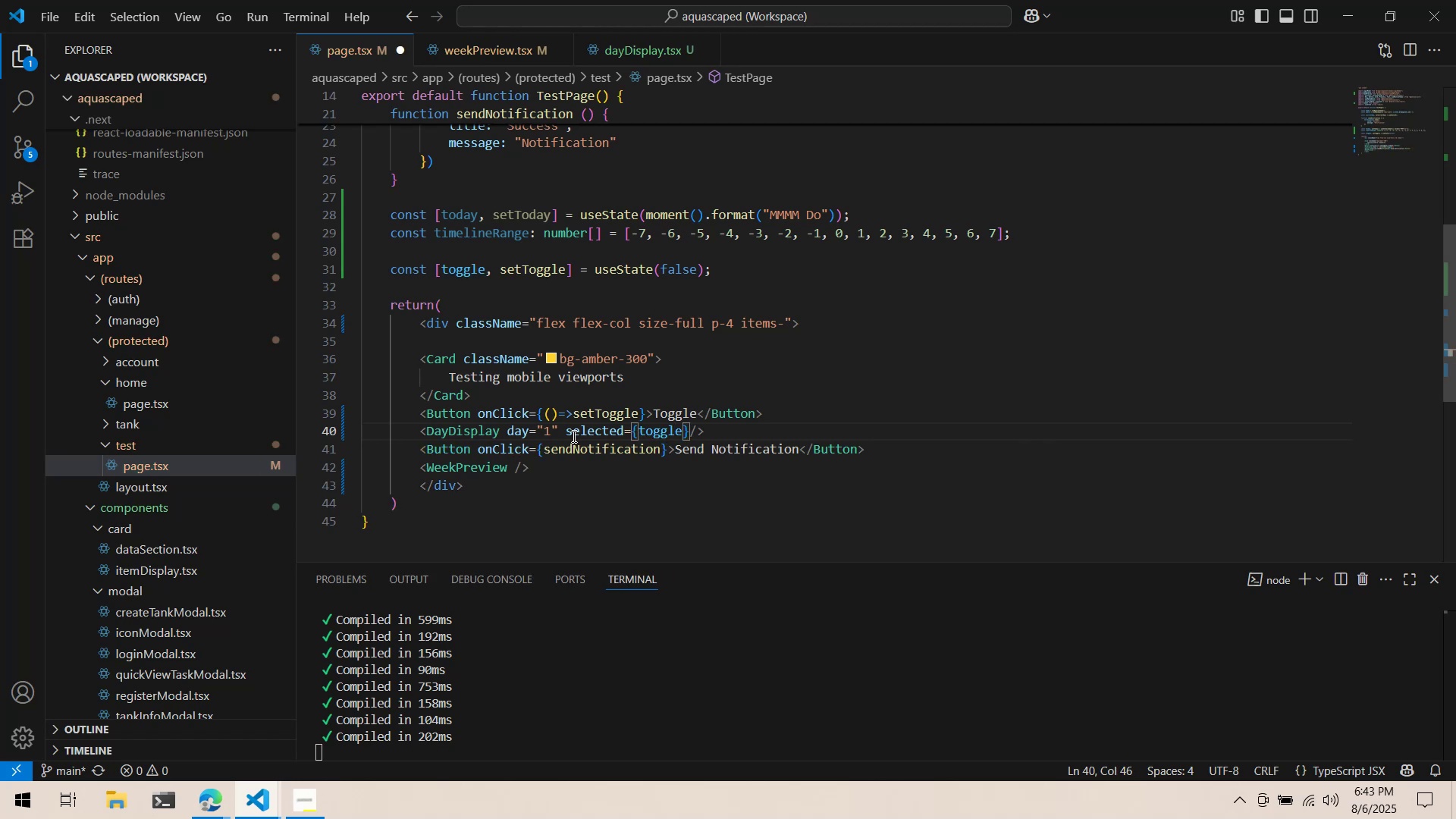 
key(Control+S)
 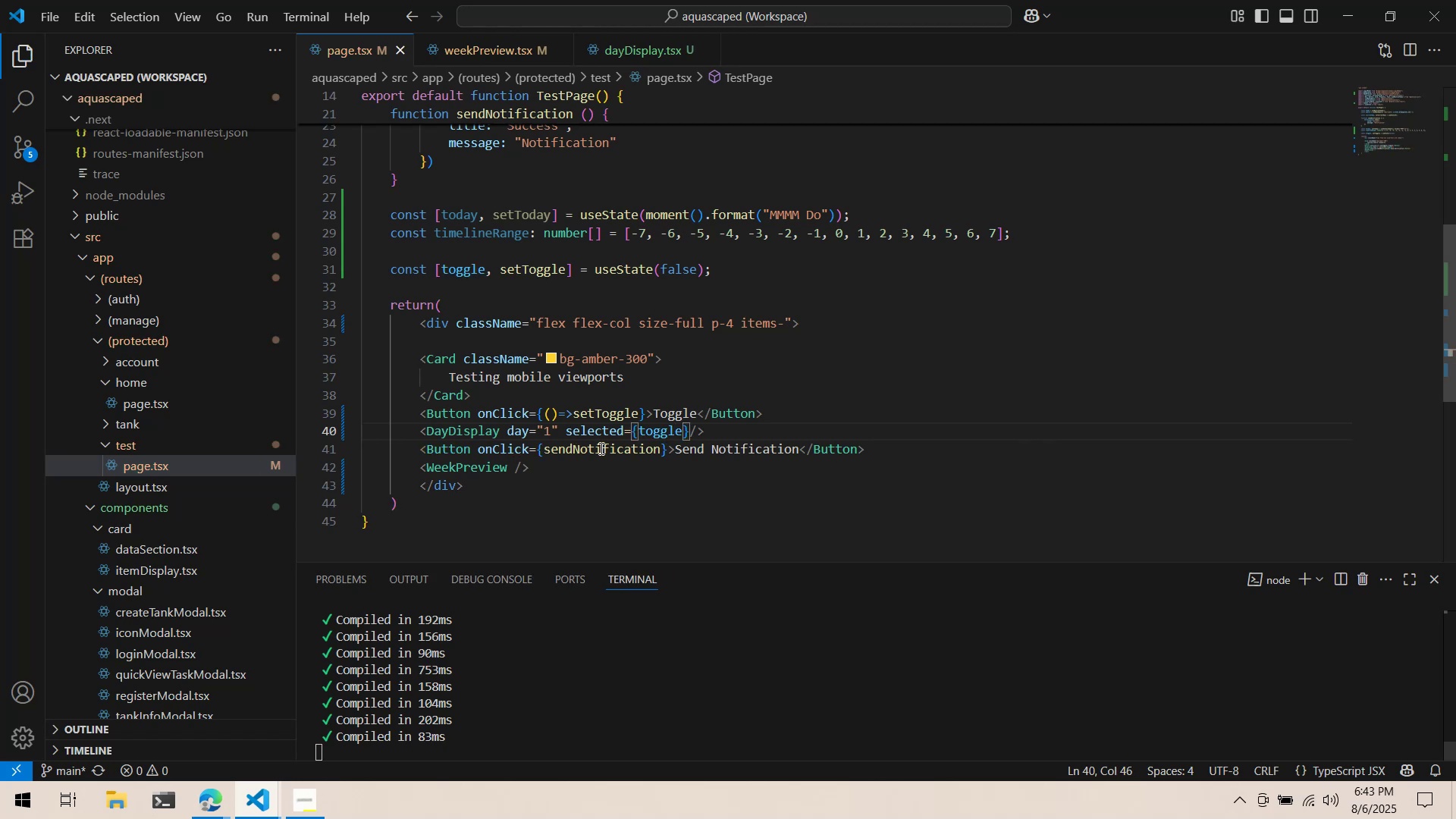 
key(Alt+AltLeft)
 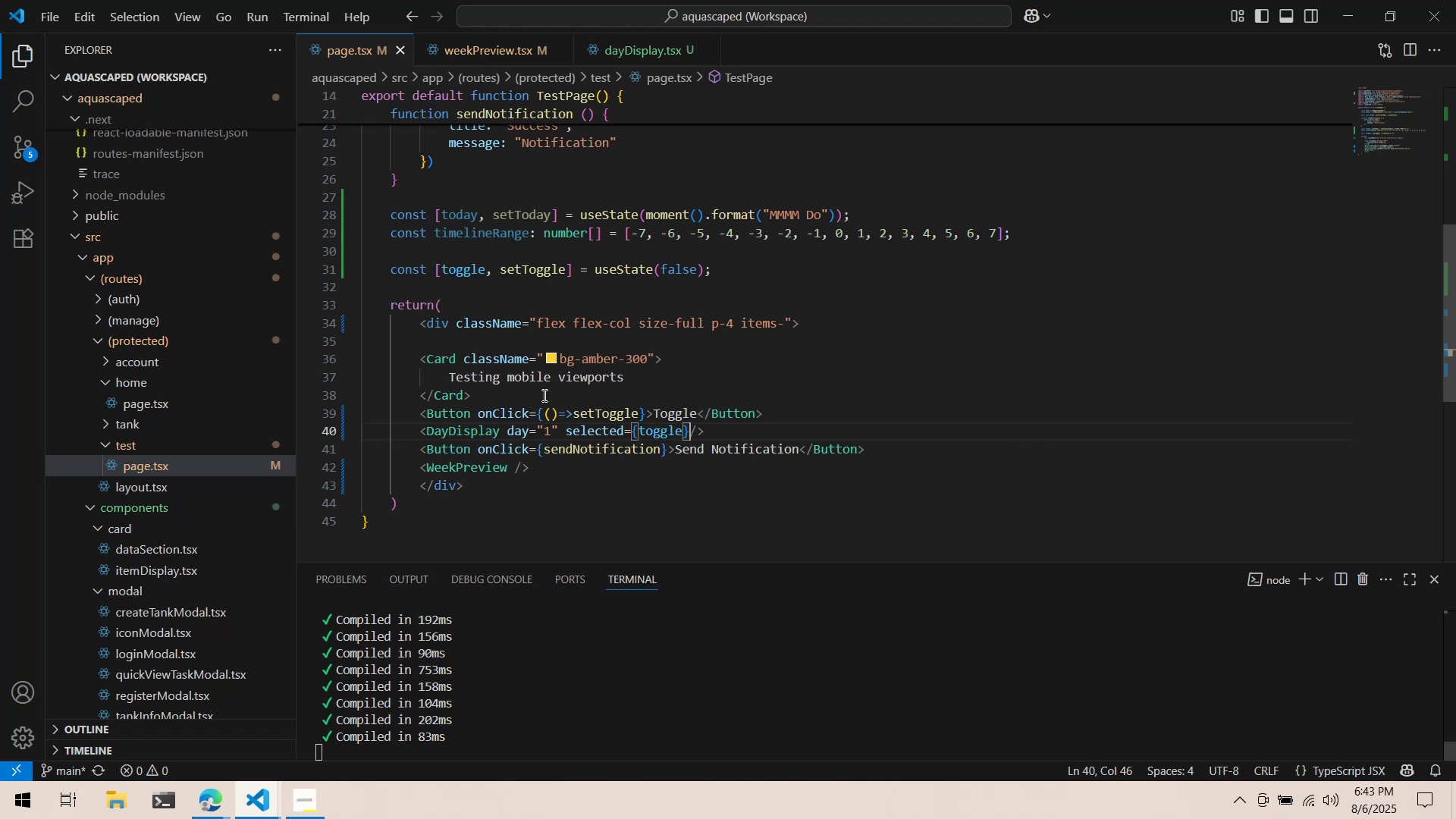 
key(Alt+Tab)
 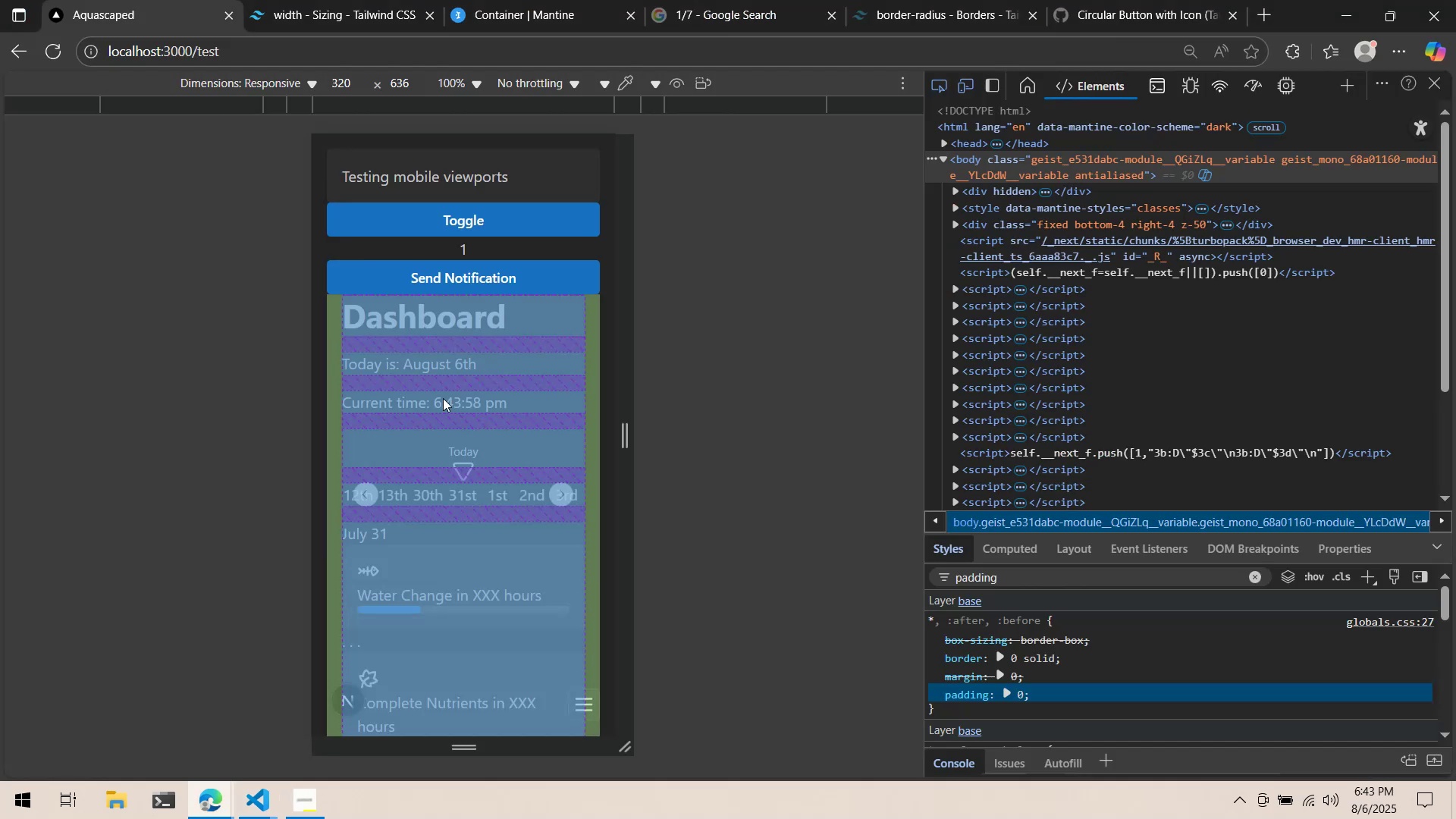 
scroll: coordinate [450, 399], scroll_direction: down, amount: 3.0
 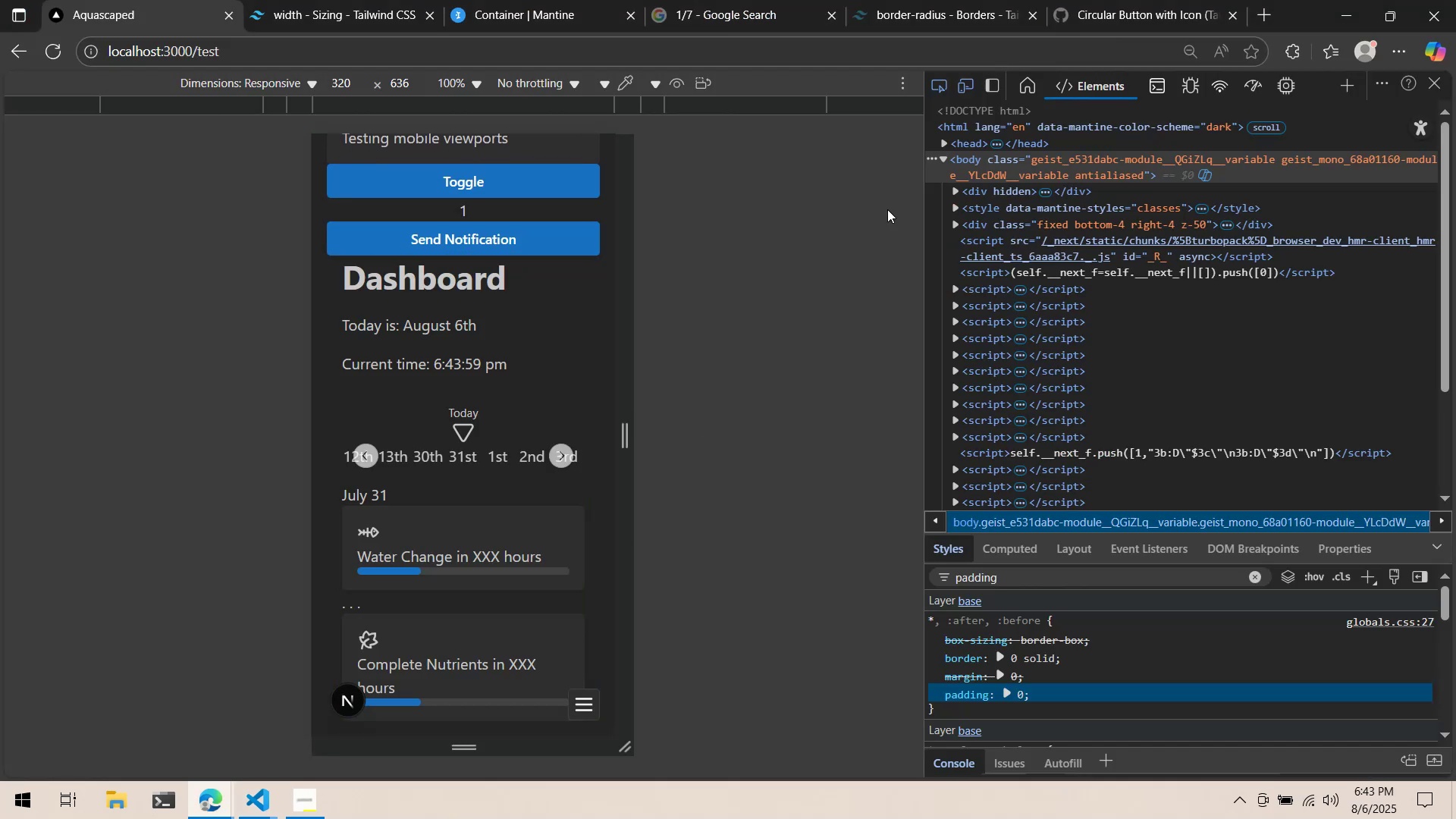 
left_click([944, 86])
 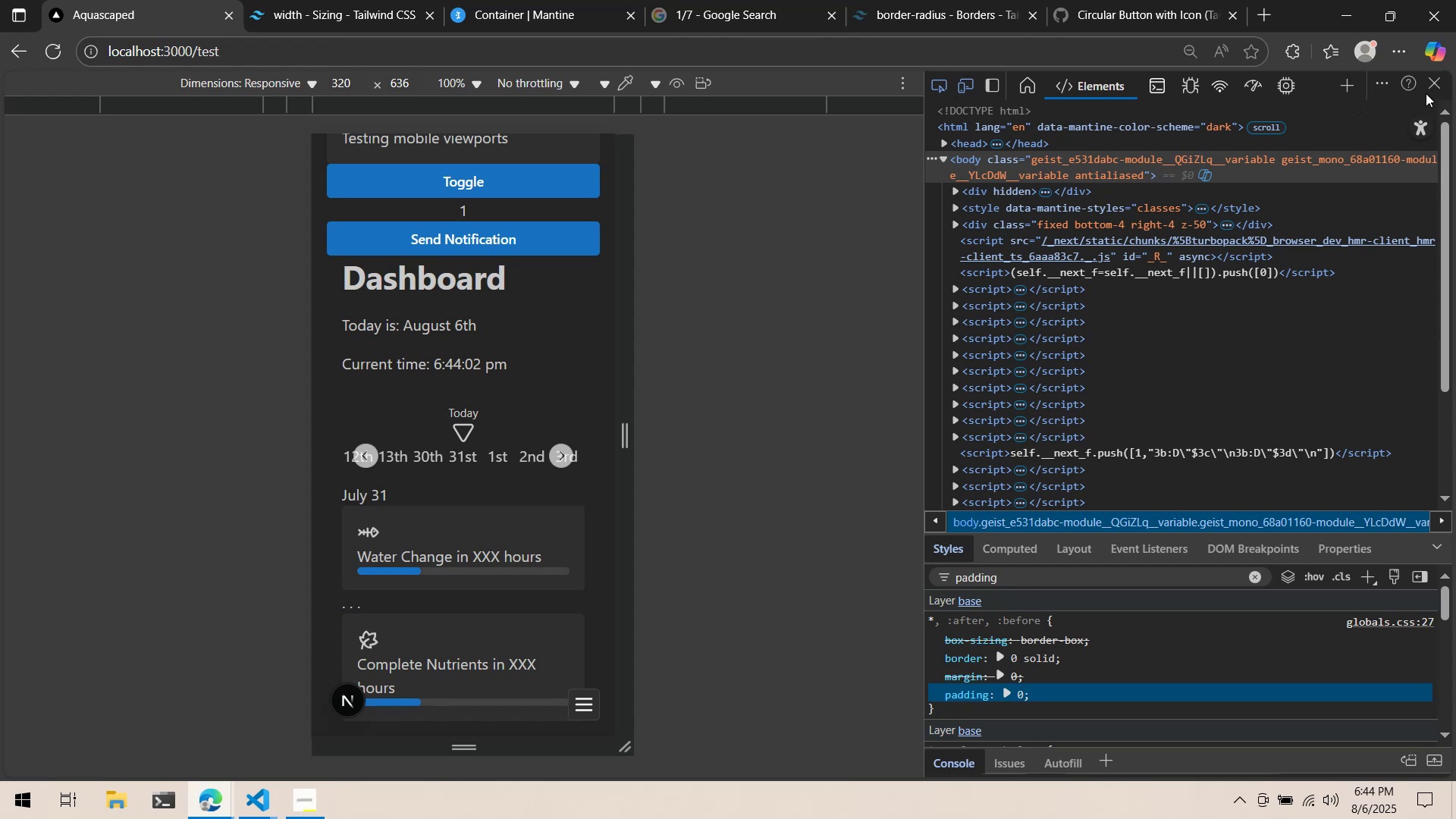 
left_click([1439, 87])
 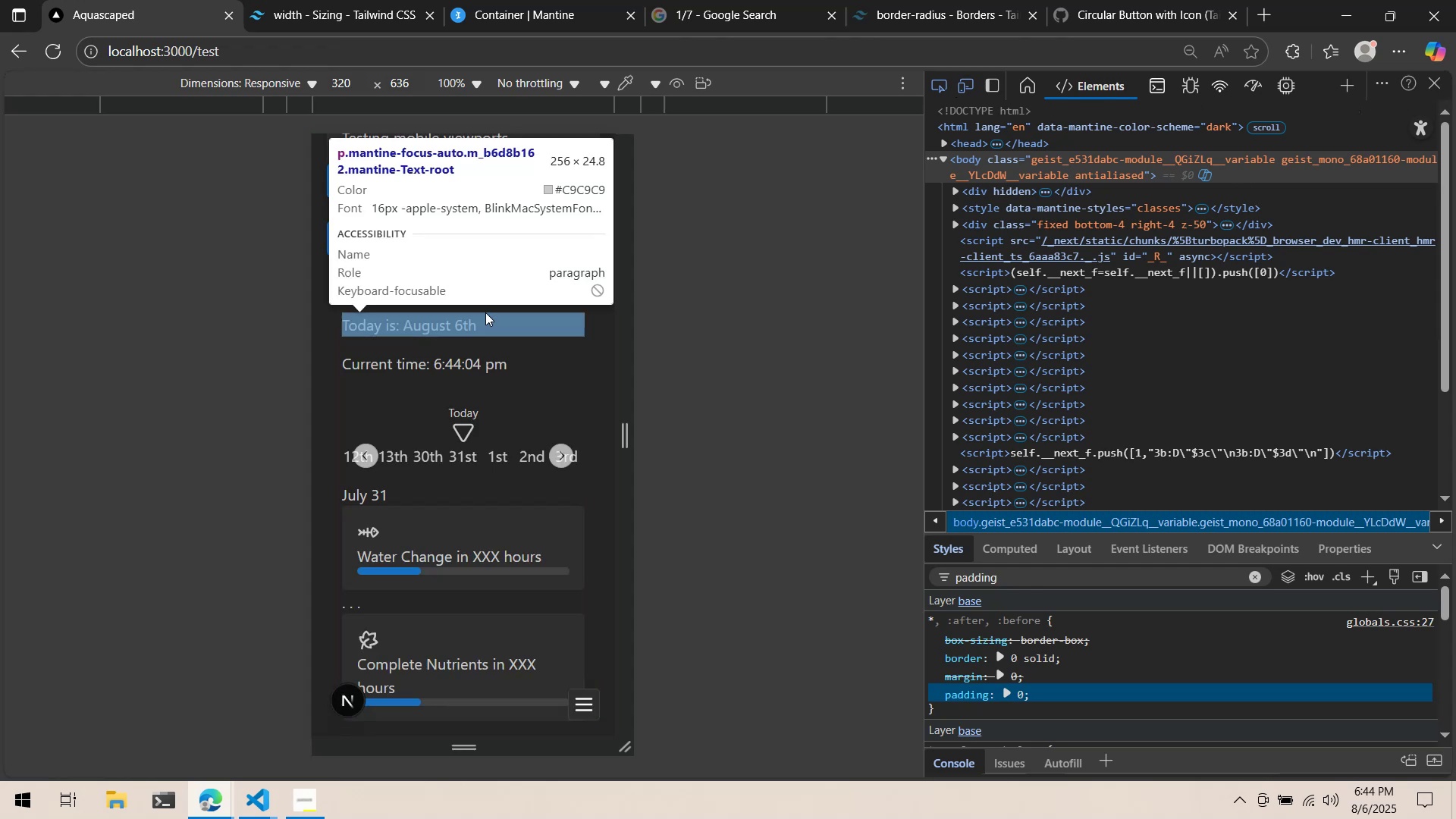 
left_click([942, 81])
 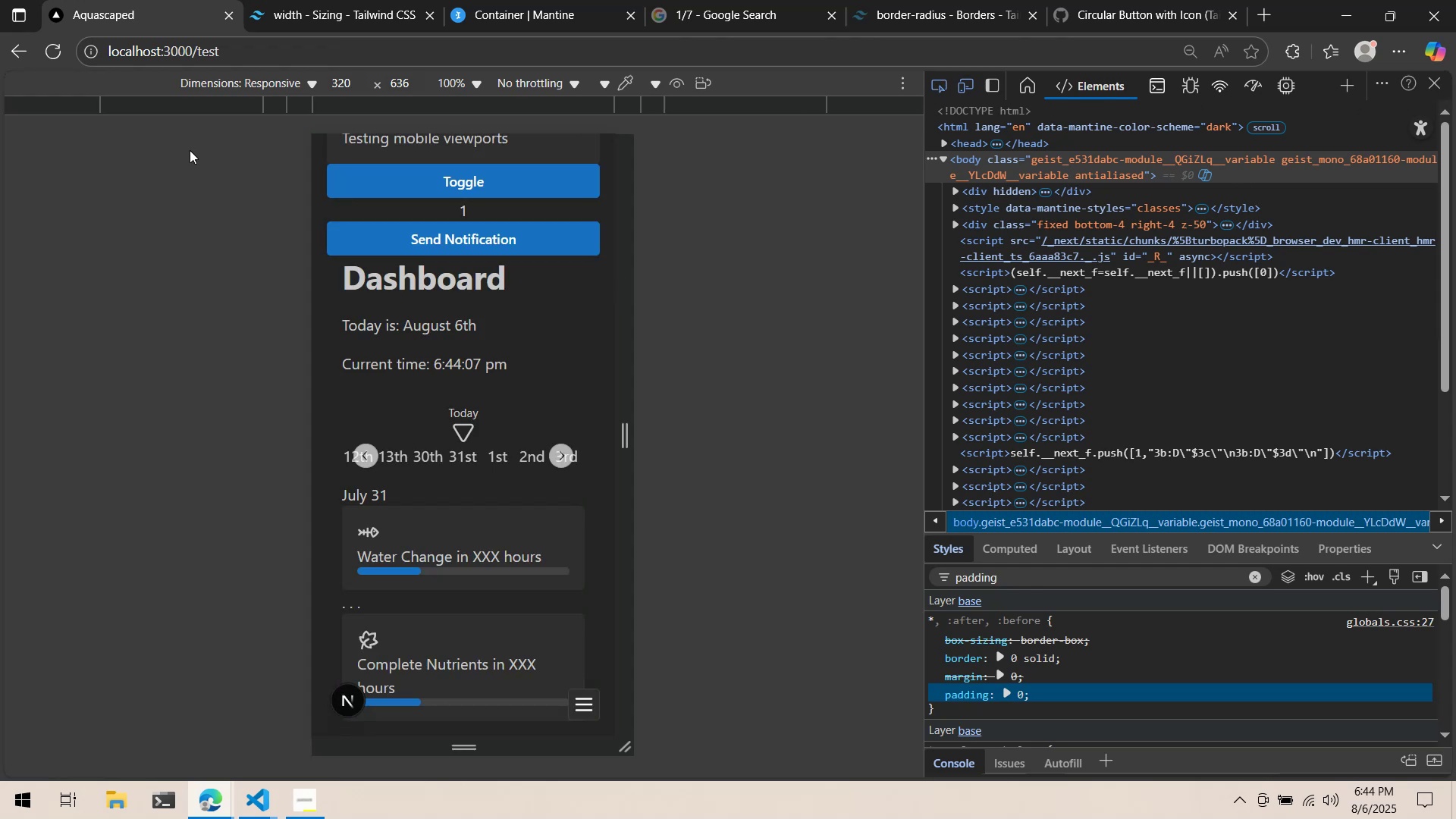 
left_click([53, 51])
 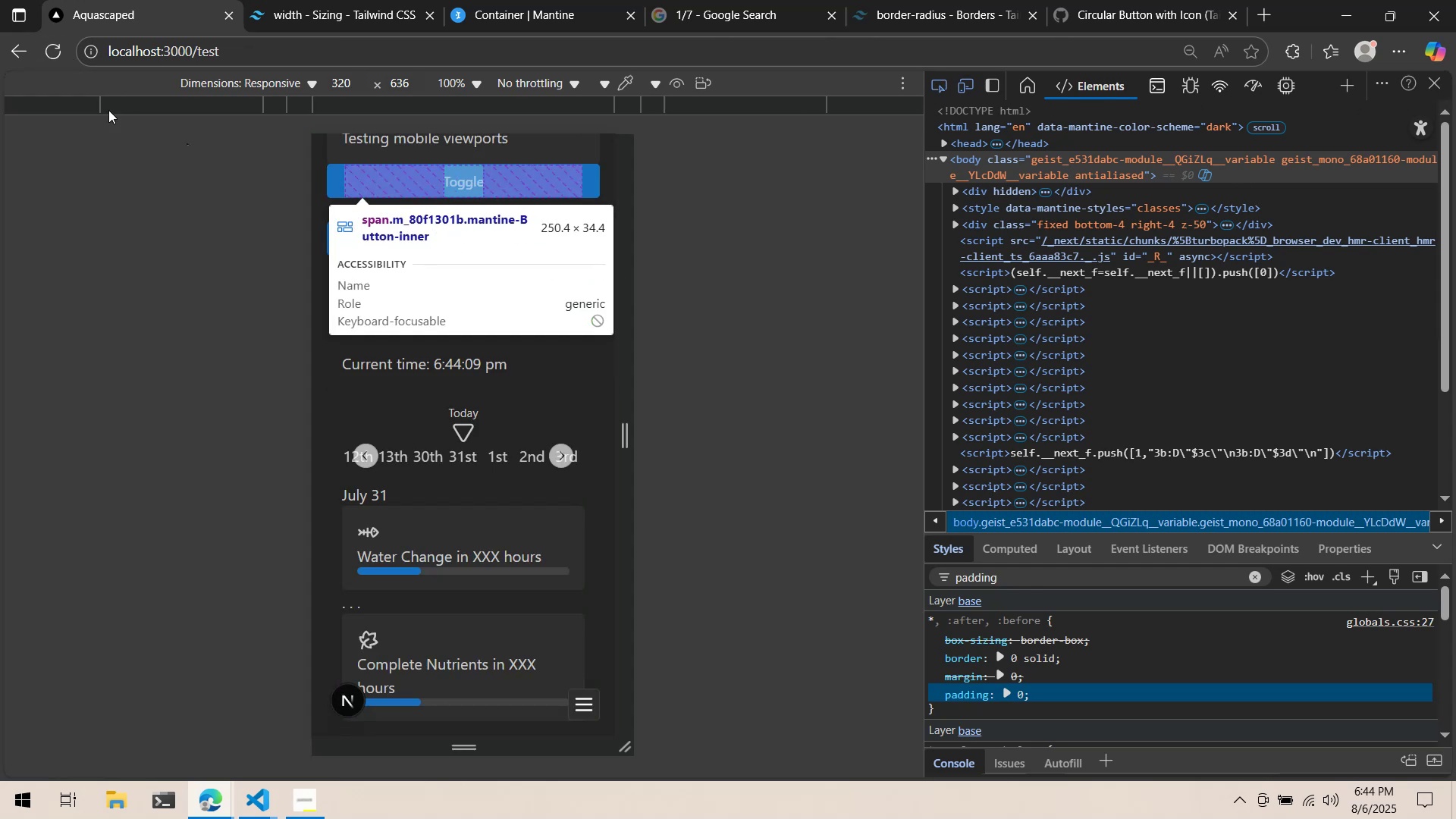 
left_click([56, 58])
 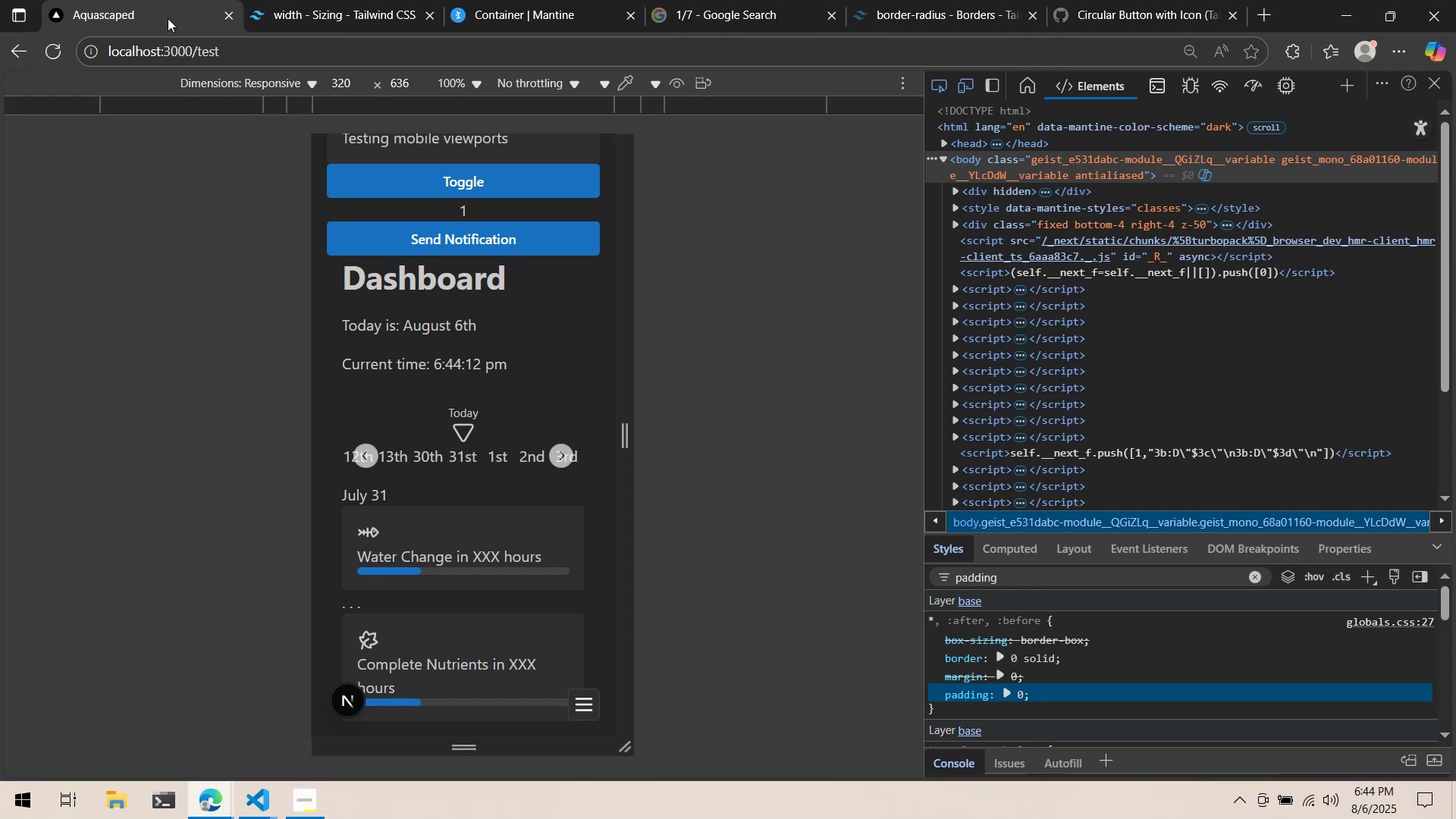 
left_click([226, 15])
 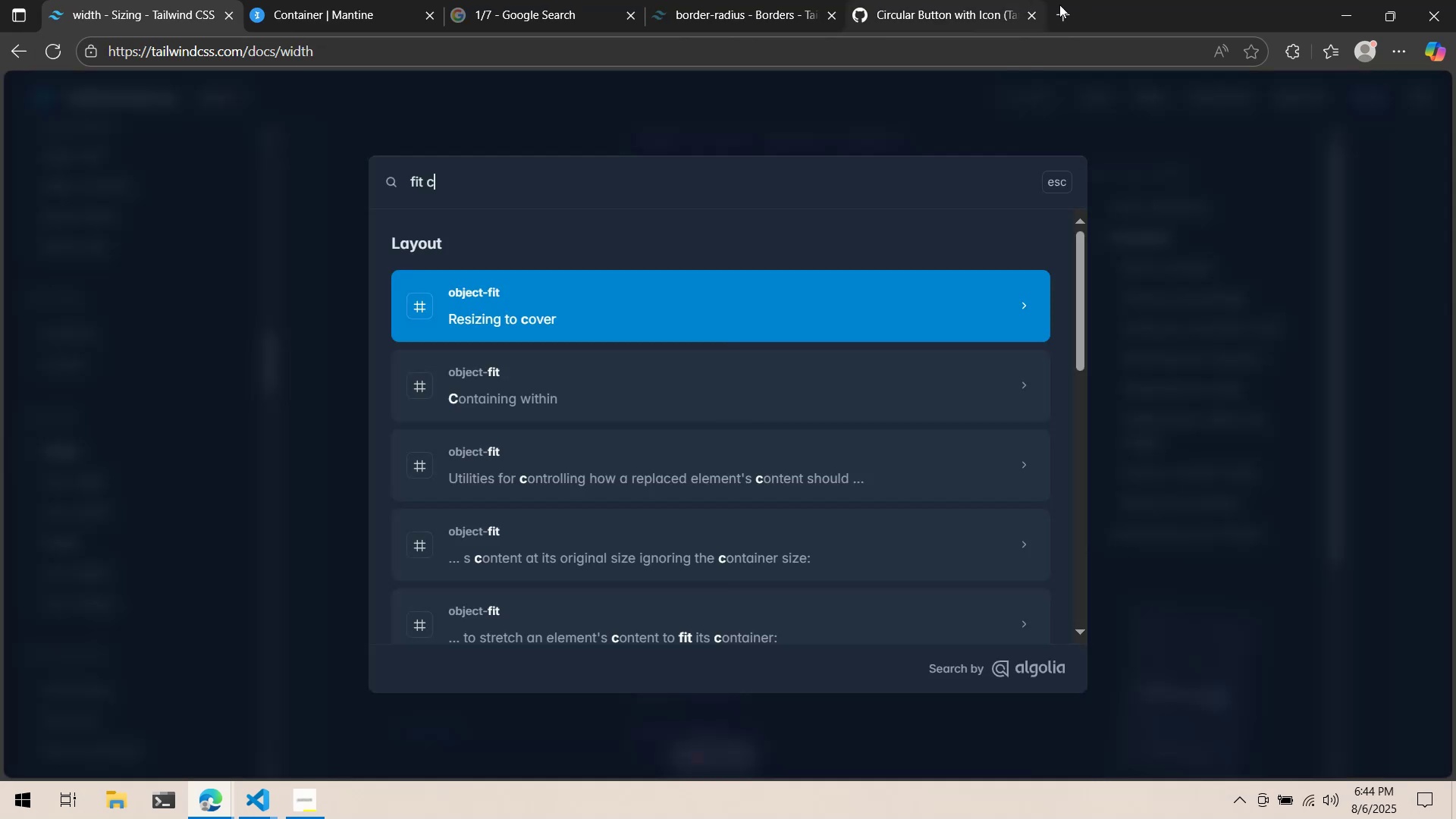 
left_click([1070, 11])
 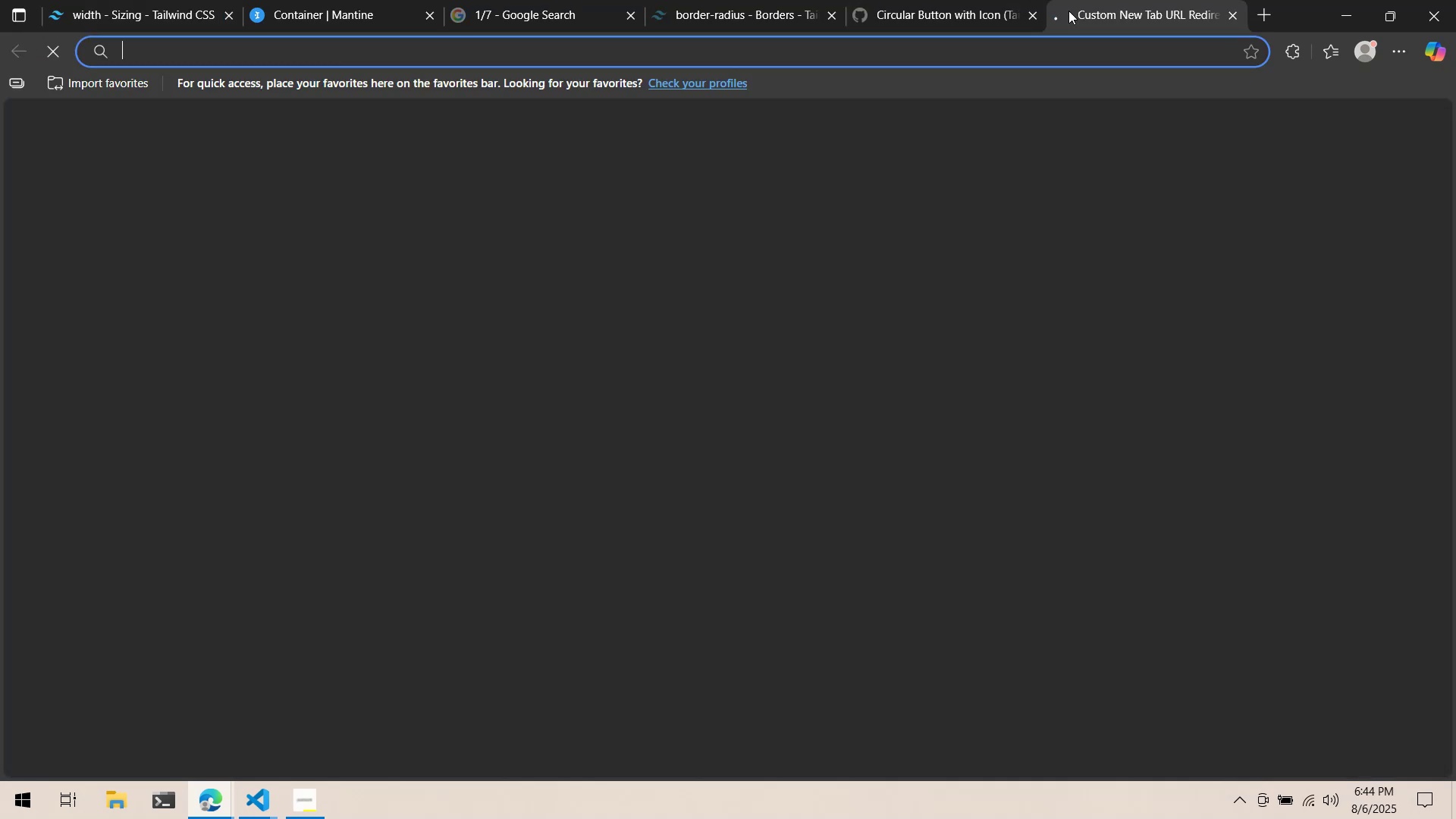 
type(loc)
 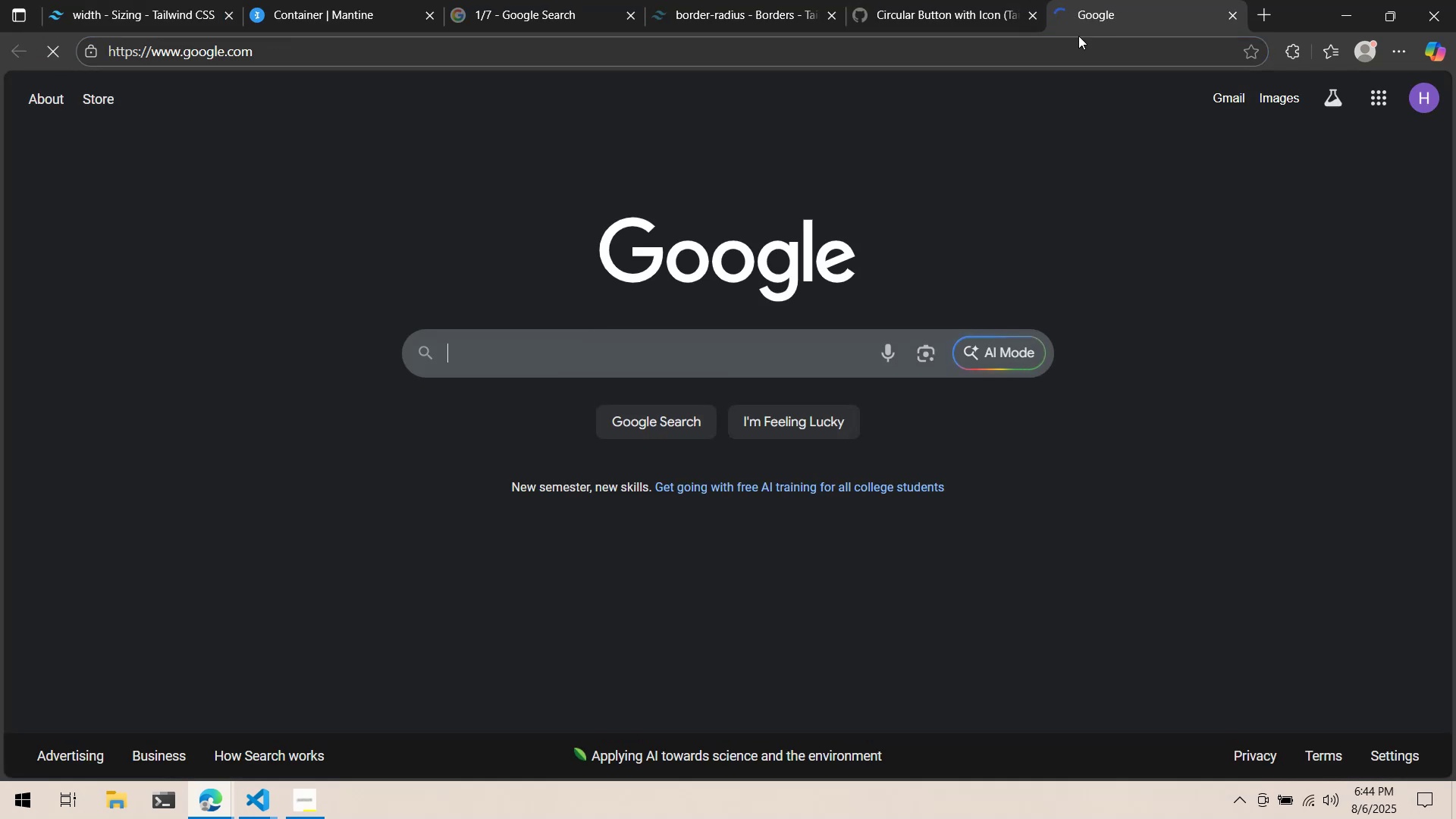 
left_click([1074, 63])
 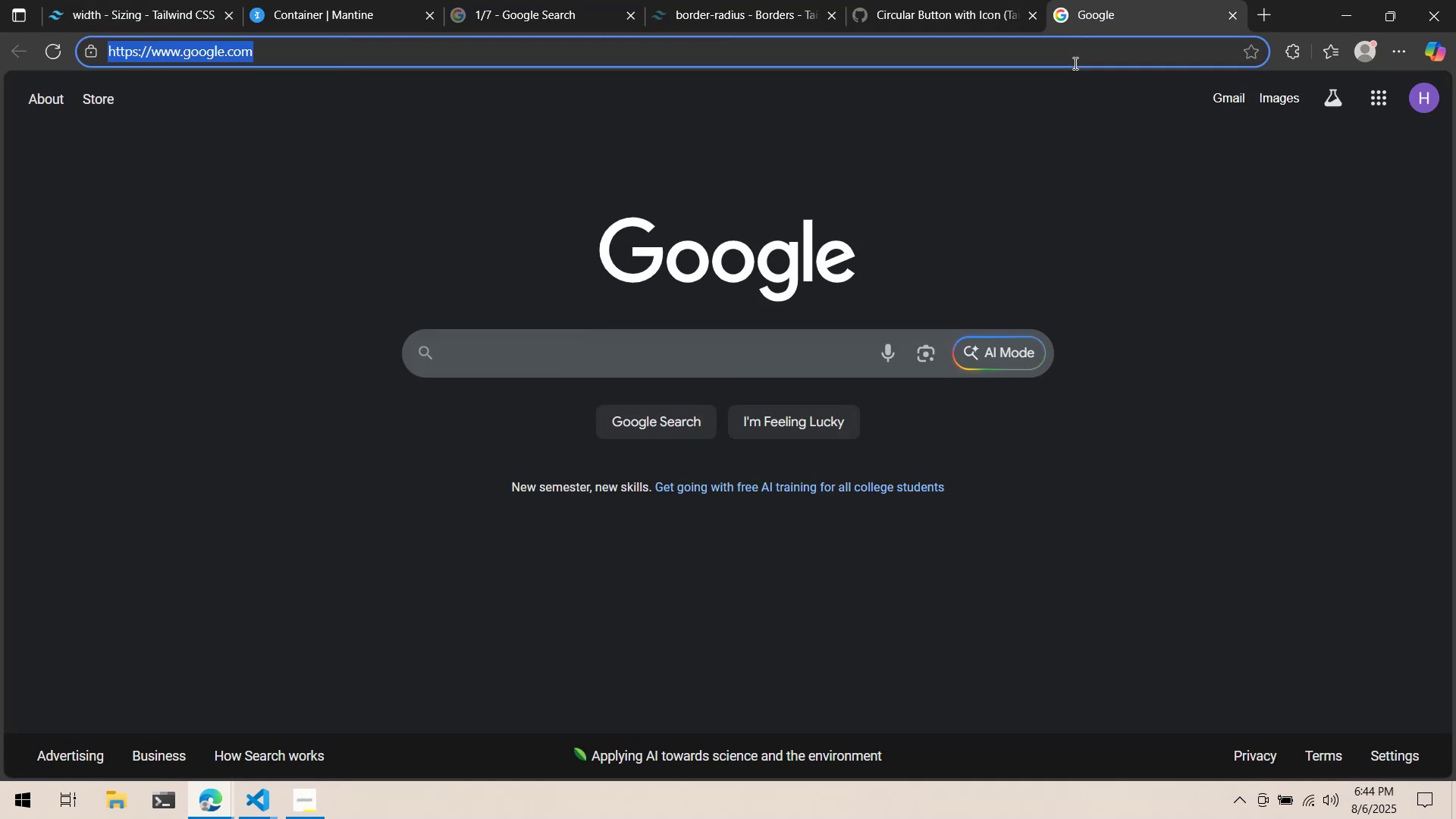 
type(local)
 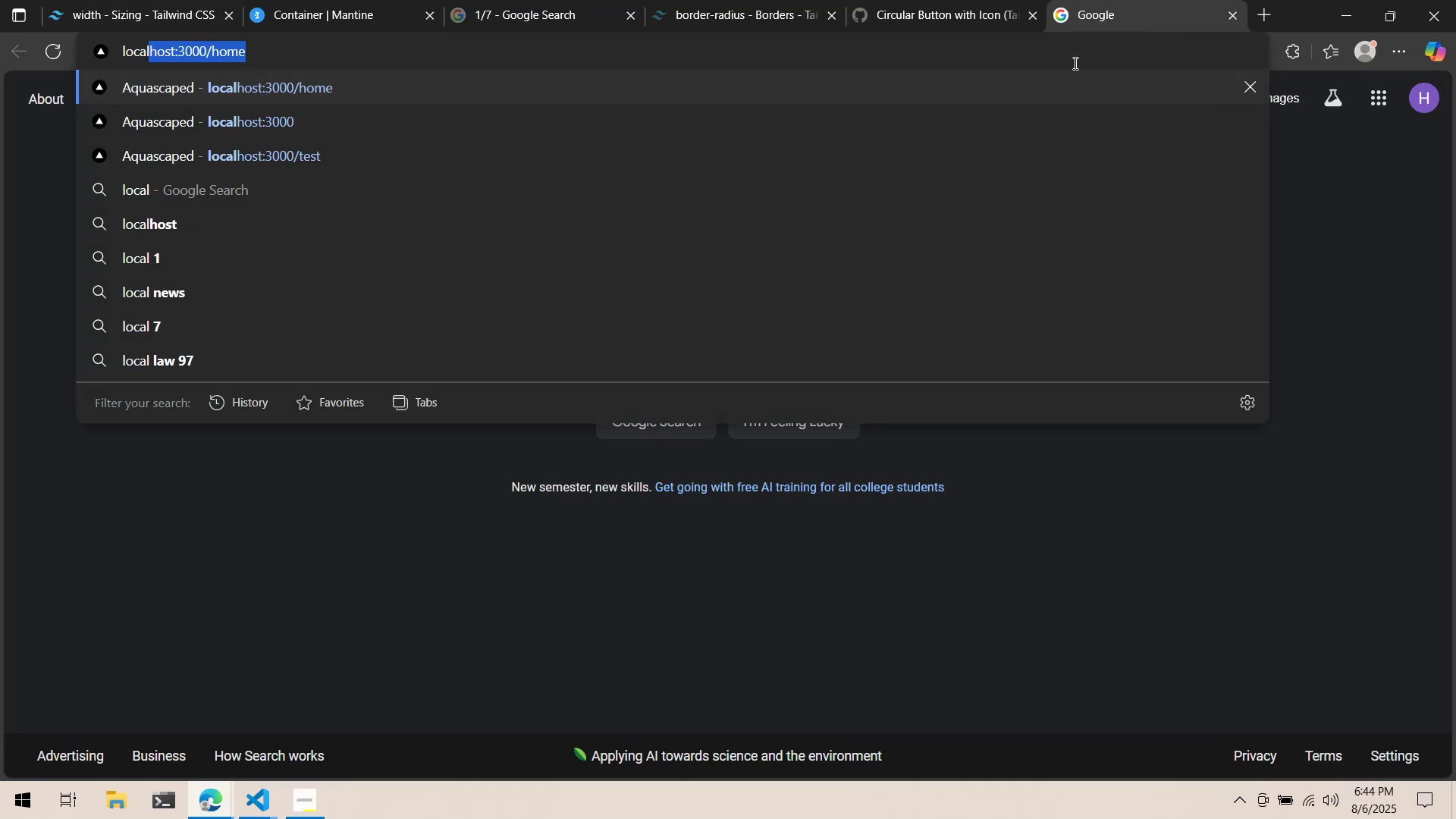 
key(ArrowRight)
 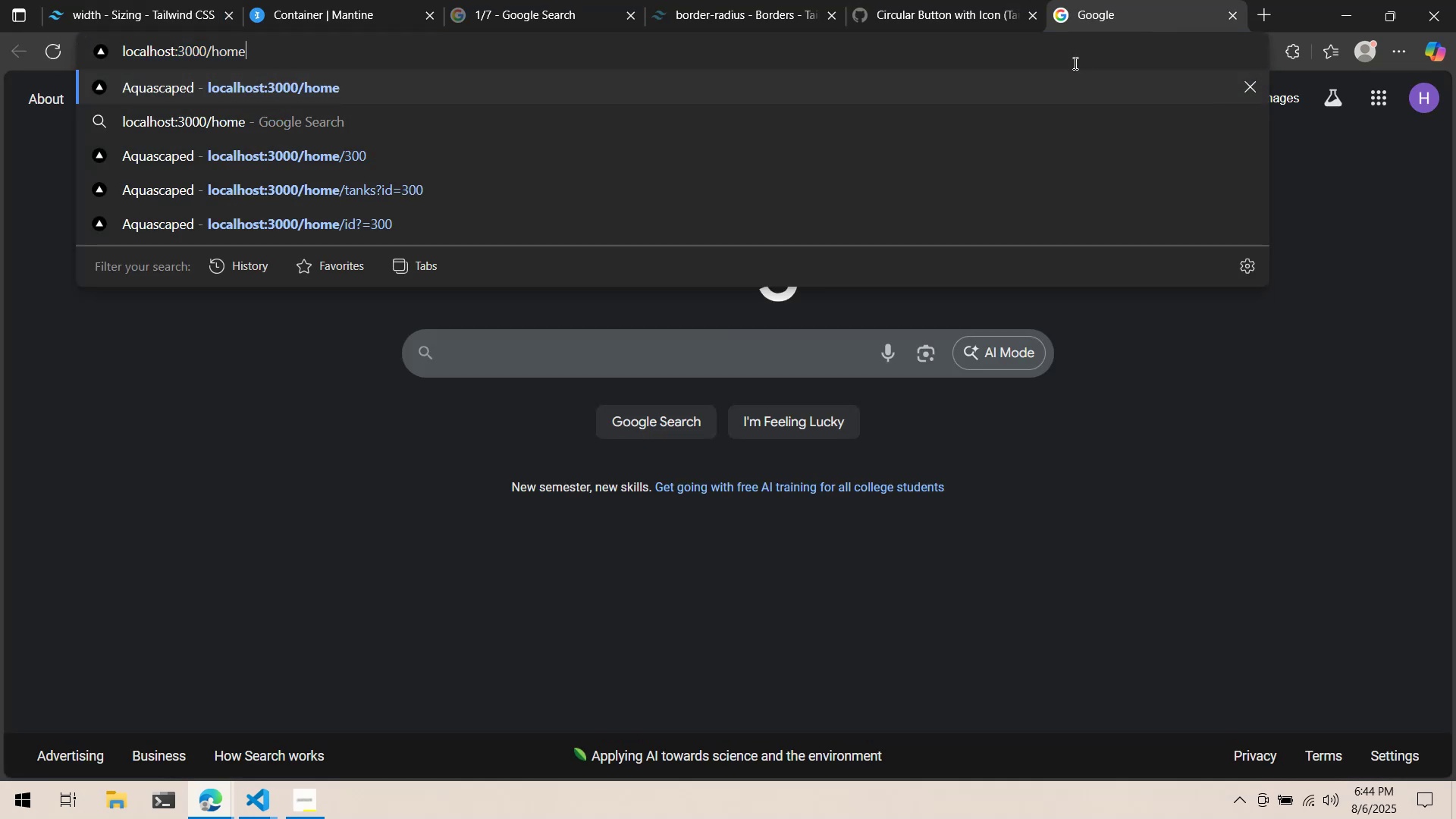 
key(Control+Backspace)
 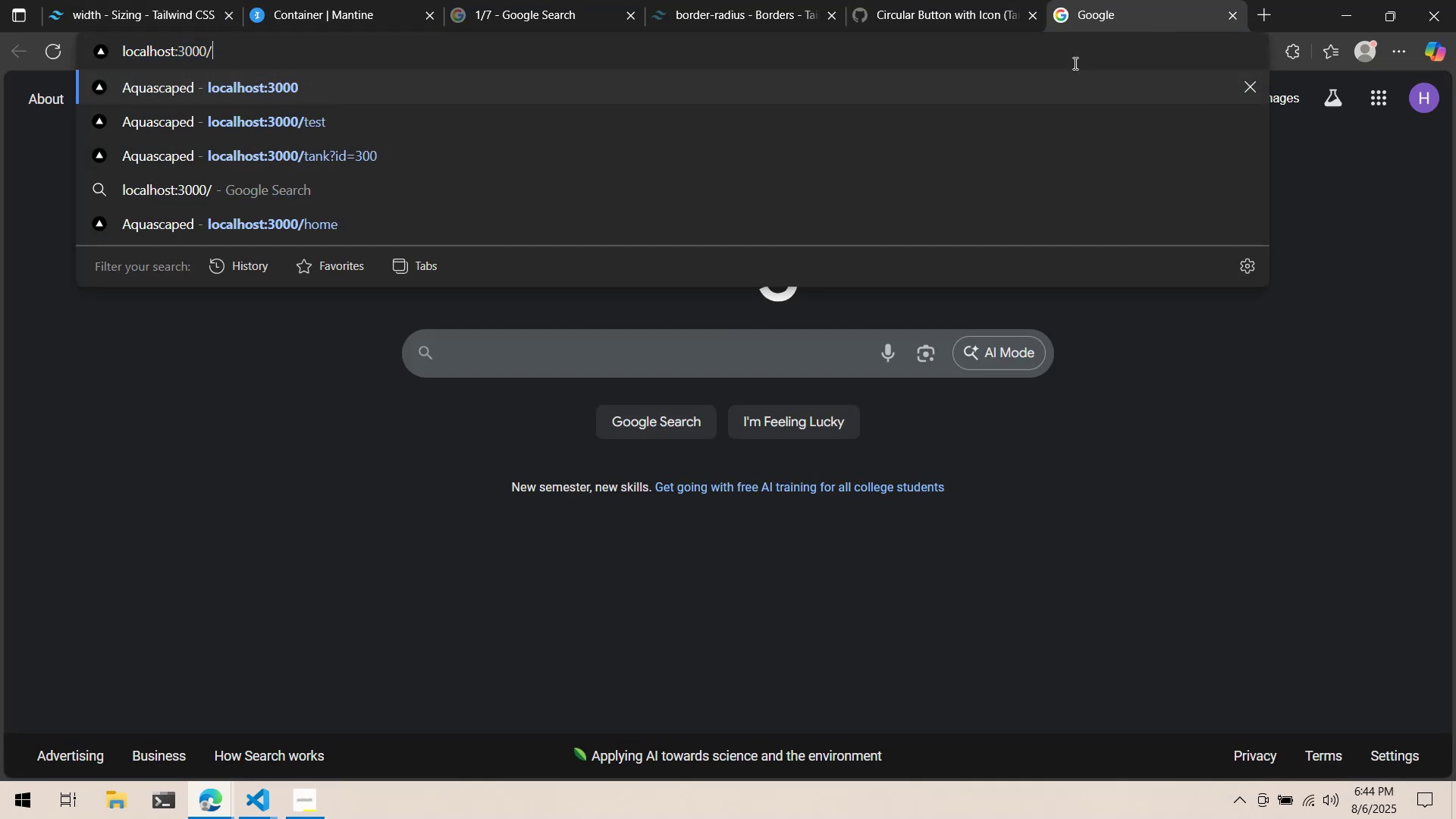 
type(test)
 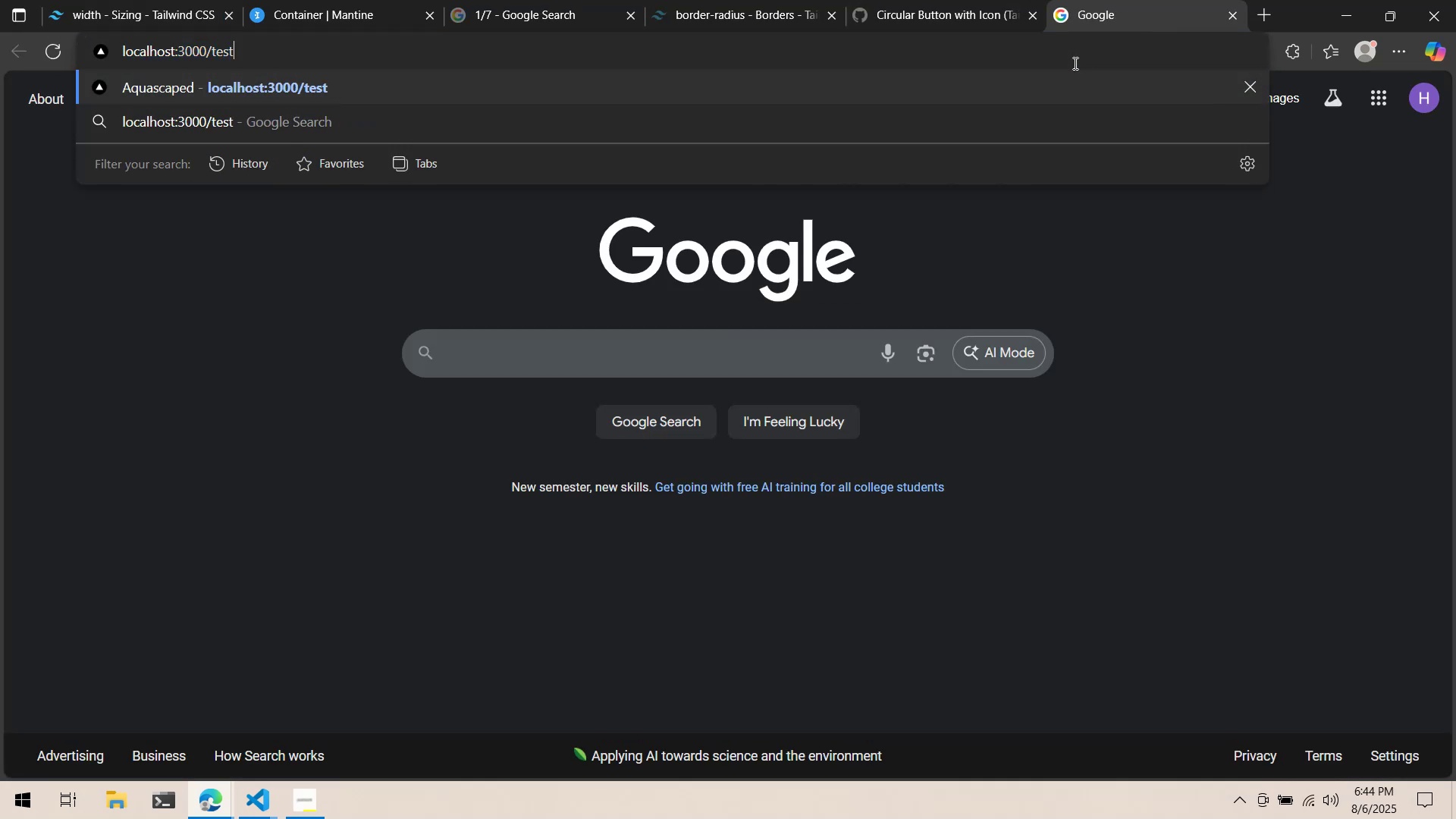 
key(Enter)
 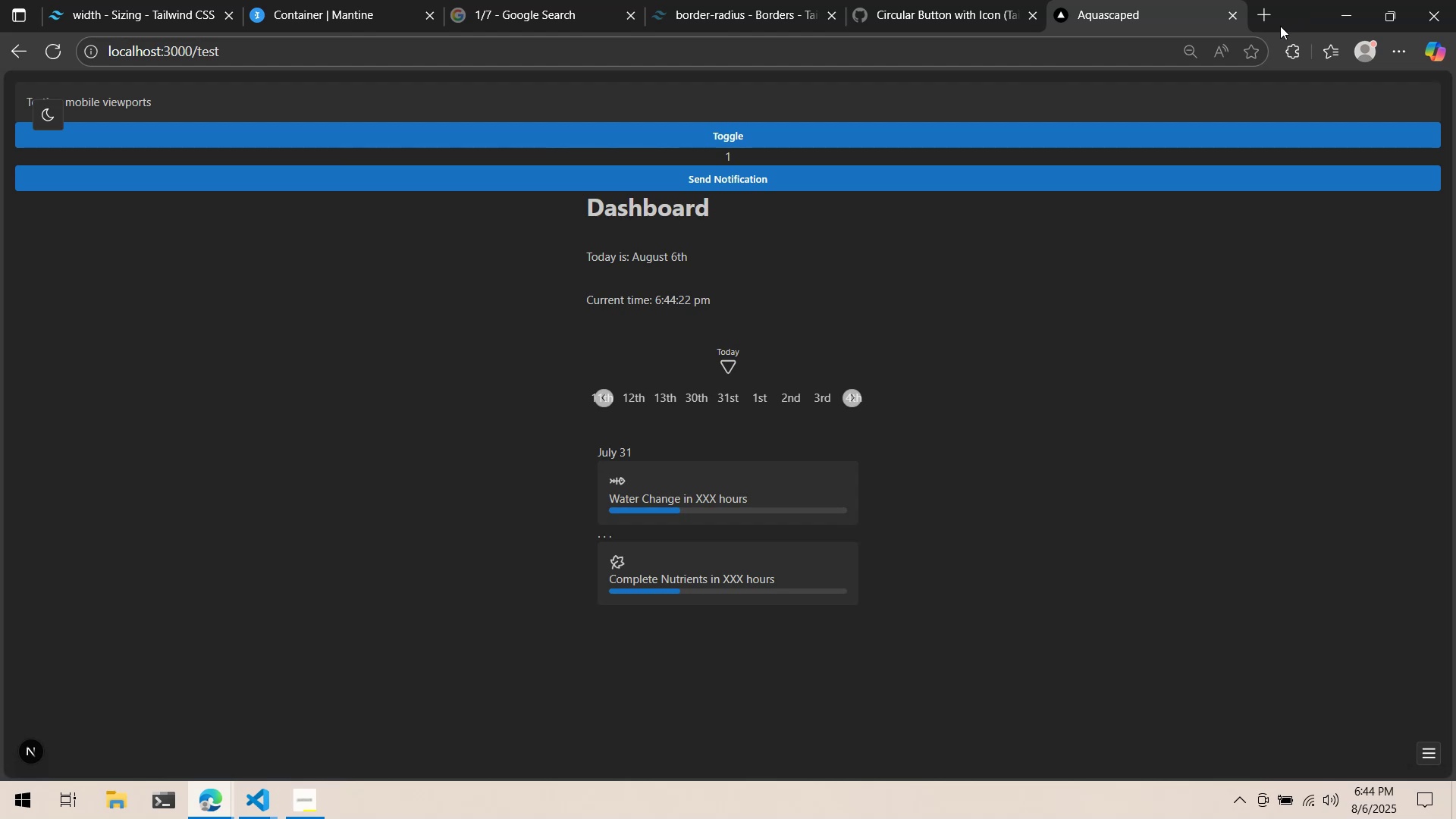 
scroll: coordinate [842, 369], scroll_direction: none, amount: 0.0
 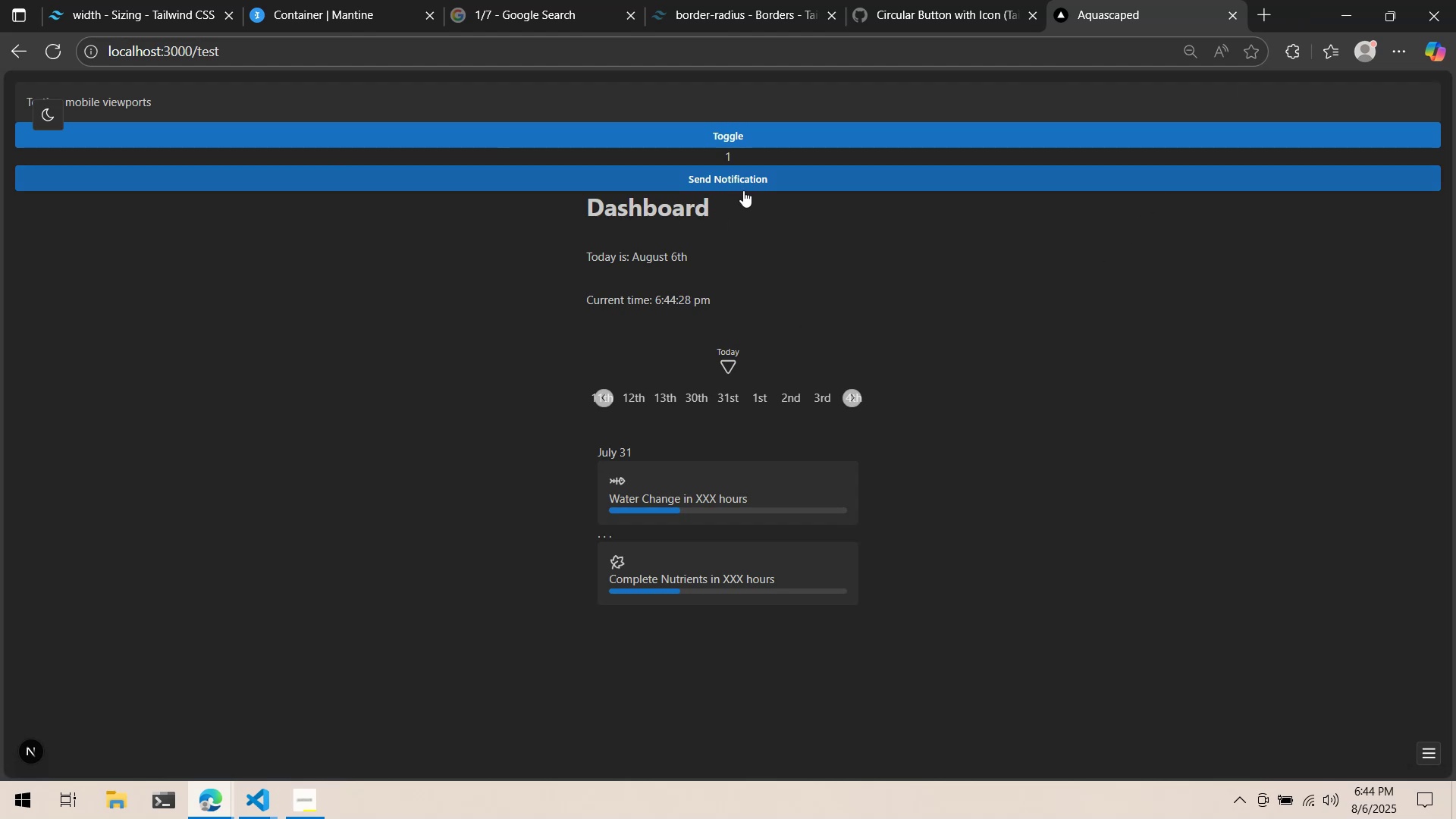 
wait(6.02)
 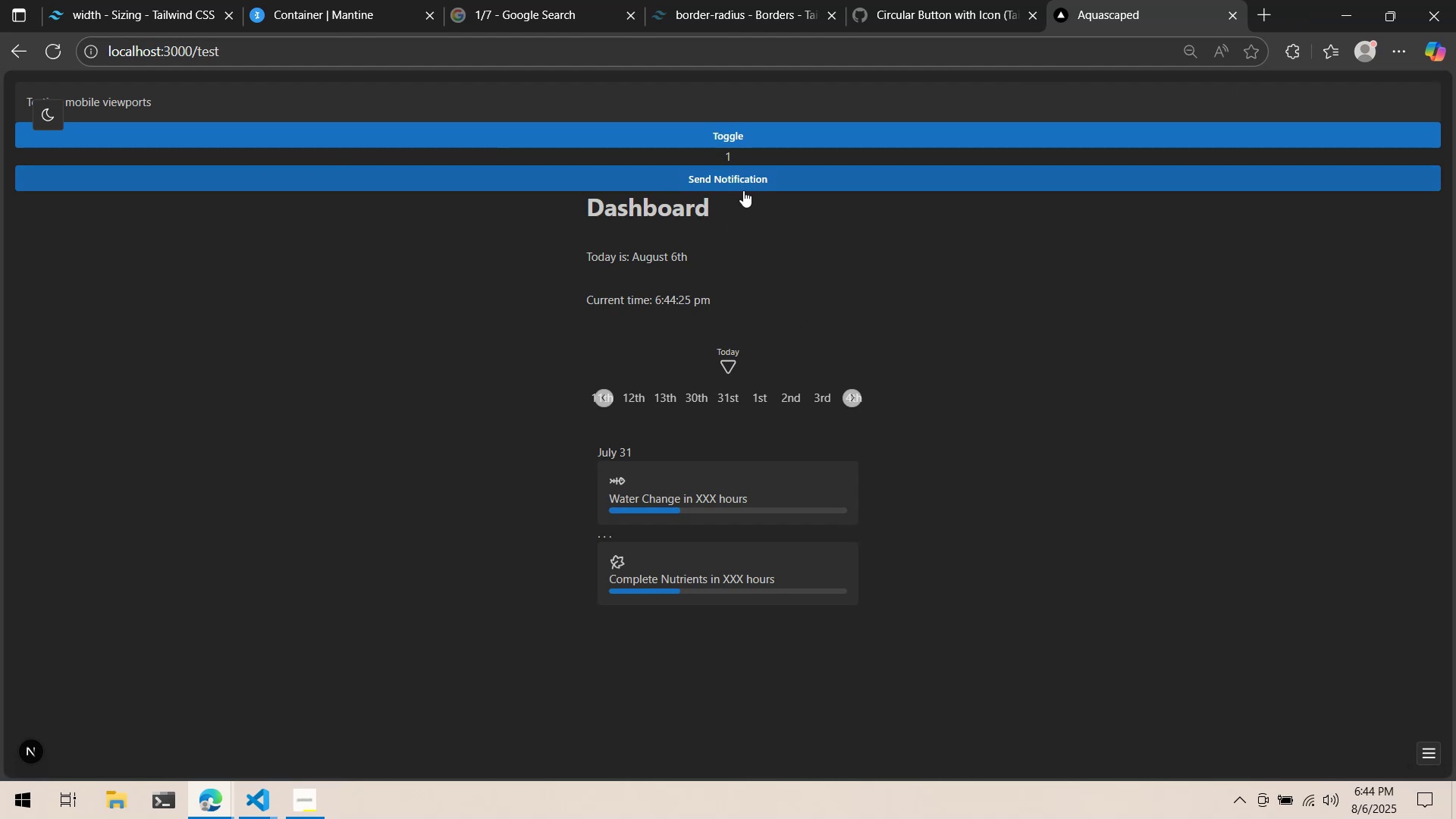 
scroll: coordinate [835, 349], scroll_direction: up, amount: 1.0
 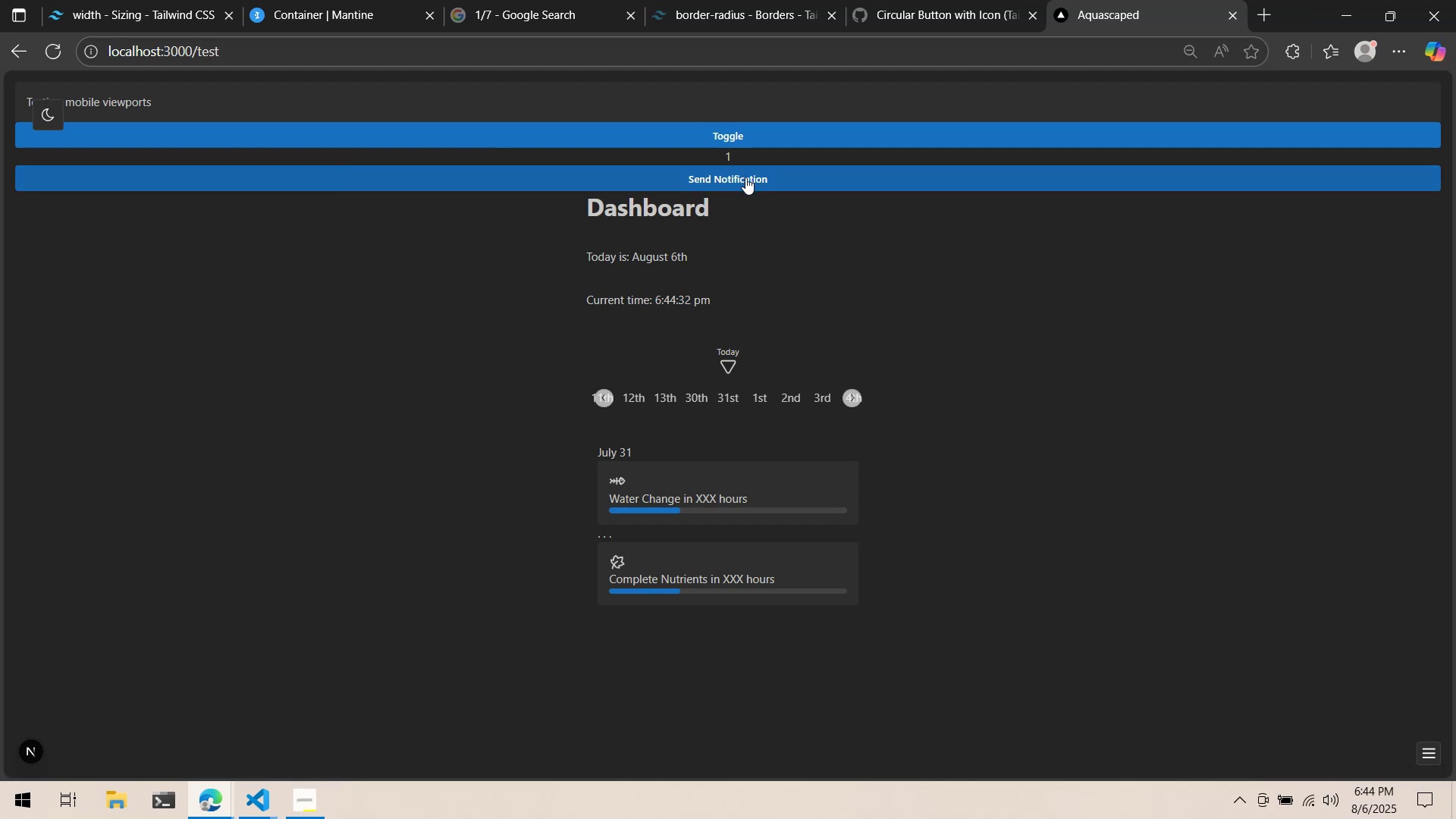 
left_click([744, 180])
 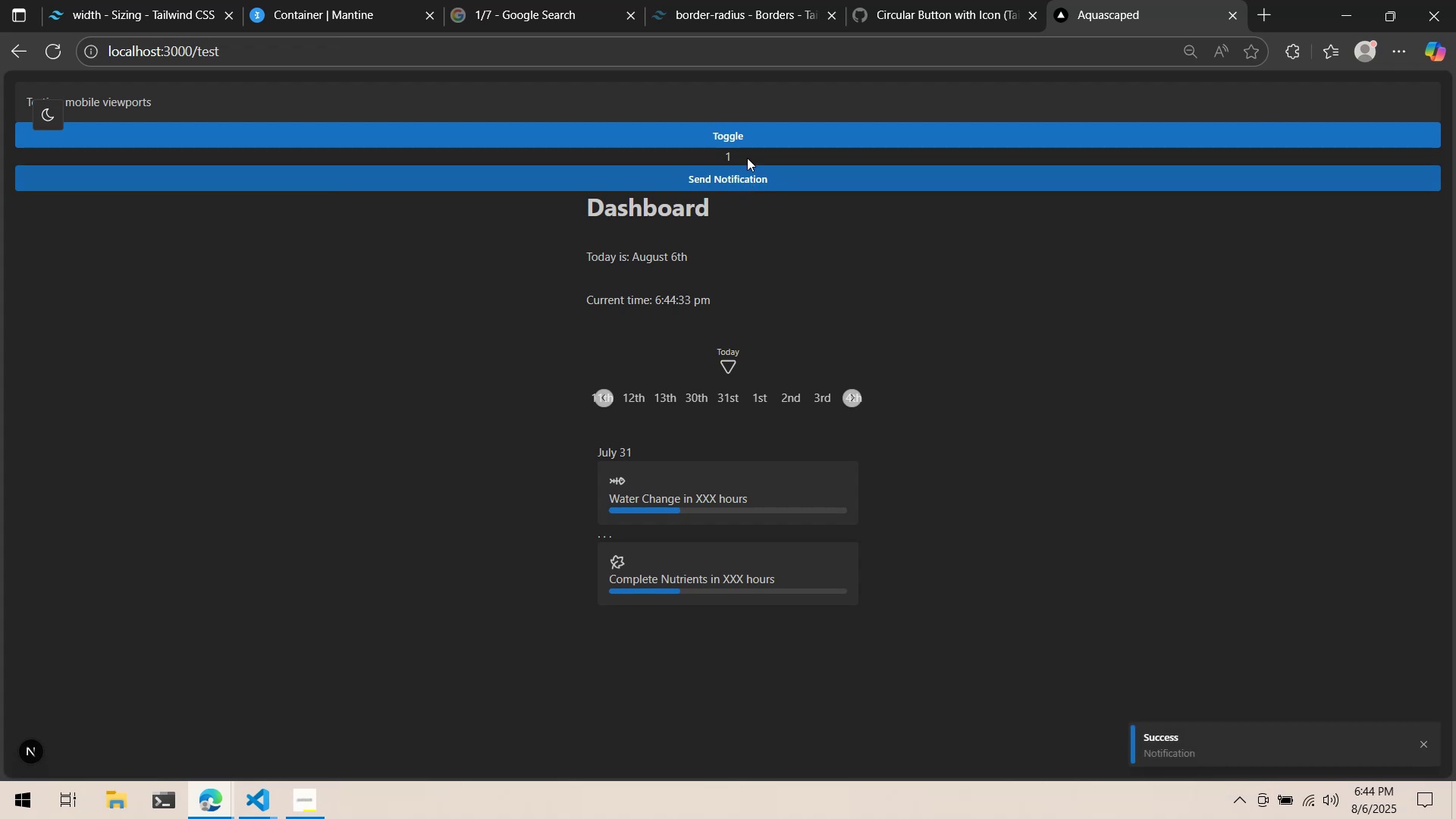 
left_click([751, 143])
 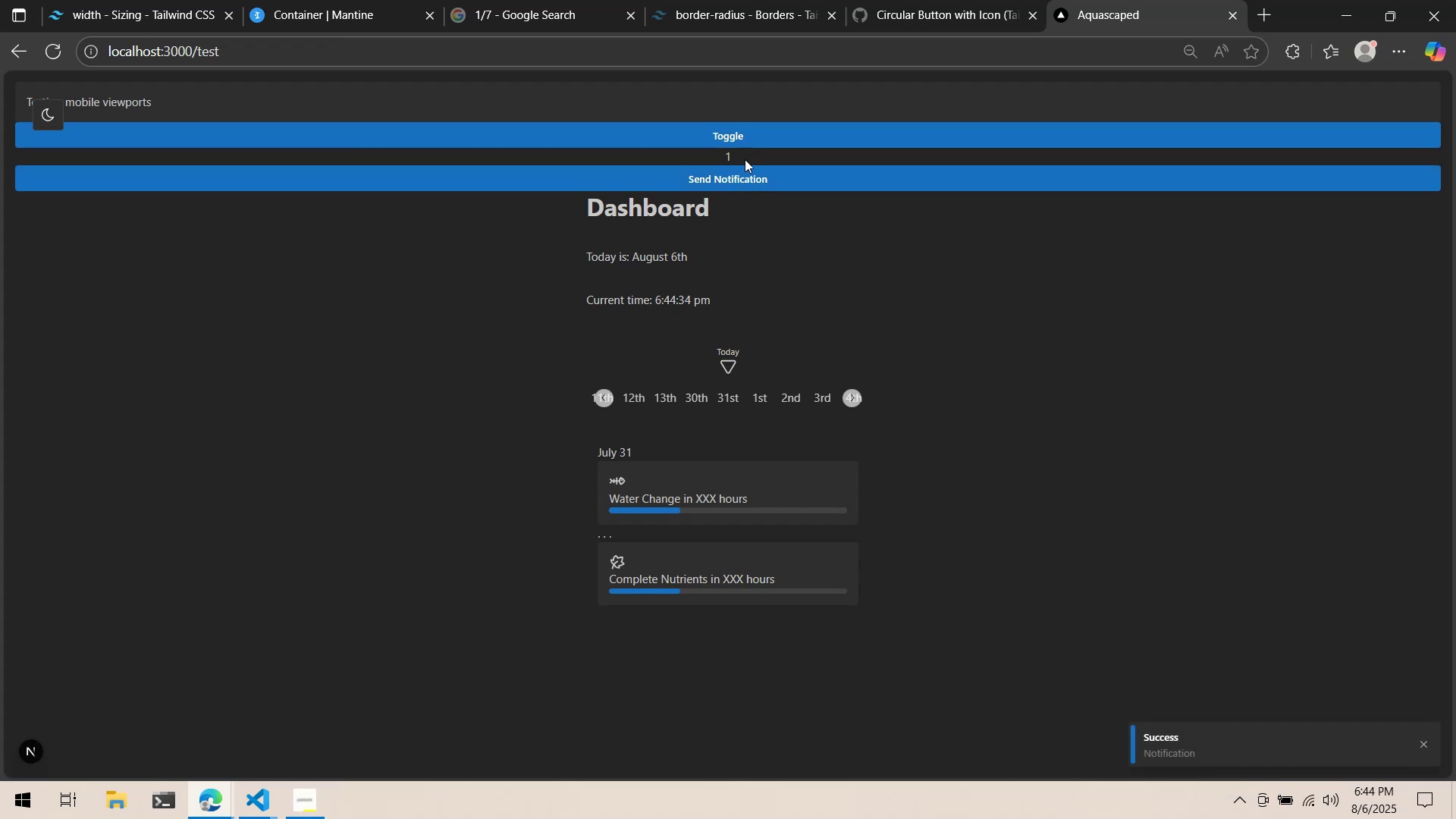 
left_click([736, 132])
 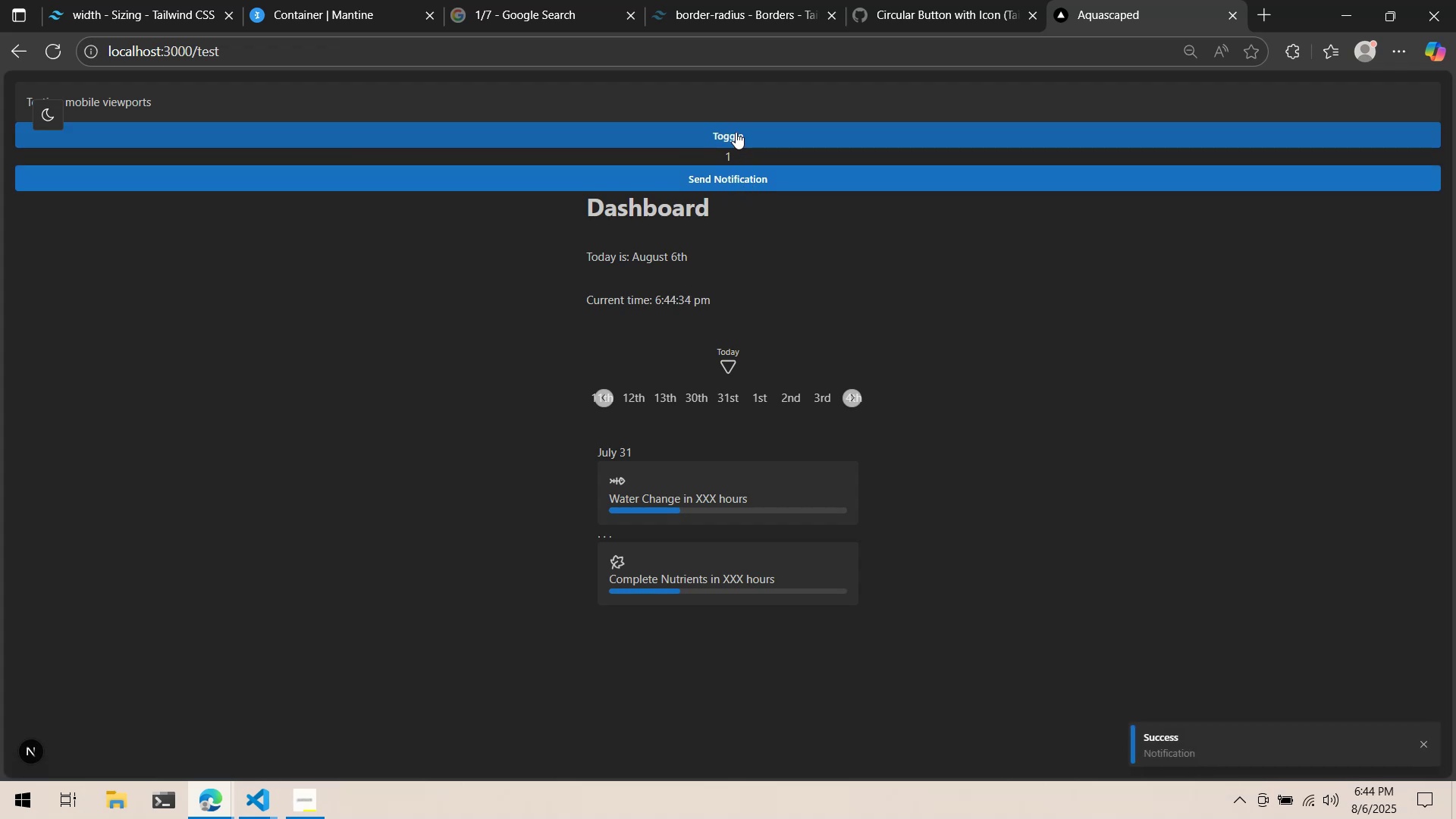 
key(Alt+AltLeft)
 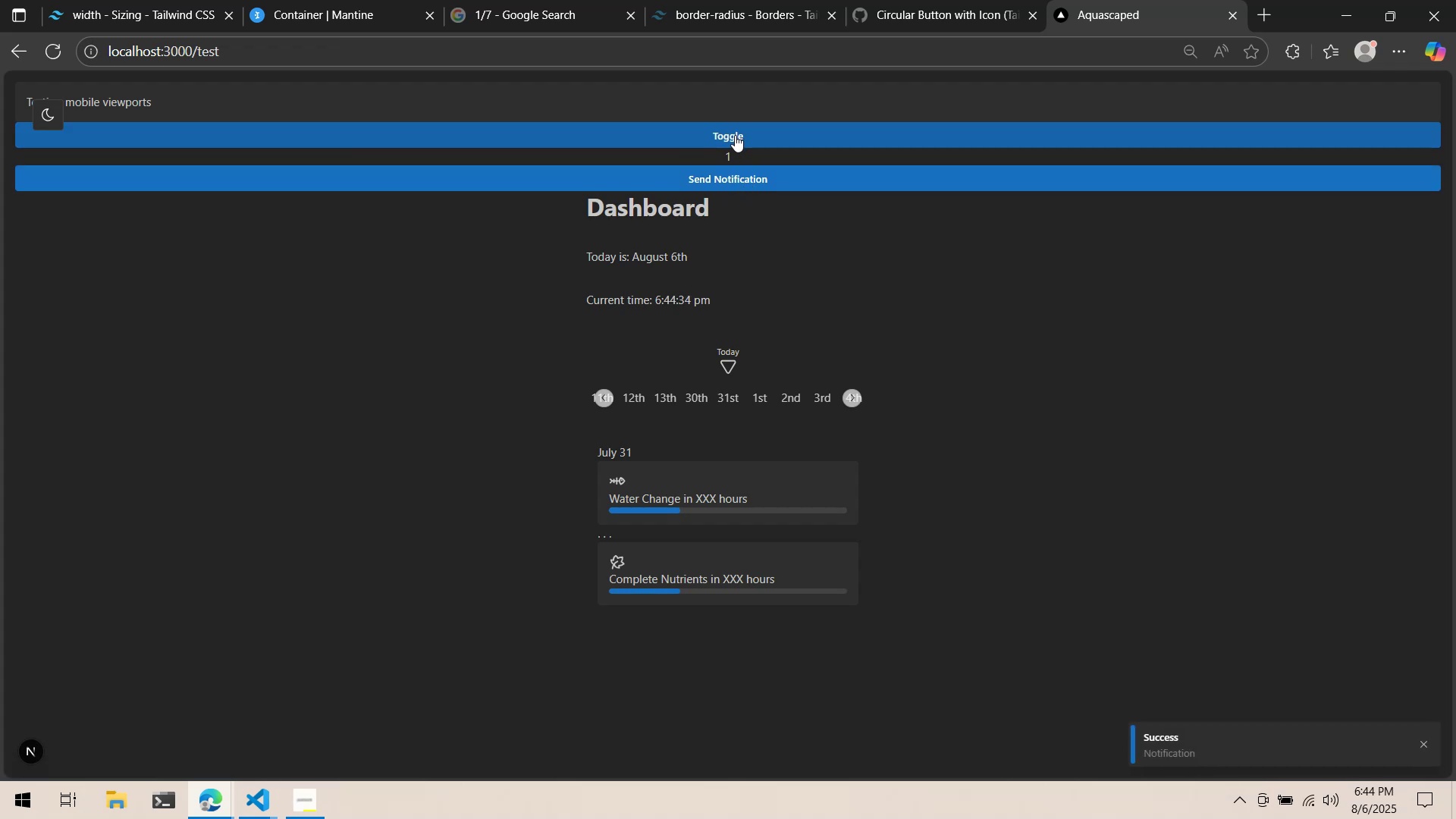 
key(Alt+Tab)
 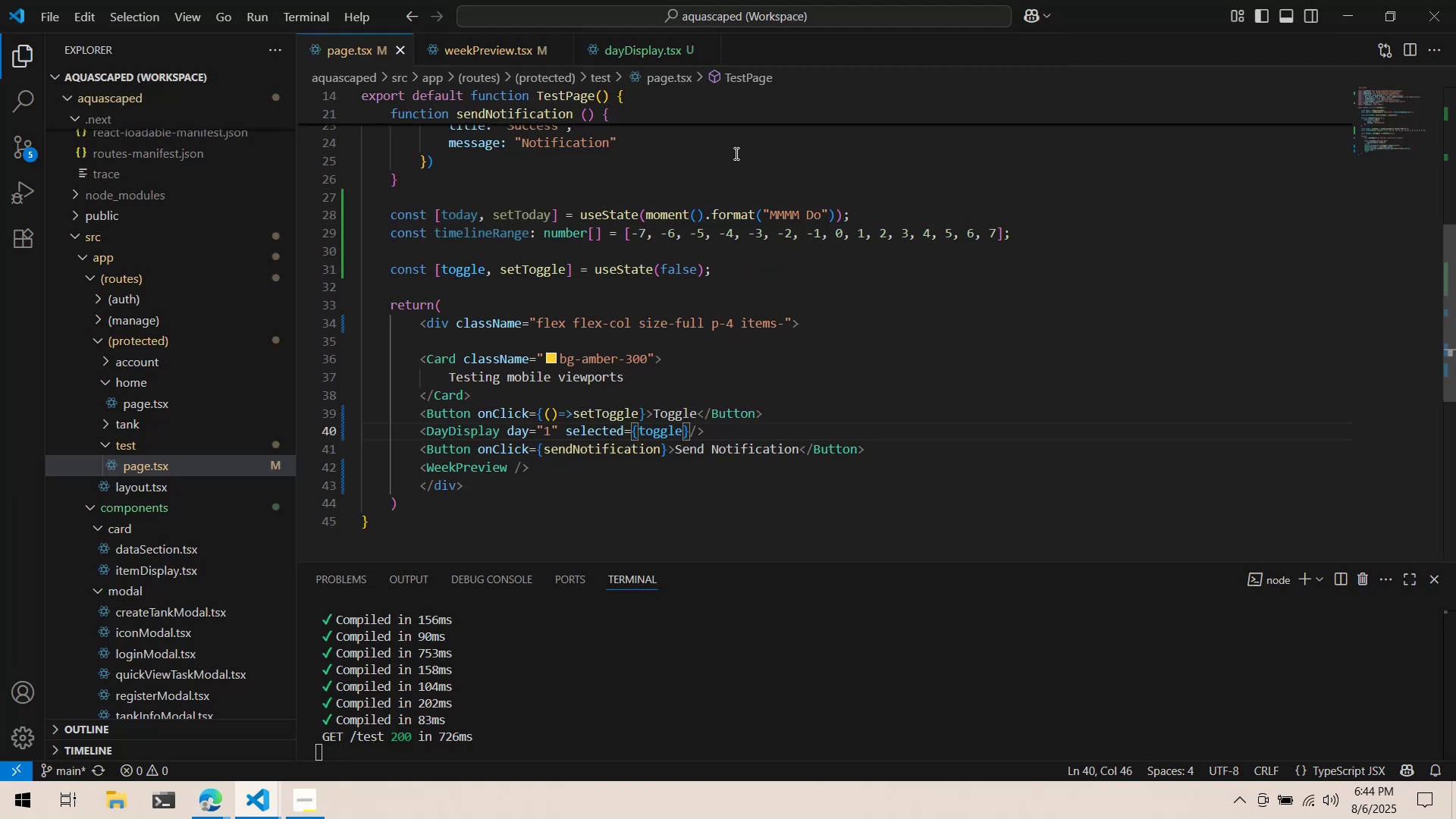 
scroll: coordinate [736, 206], scroll_direction: up, amount: 2.0
 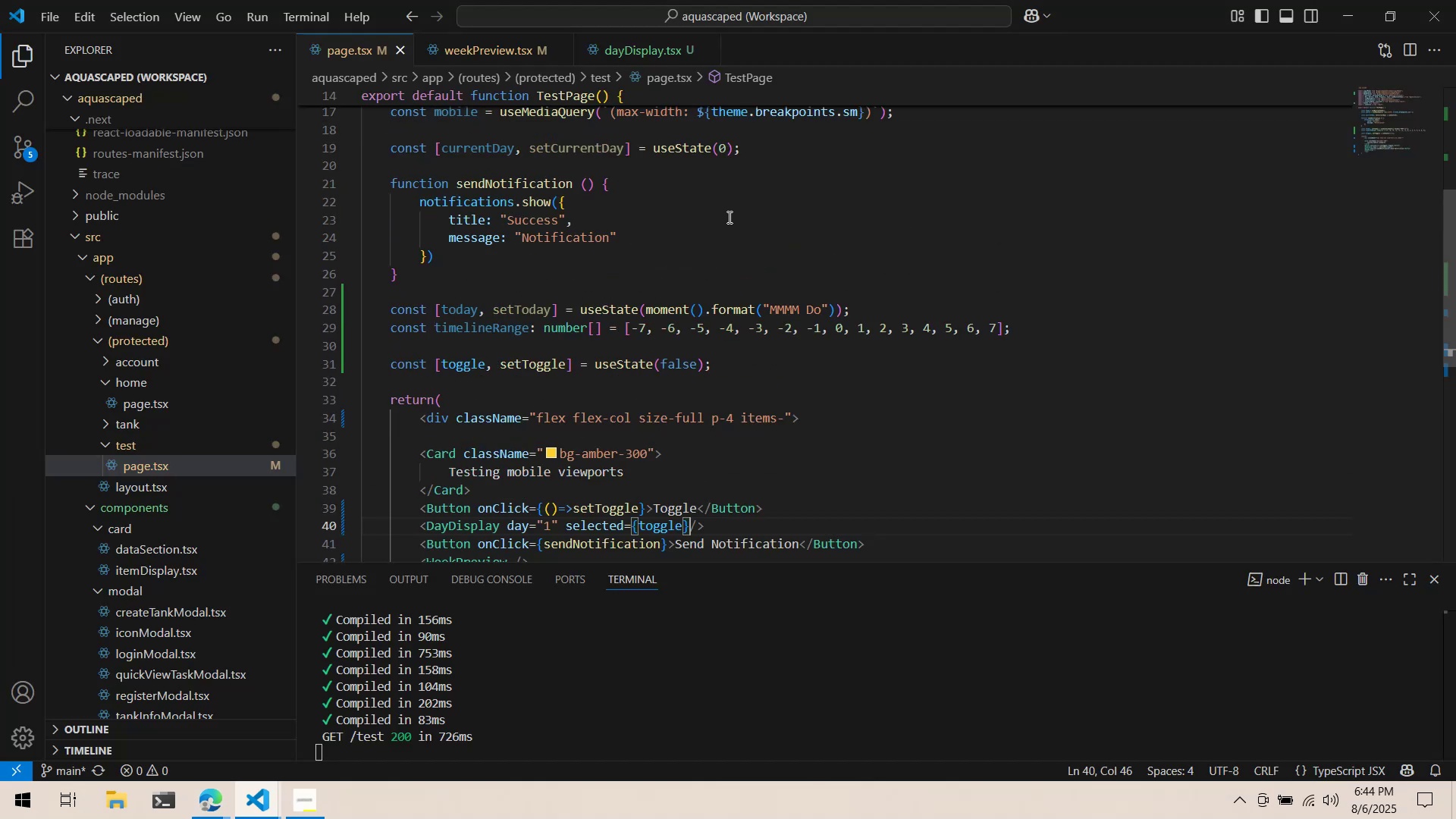 
left_click_drag(start_coordinate=[628, 507], to_coordinate=[633, 509])
 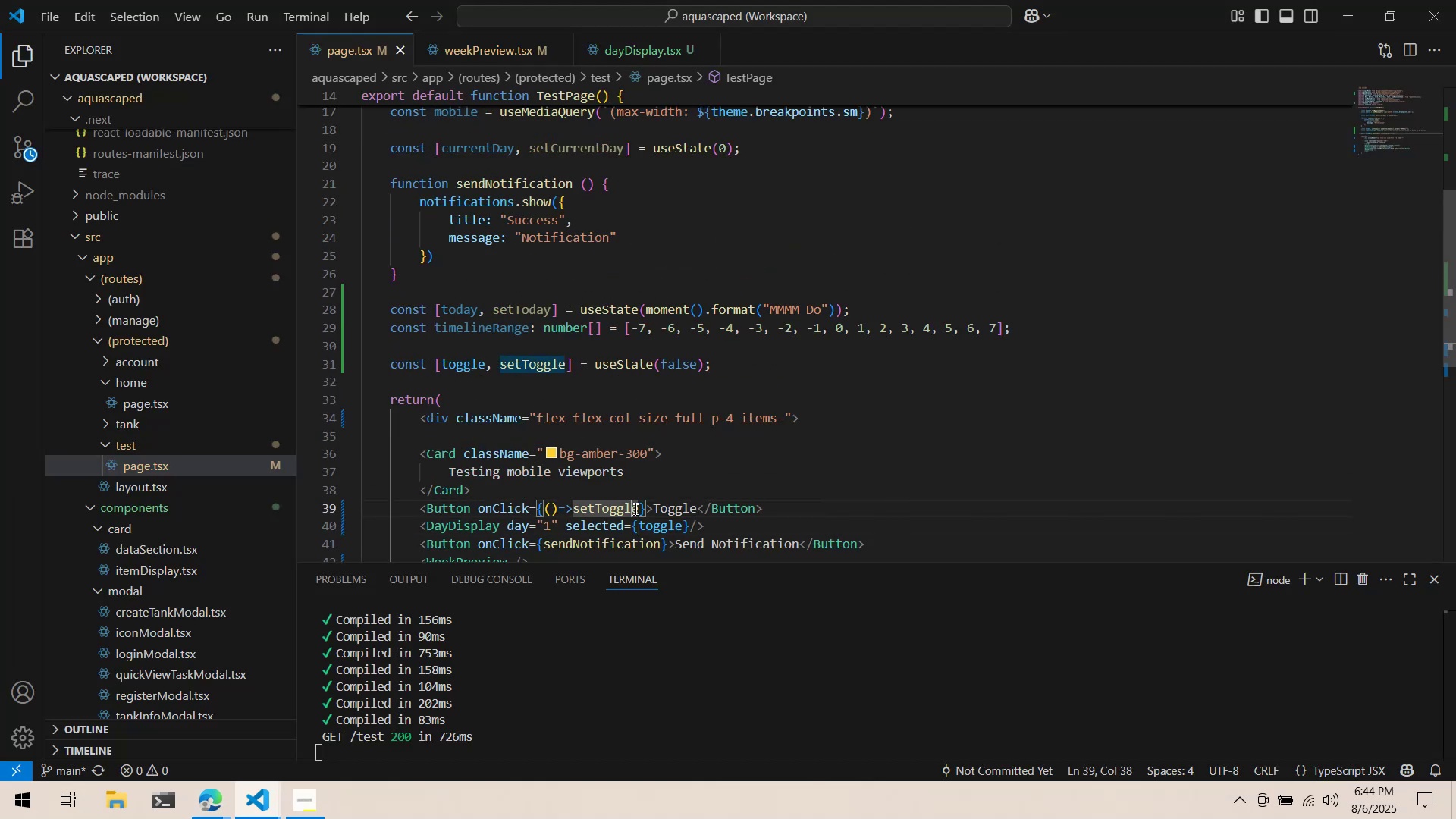 
double_click([634, 509])
 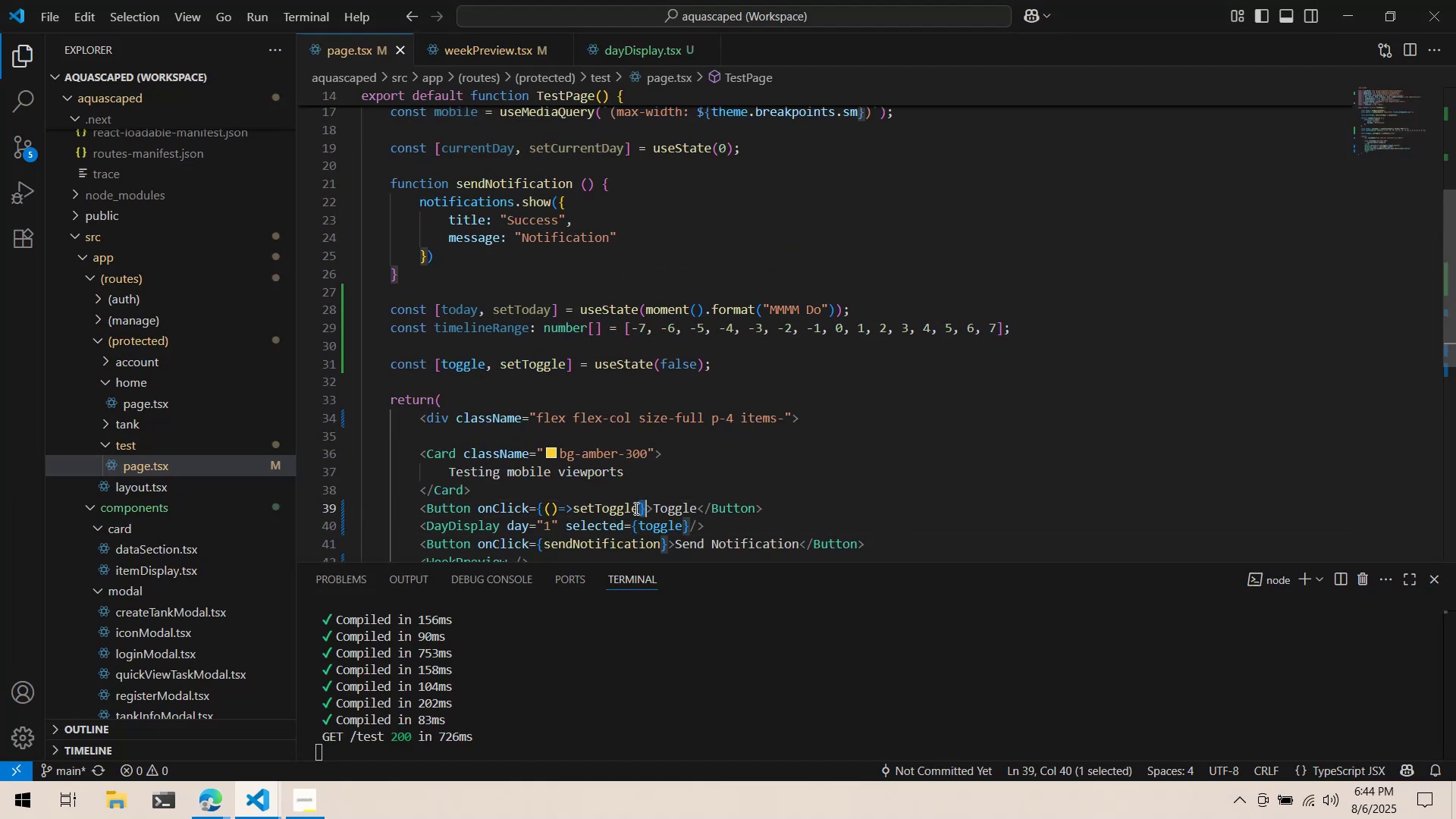 
double_click([639, 506])
 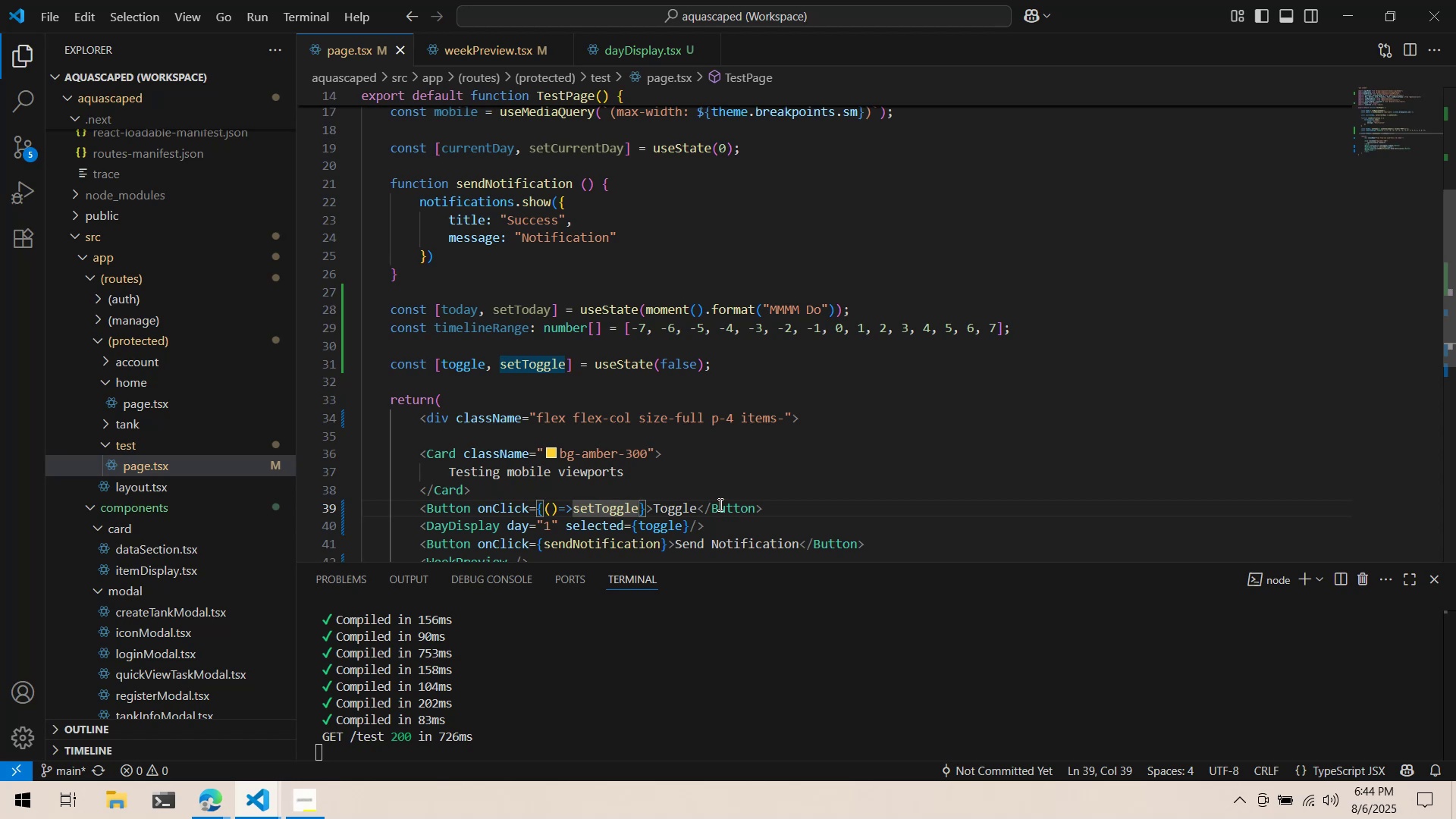 
key(Shift+9)
 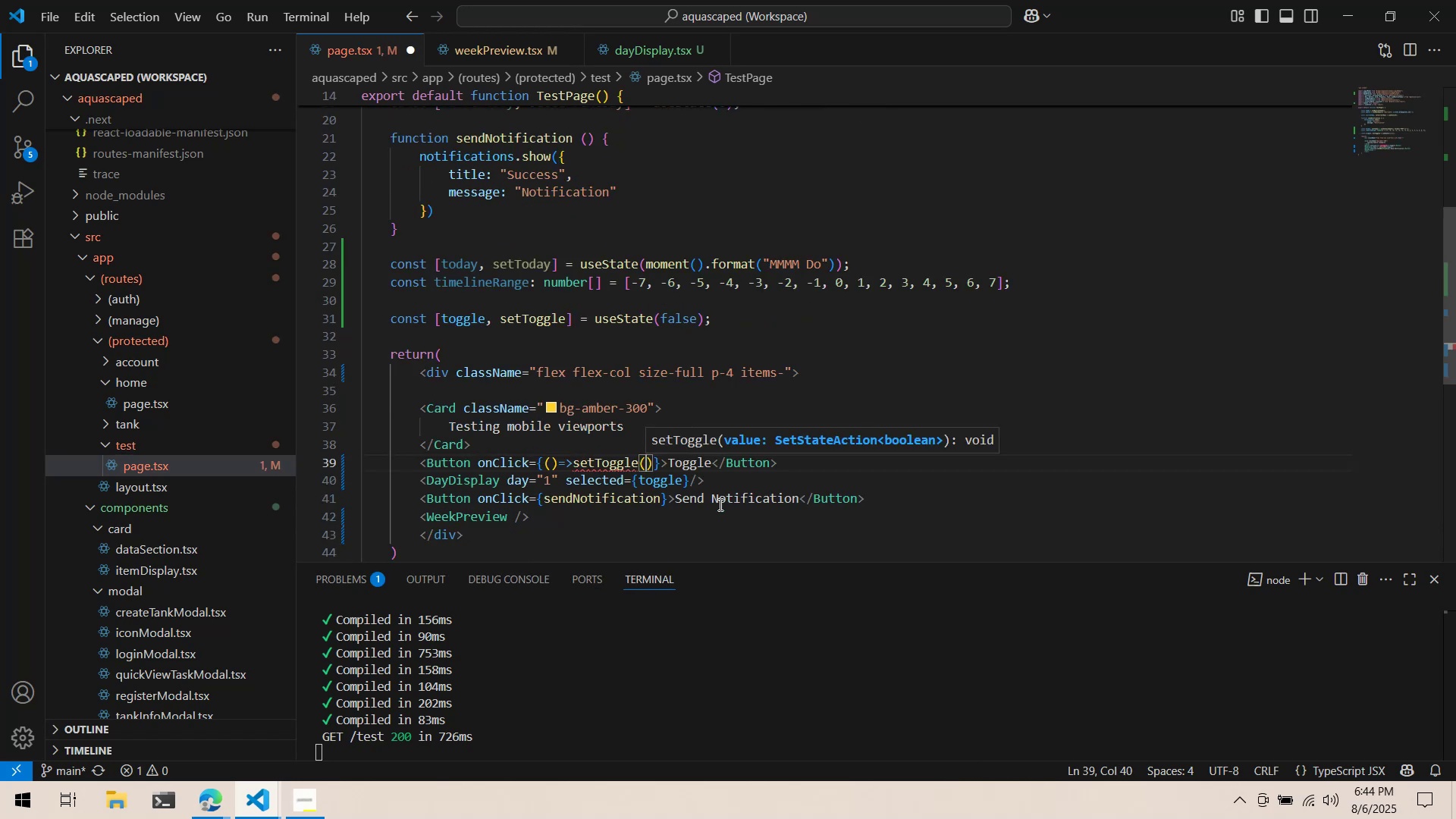 
type(!toggle)
 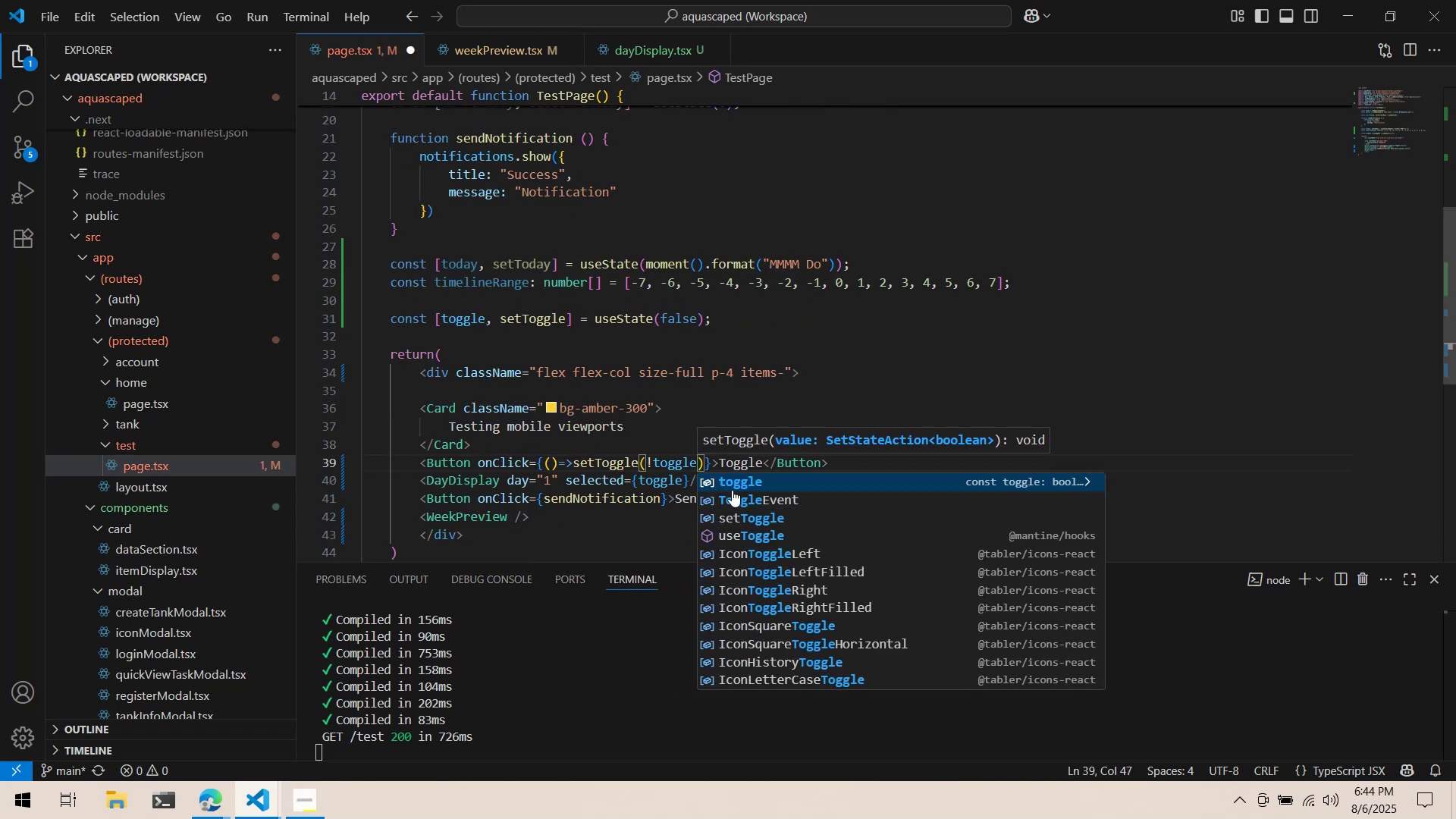 
scroll: coordinate [607, 399], scroll_direction: up, amount: 2.0
 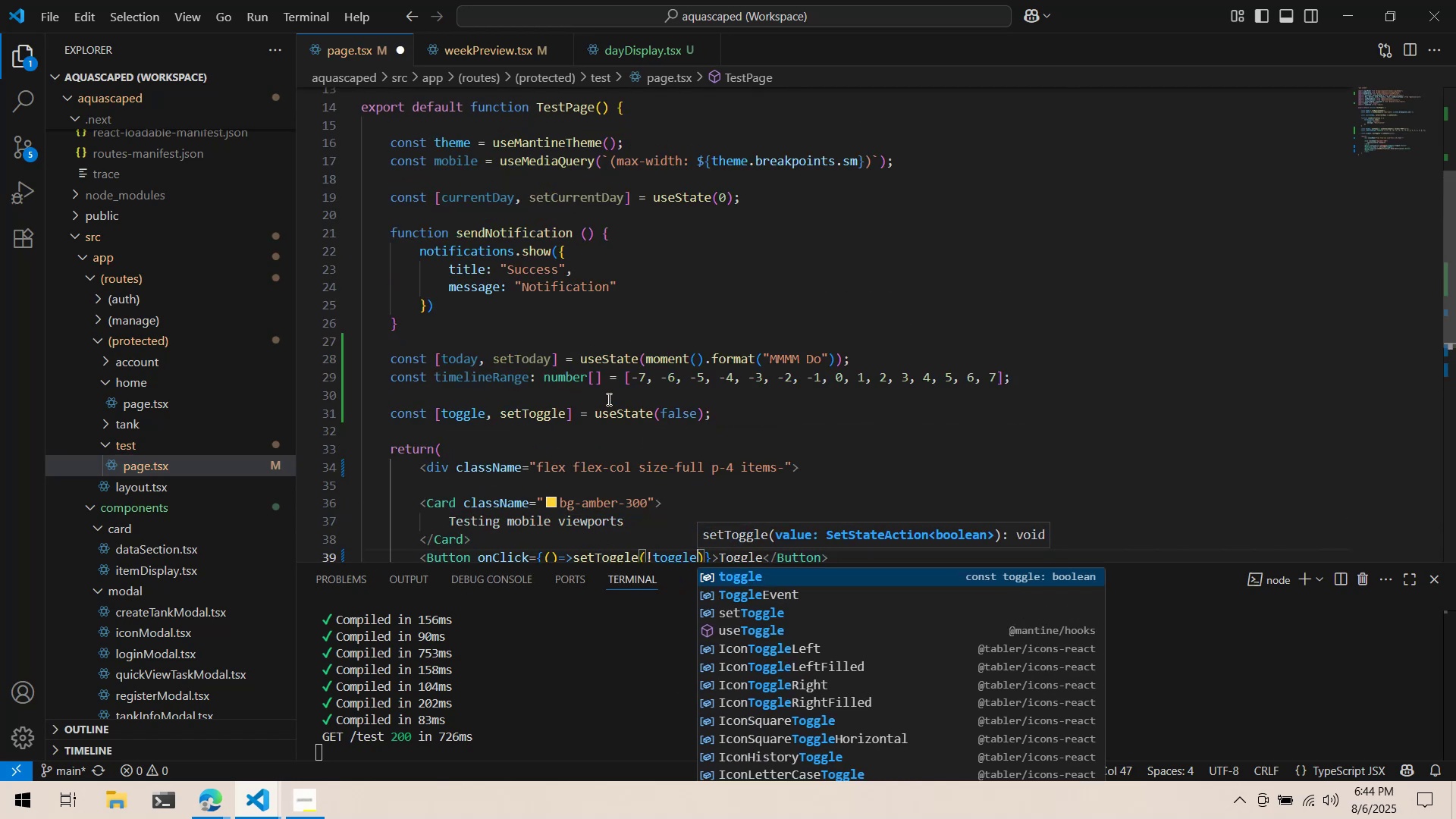 
left_click([607, 399])
 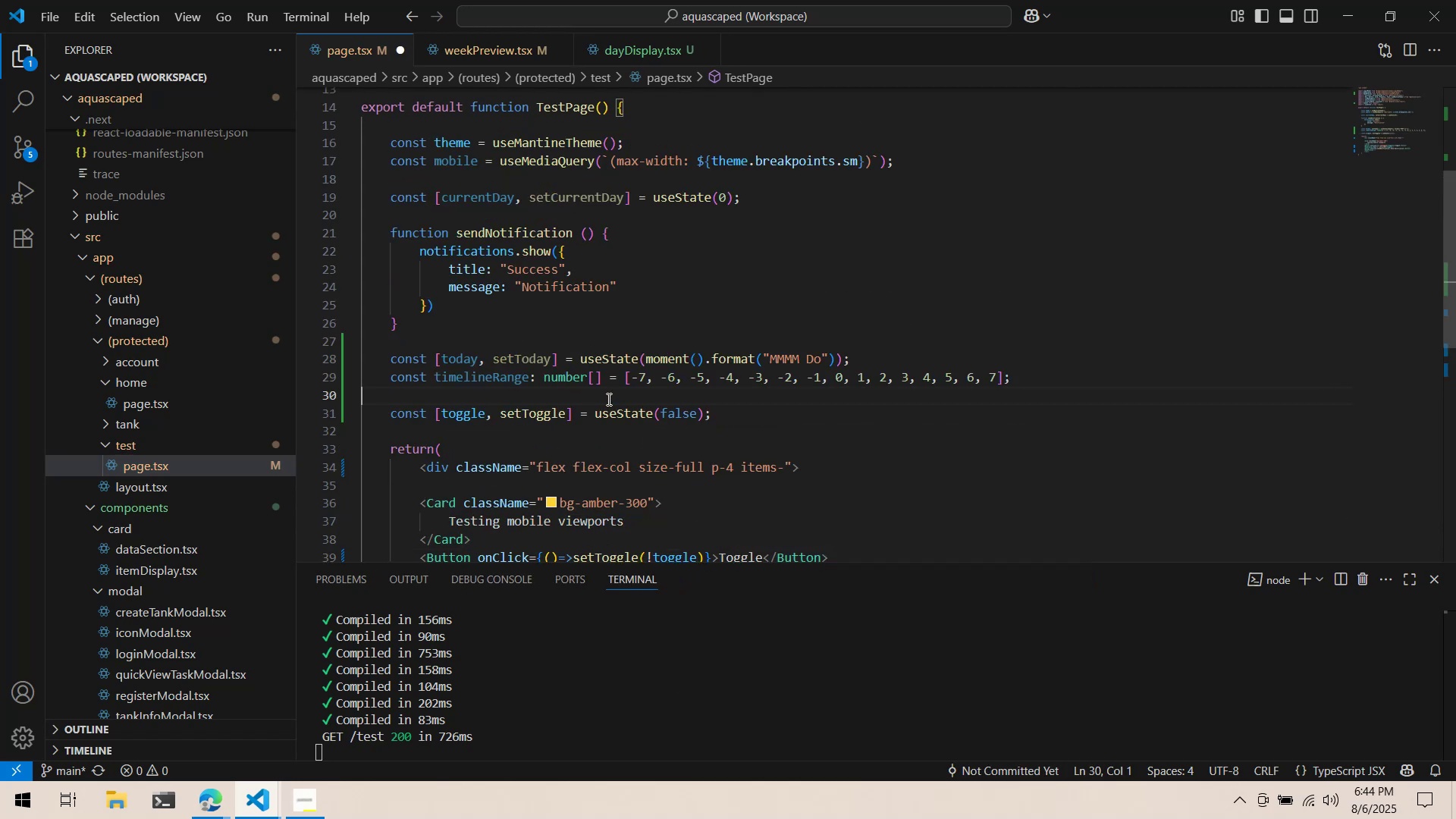 
scroll: coordinate [608, 400], scroll_direction: down, amount: 2.0
 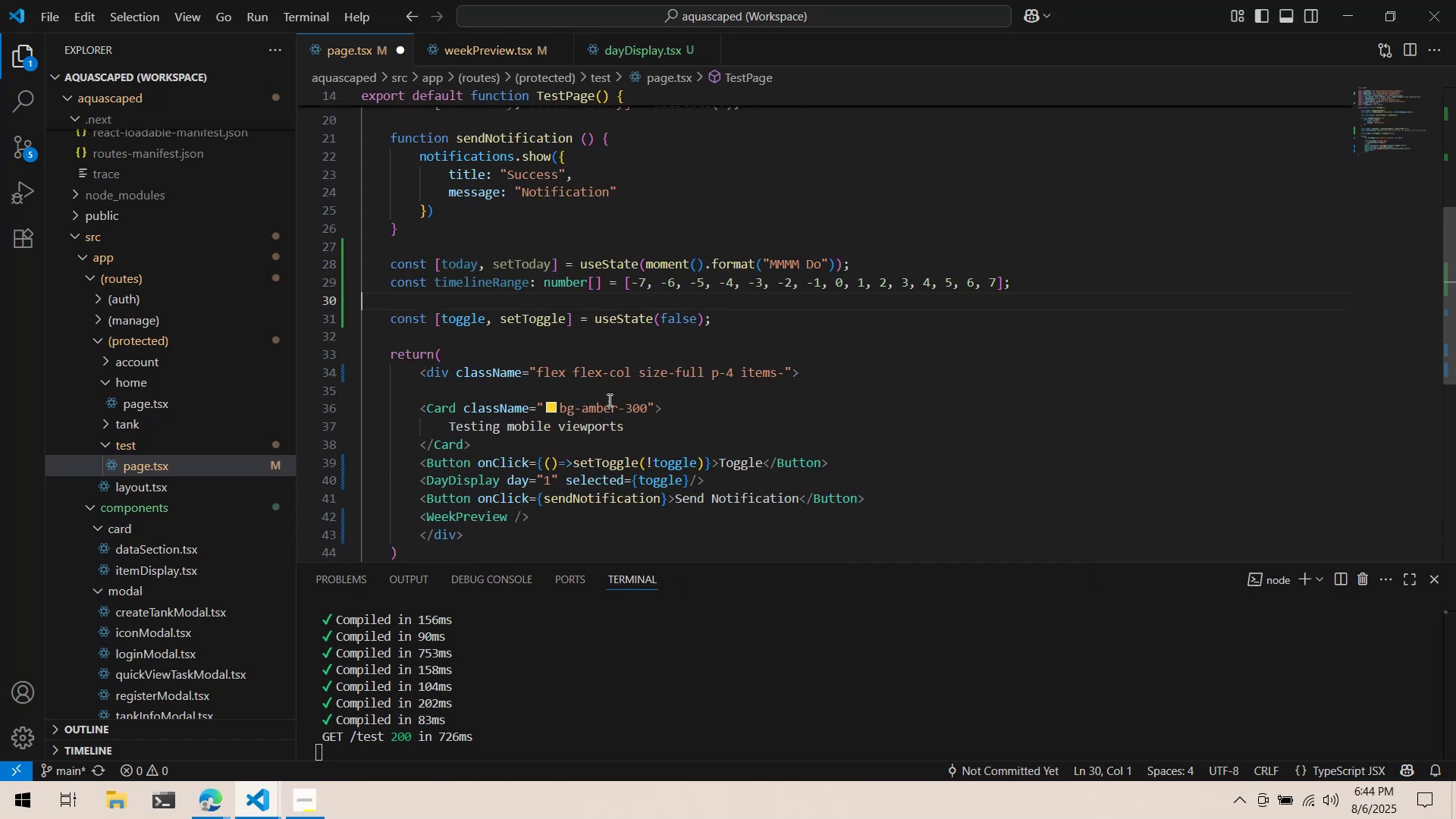 
key(Control+ControlLeft)
 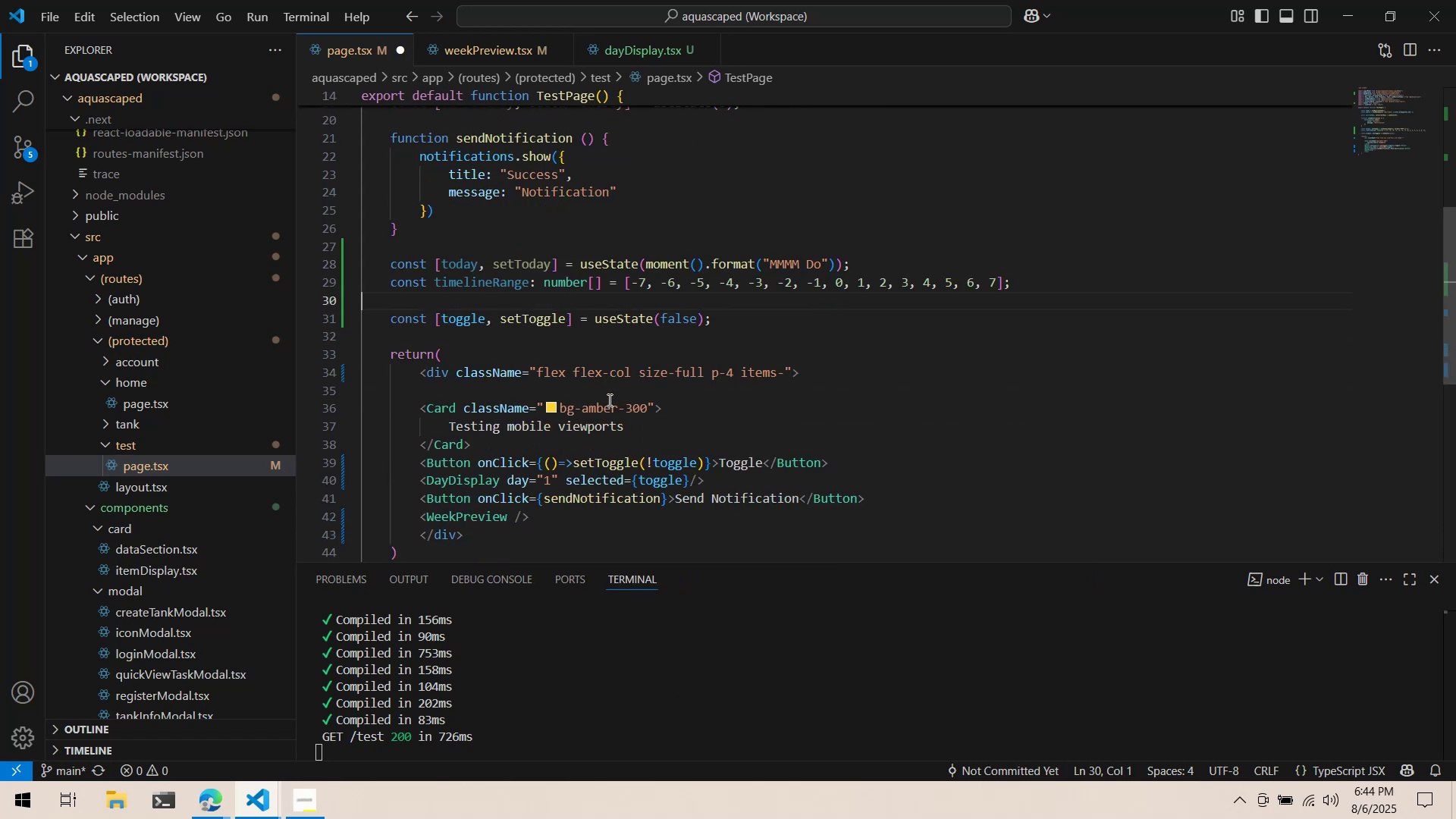 
key(Control+S)
 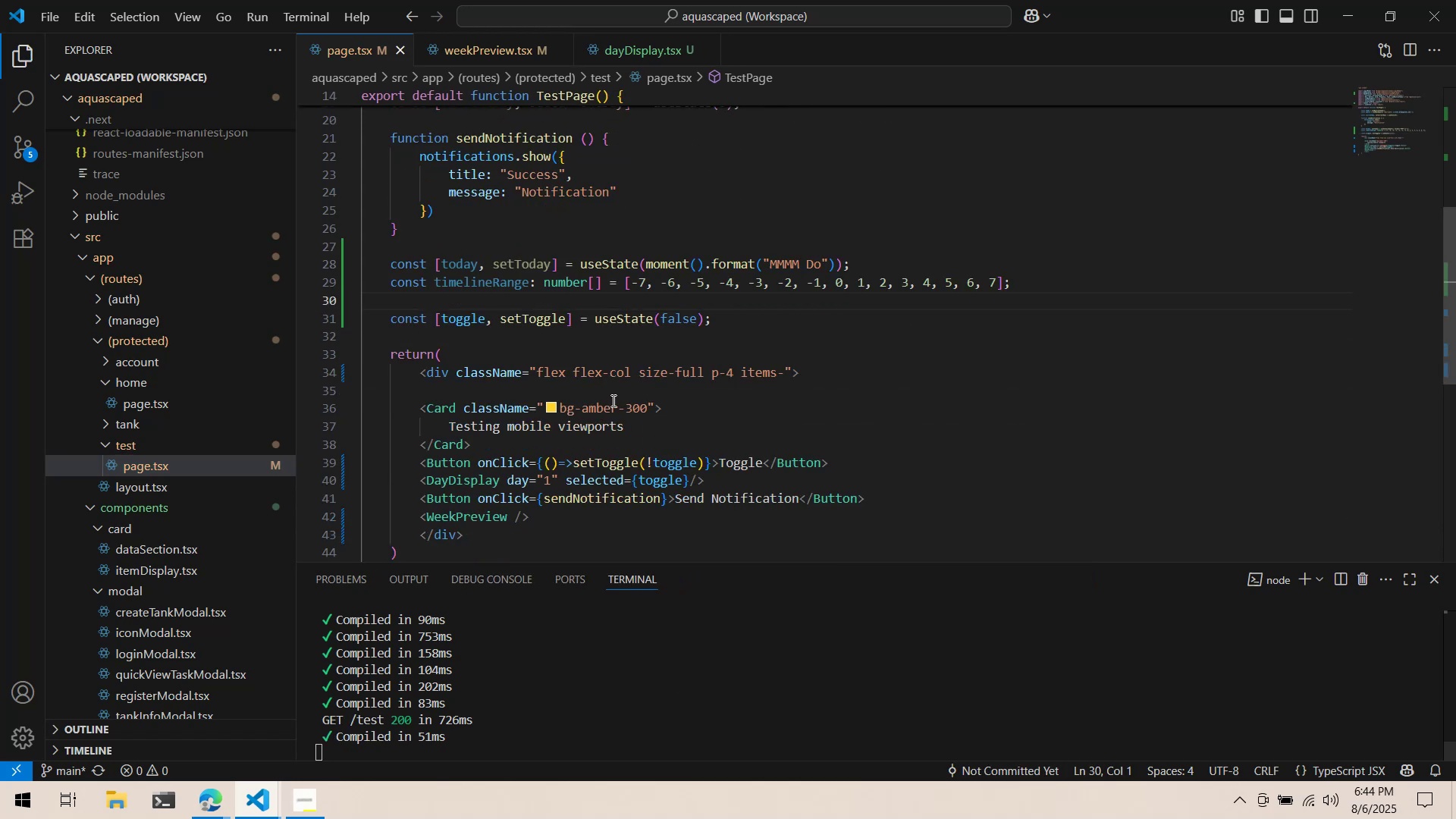 
key(Alt+AltLeft)
 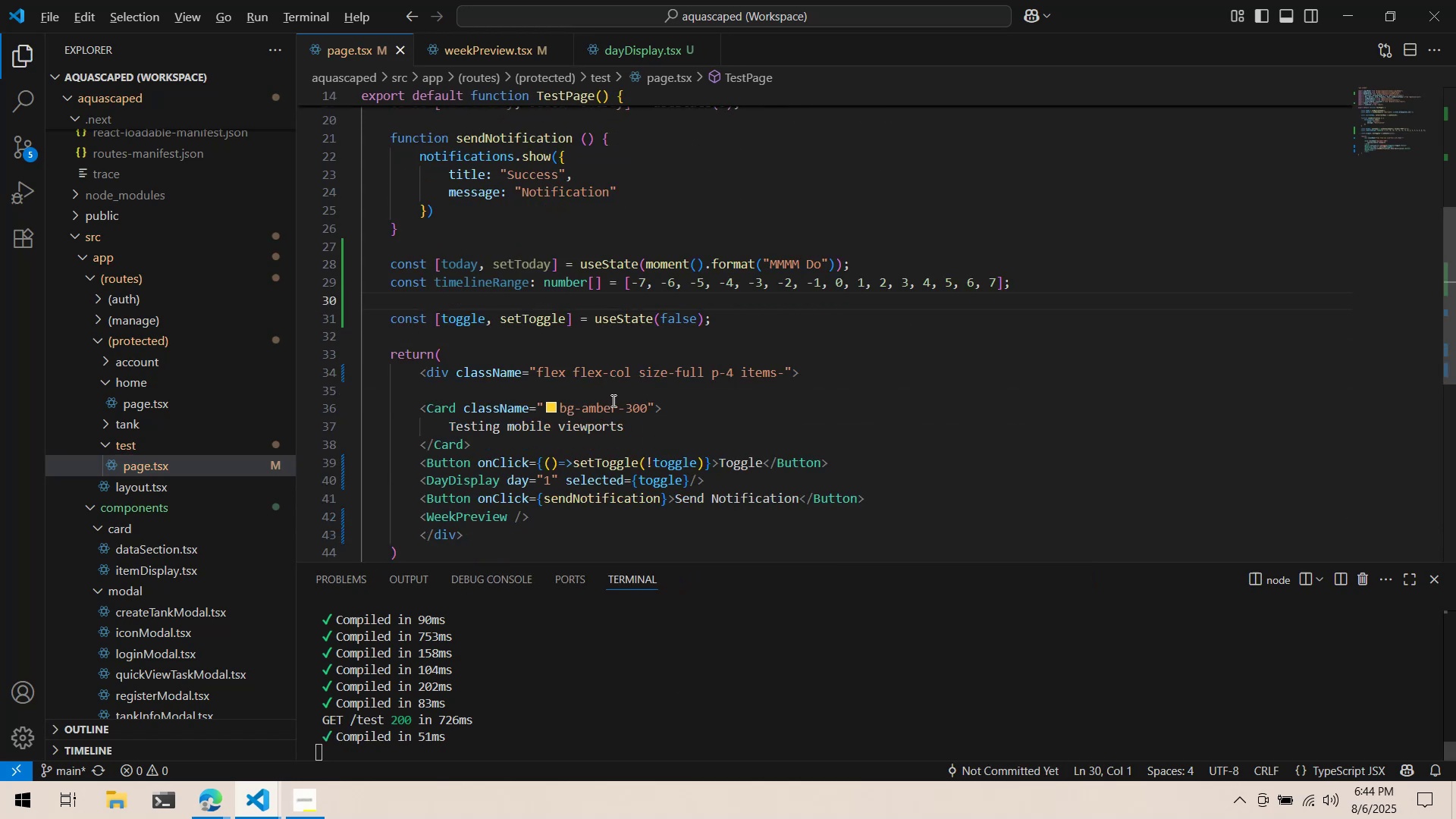 
key(Alt+Tab)
 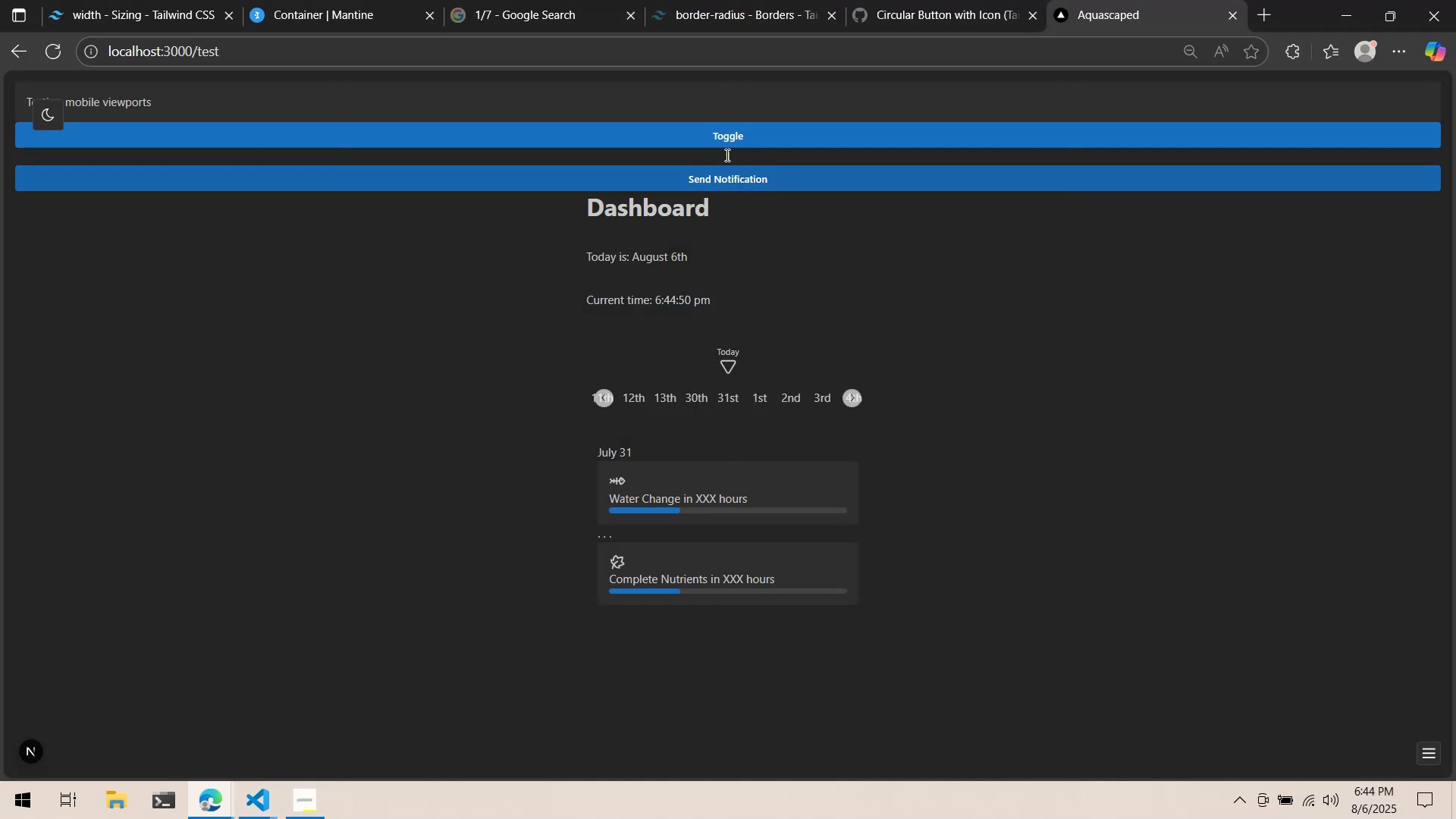 
left_click([725, 132])
 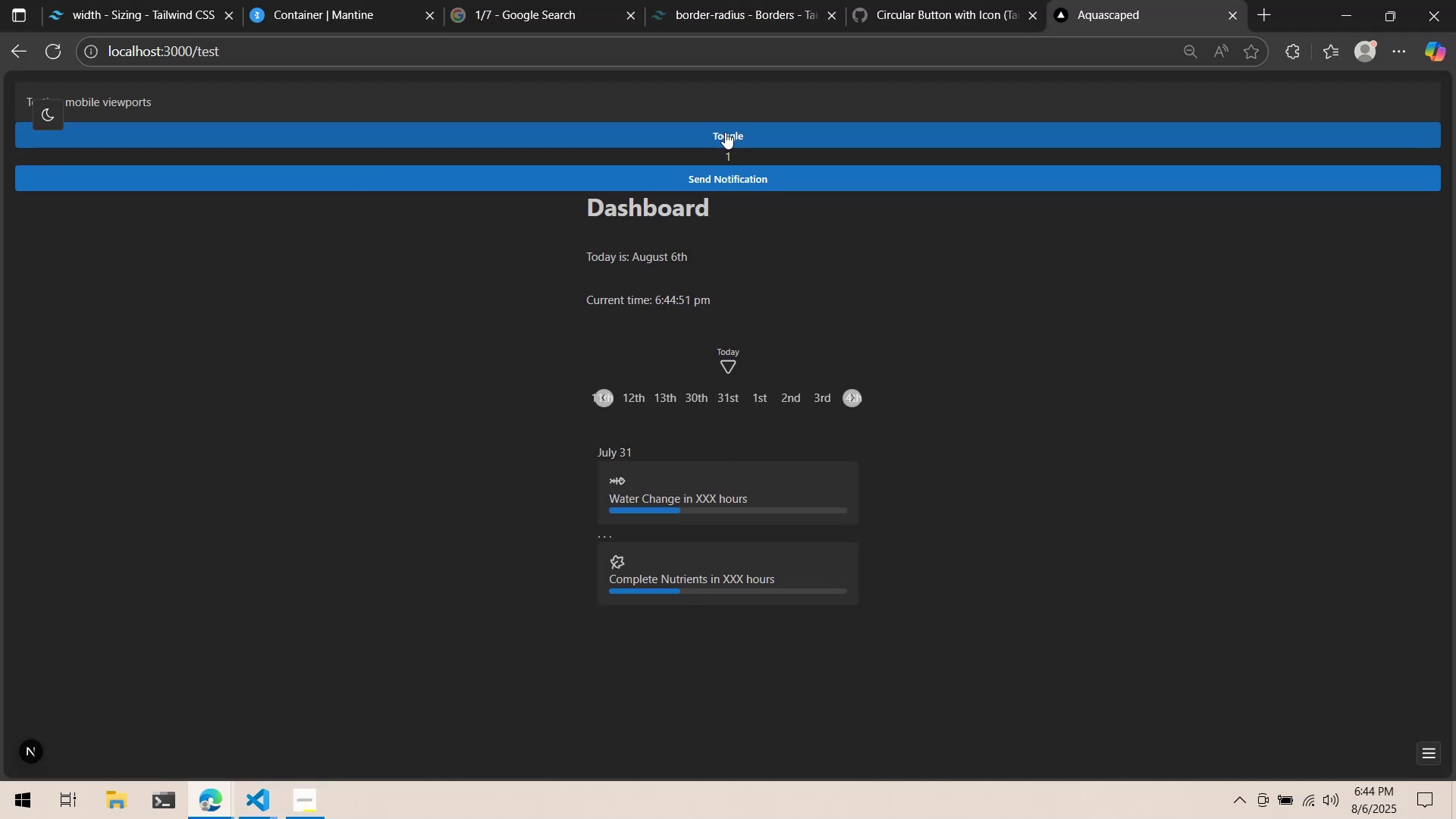 
double_click([773, 133])
 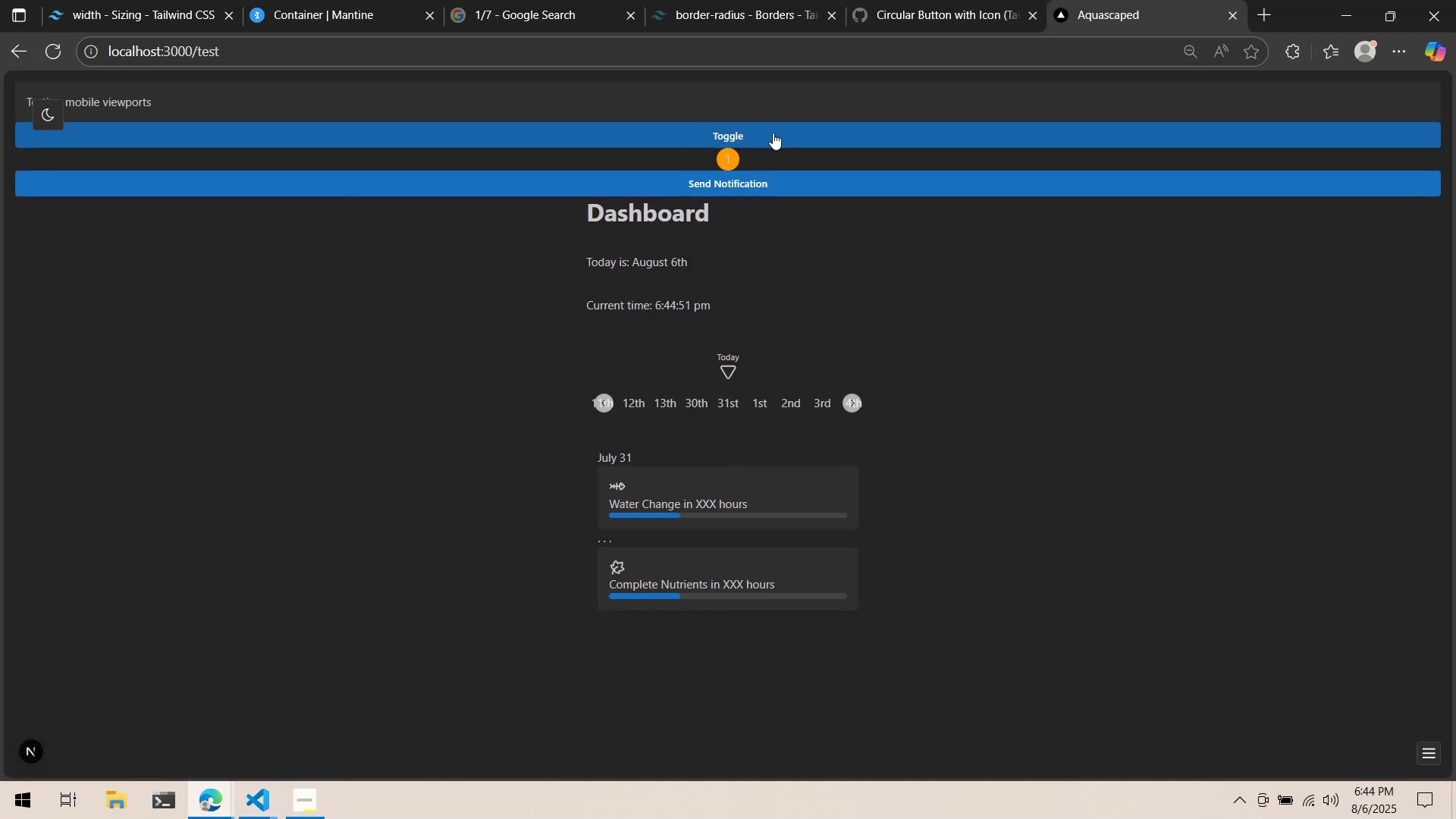 
triple_click([773, 133])
 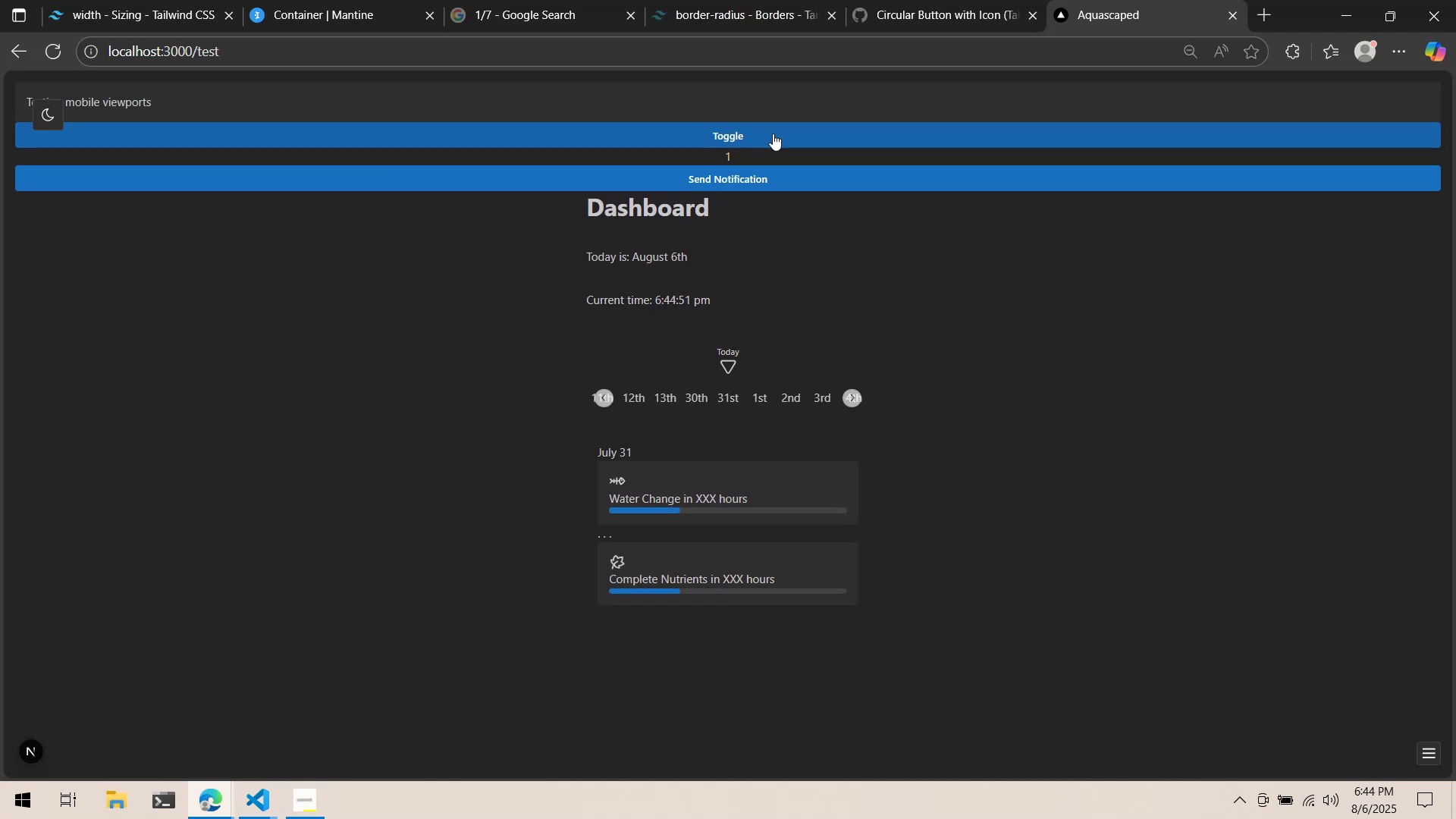 
triple_click([773, 133])
 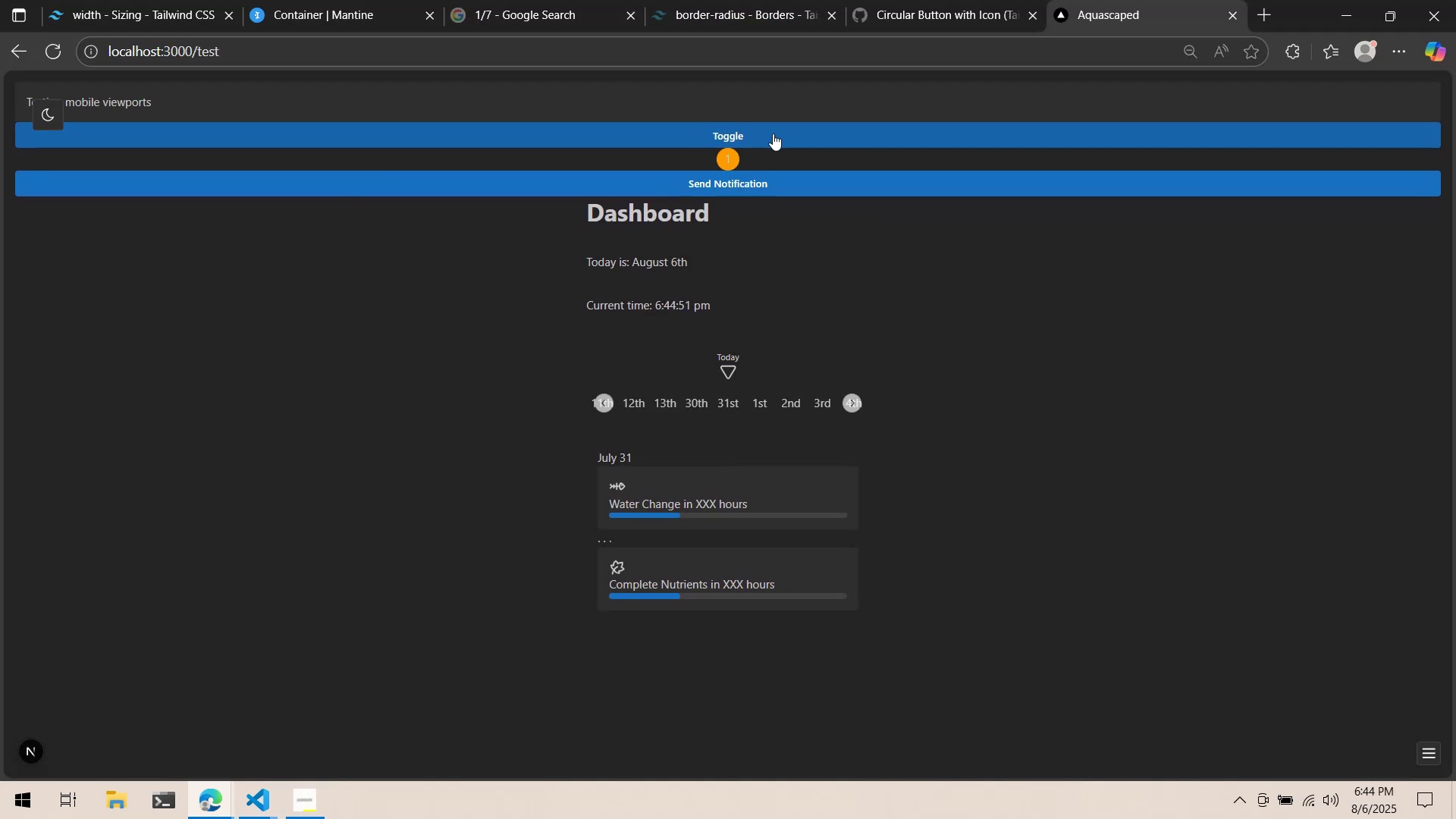 
triple_click([773, 133])
 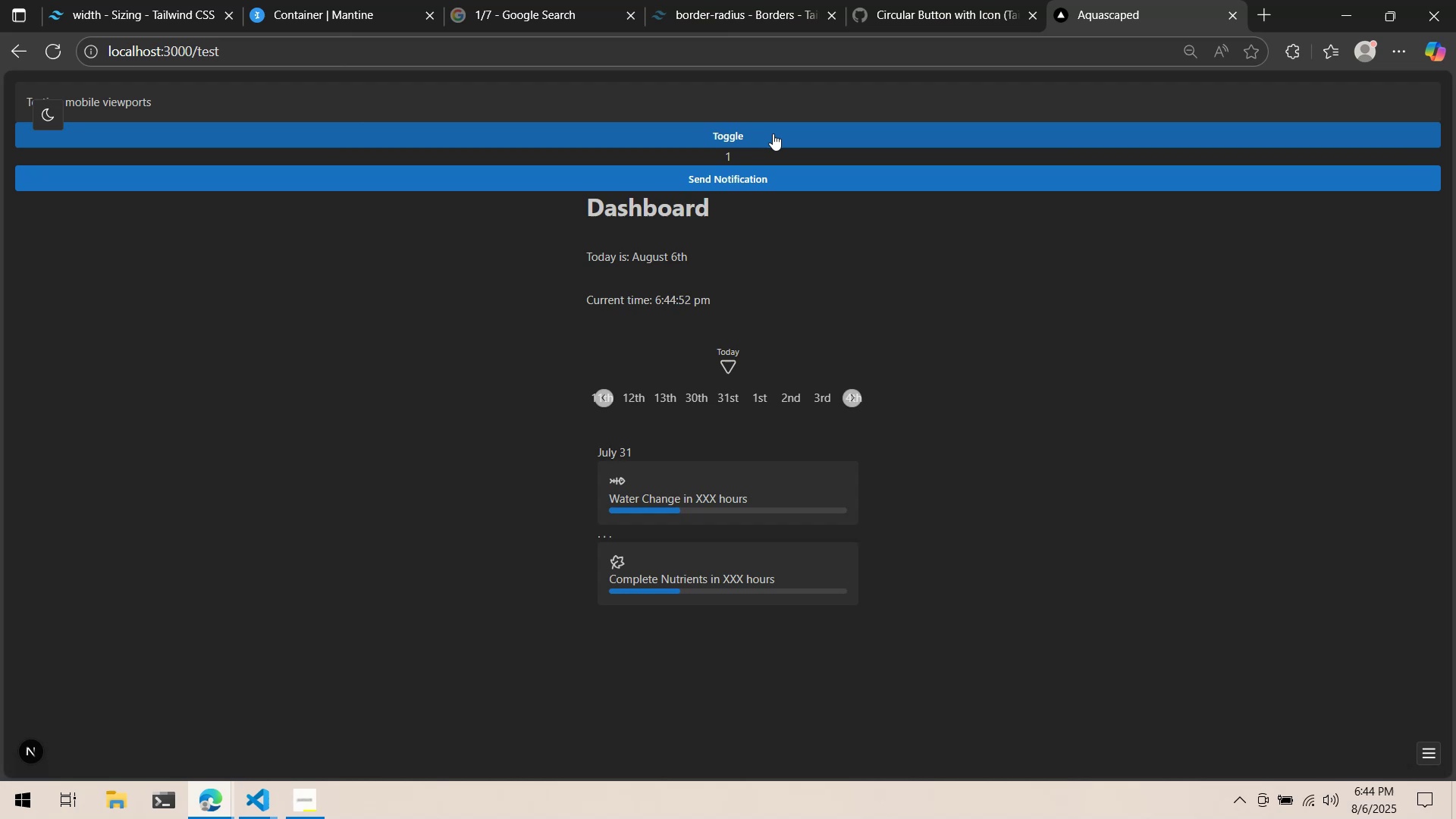 
triple_click([773, 133])
 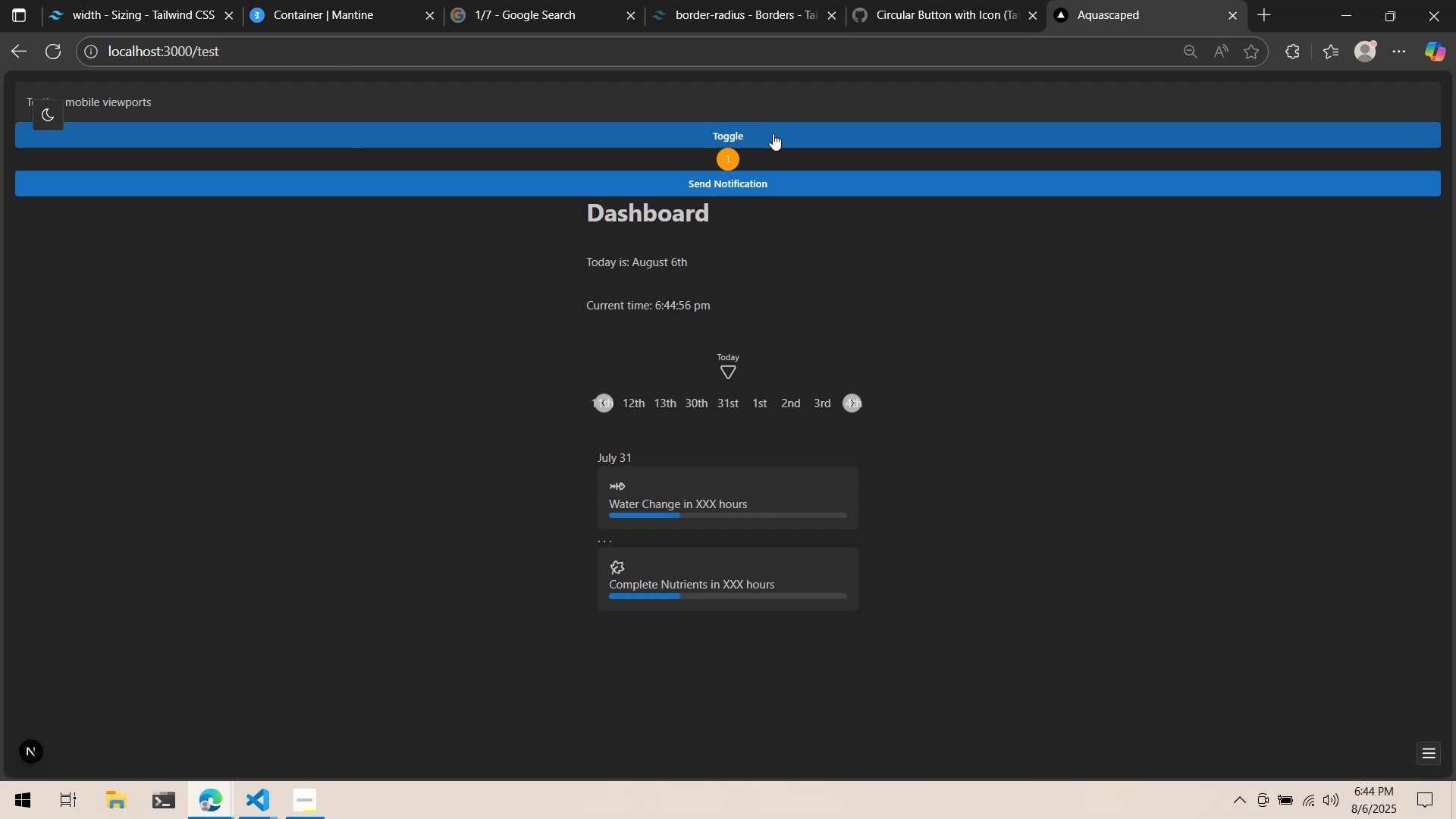 
wait(5.22)
 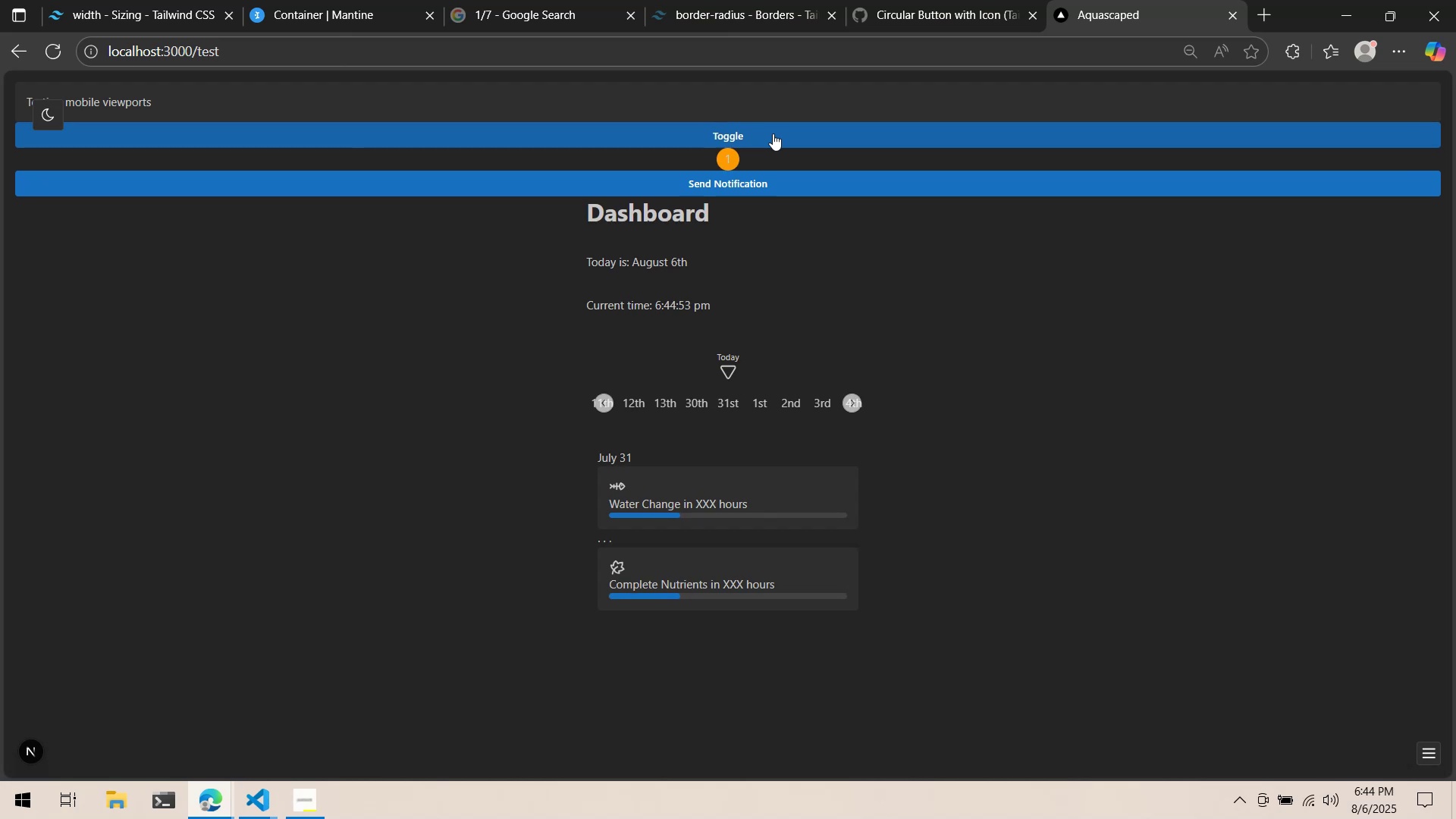 
key(Alt+AltLeft)
 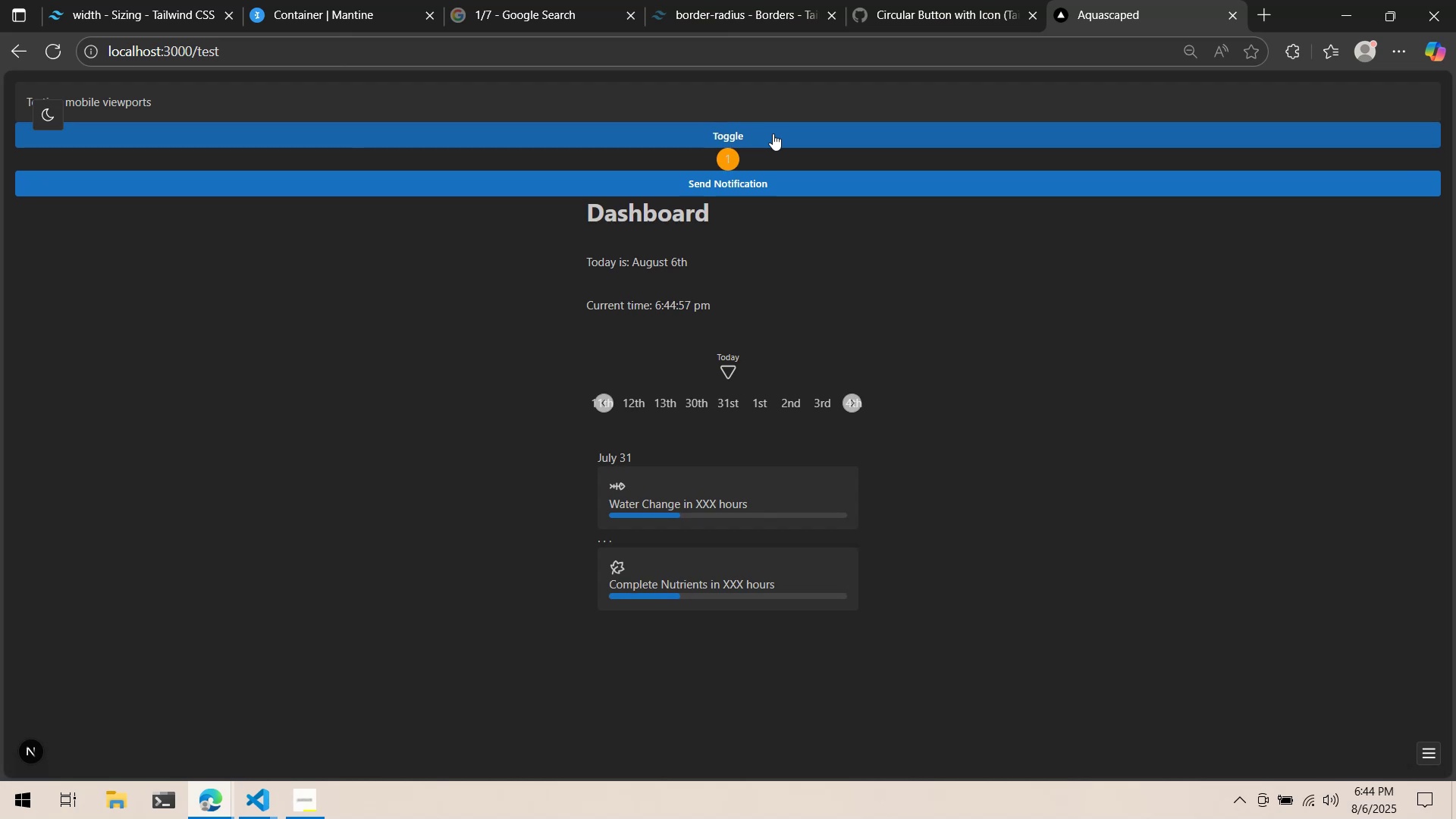 
key(Alt+Tab)
 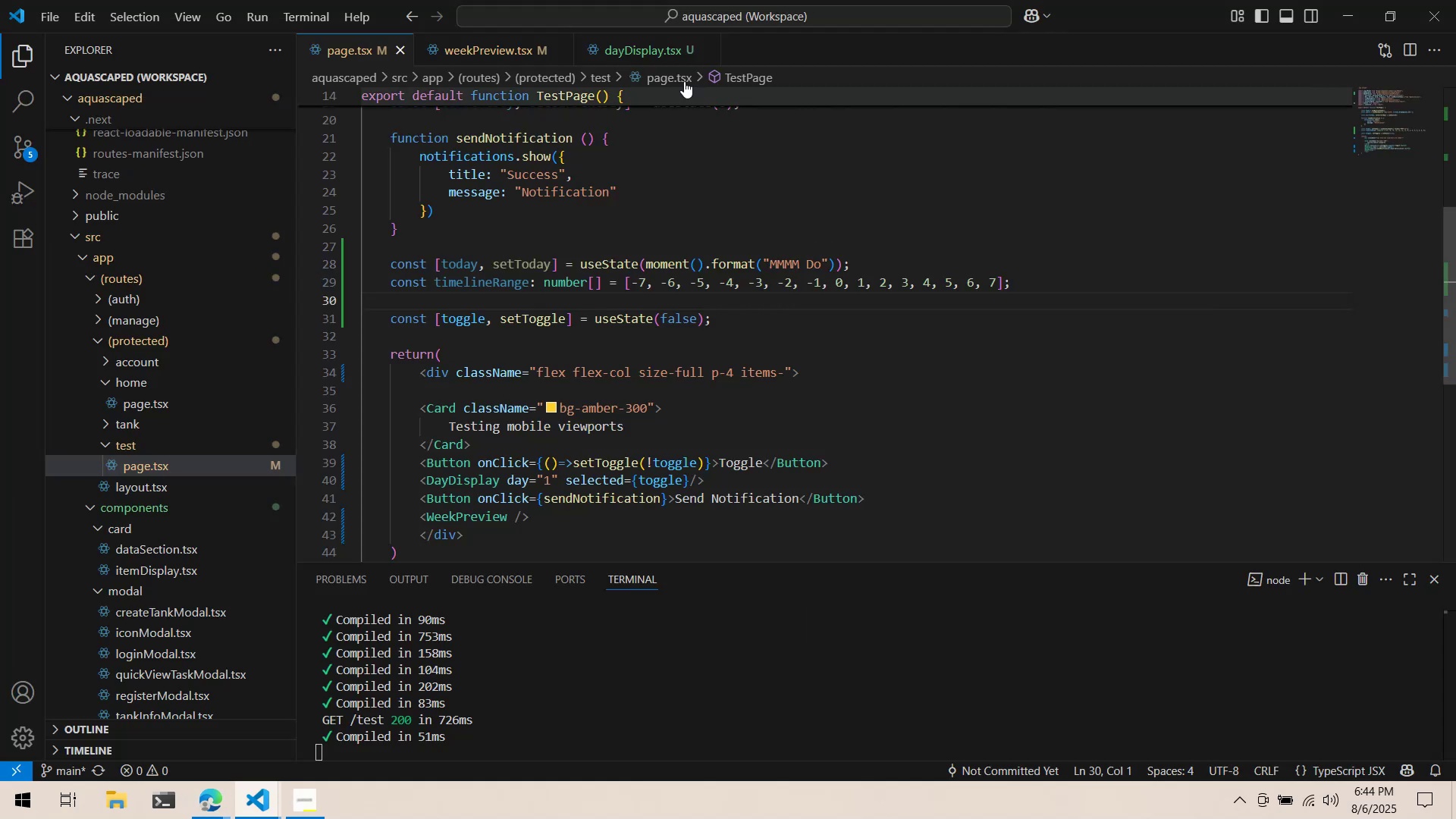 
left_click([635, 51])
 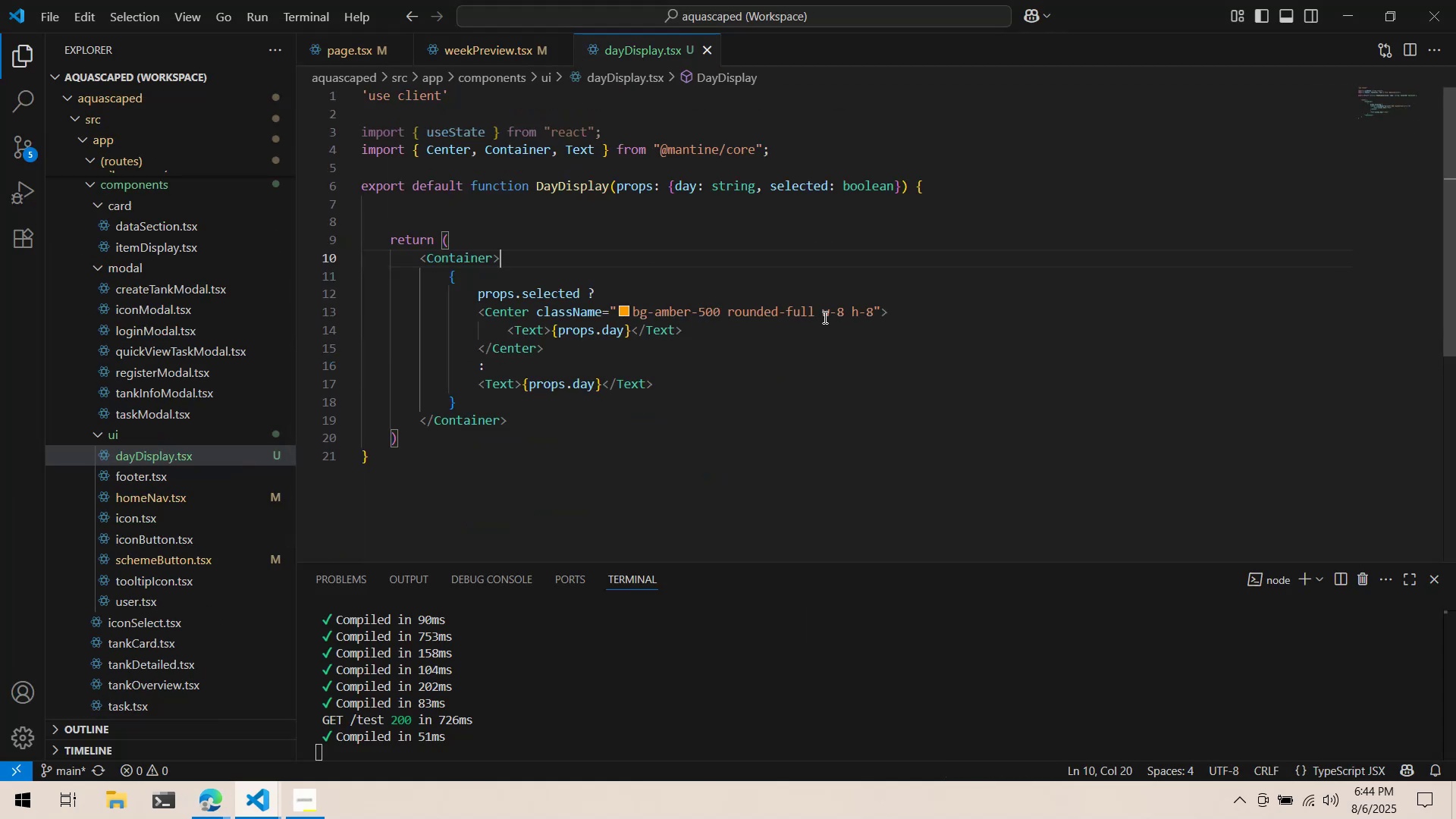 
left_click_drag(start_coordinate=[819, 315], to_coordinate=[871, 316])
 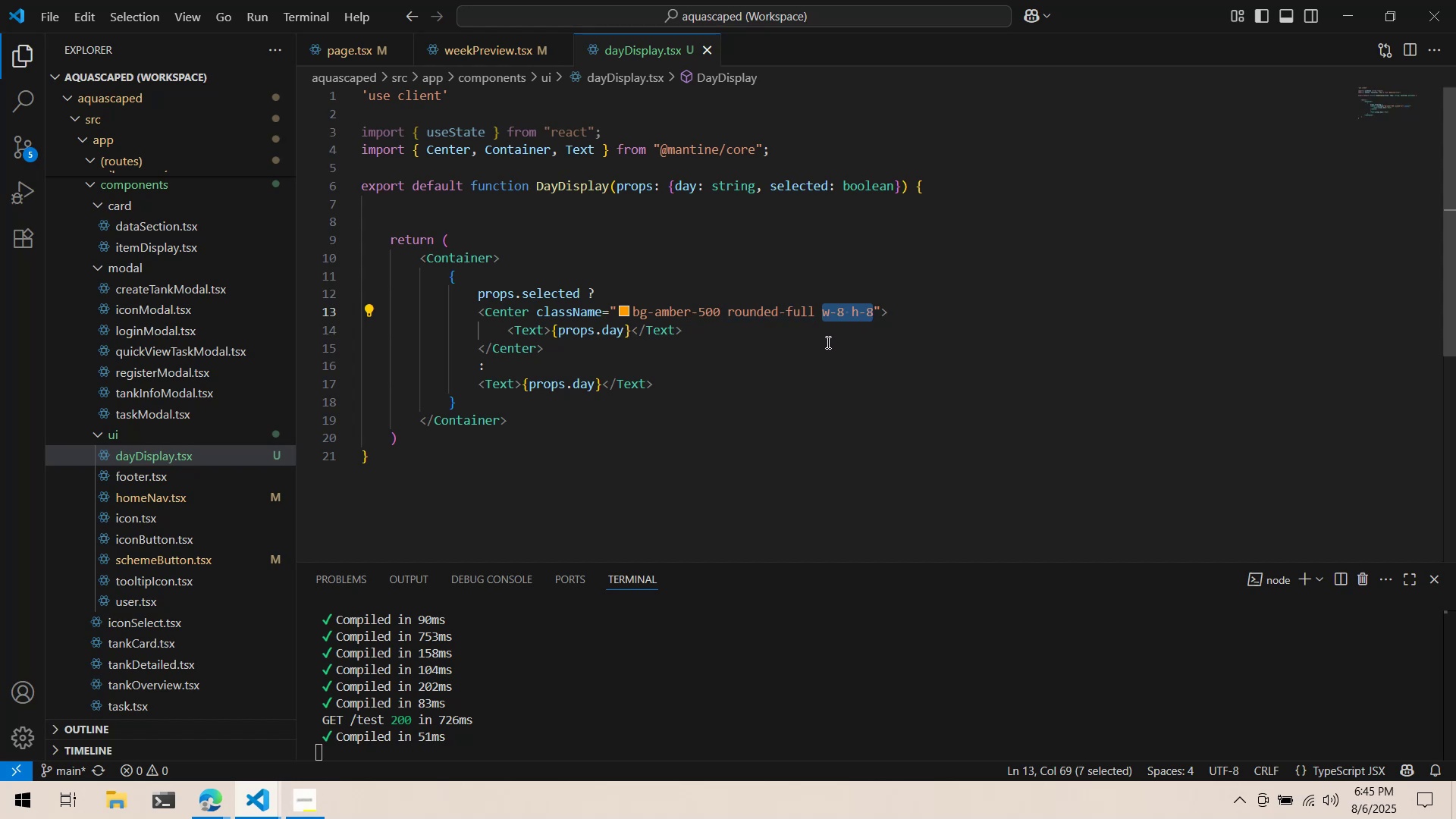 
key(Control+C)
 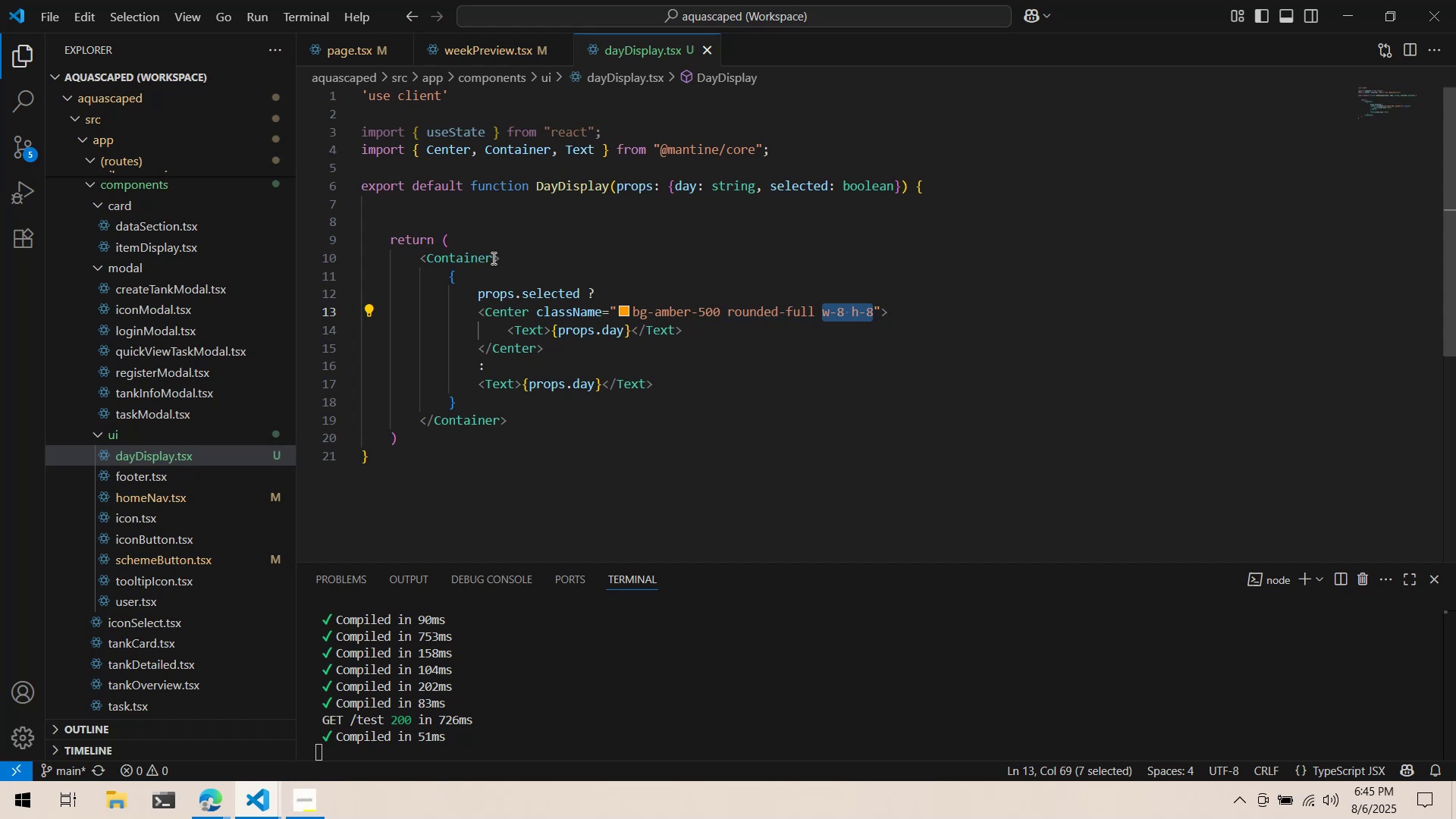 
left_click([492, 258])
 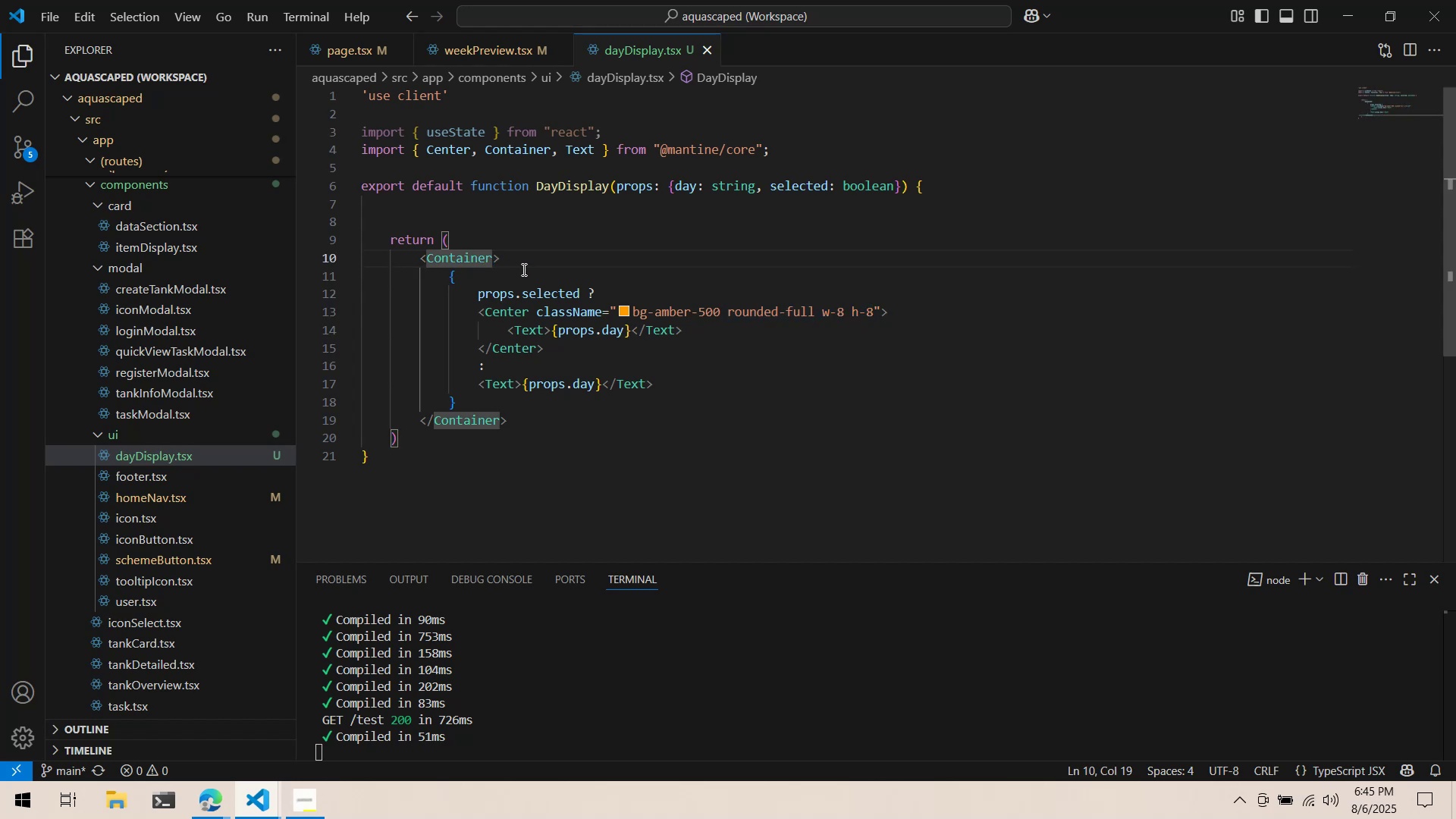 
type( className=")
 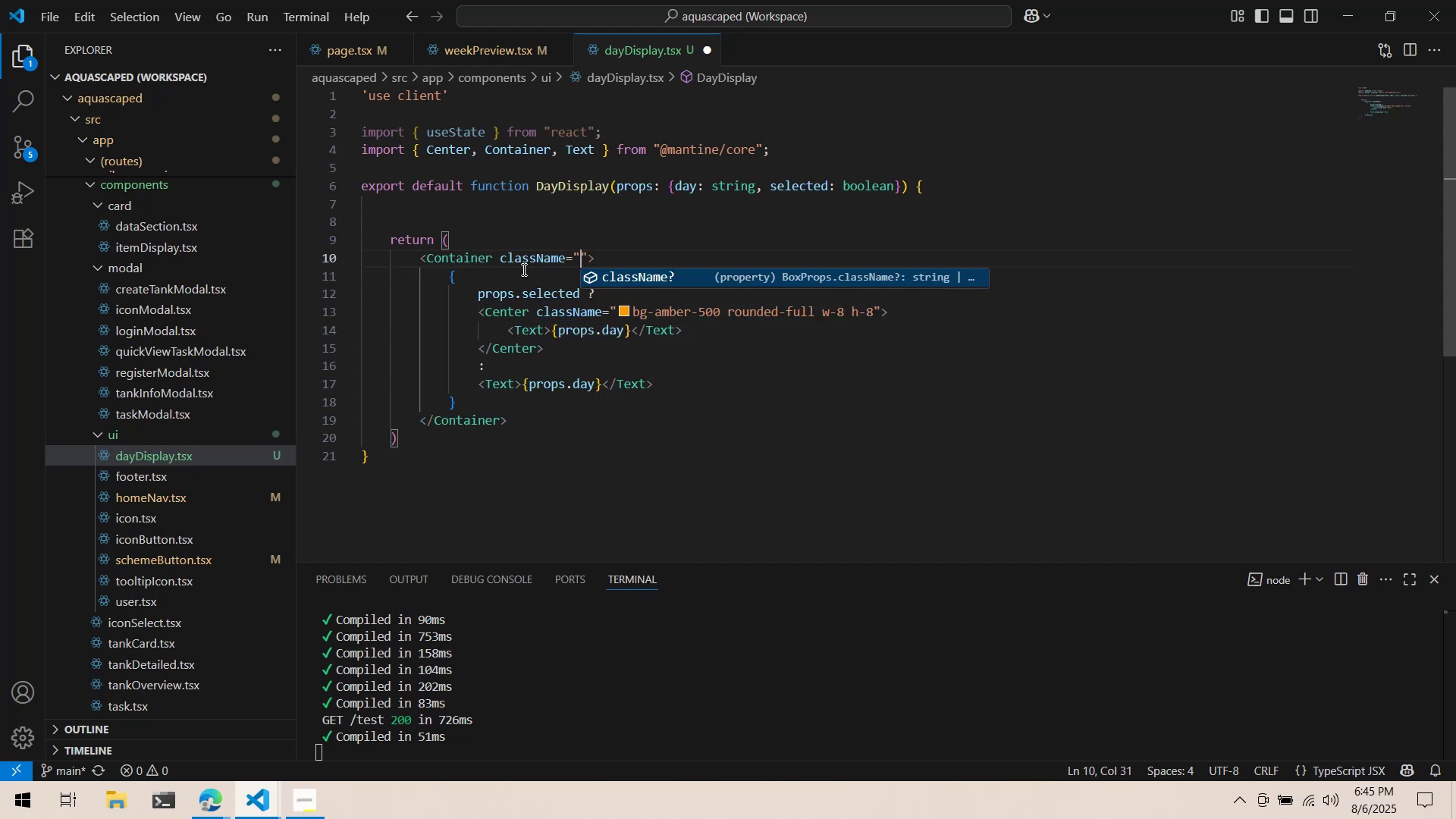 
key(Control+ControlLeft)
 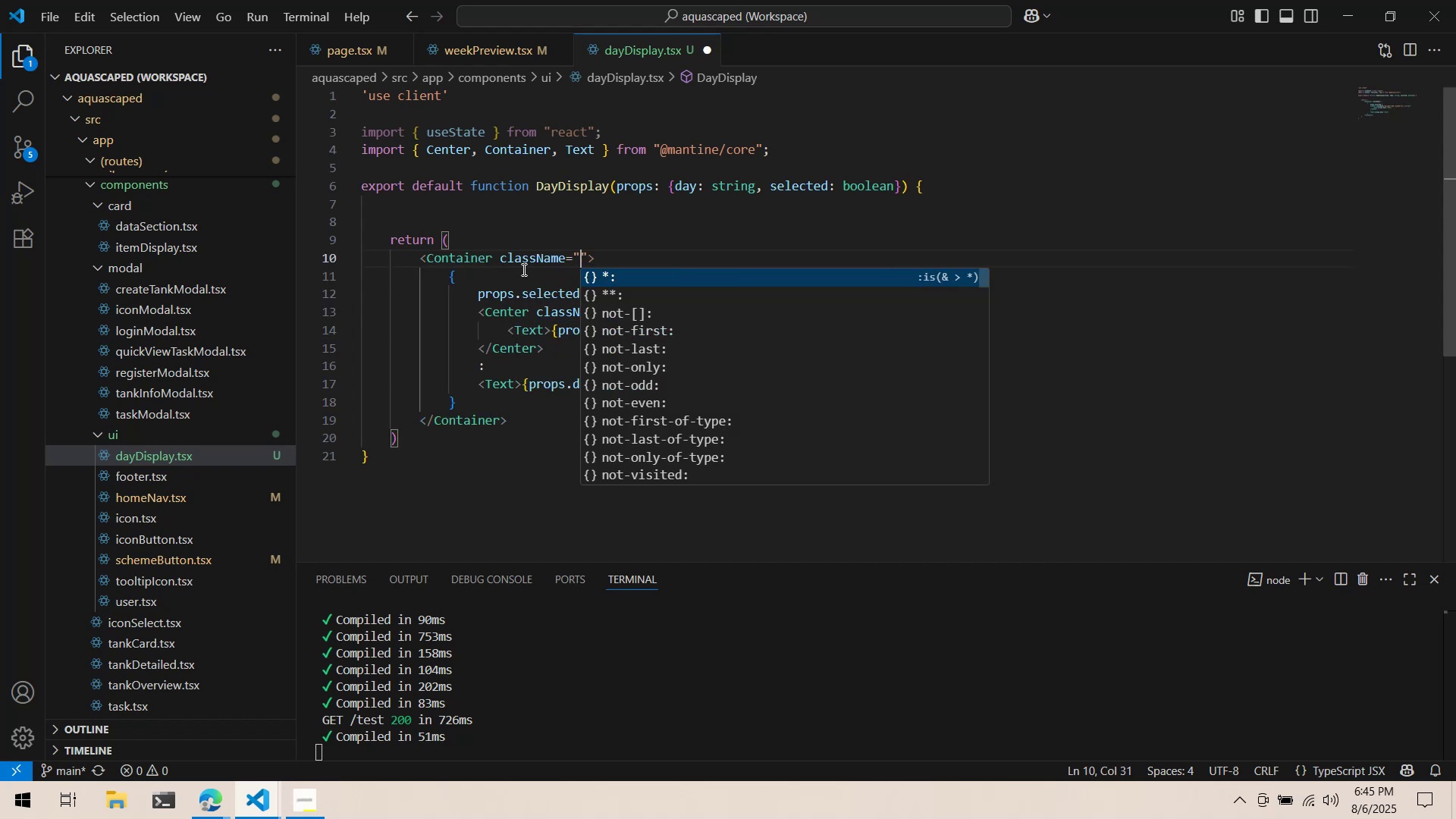 
key(Control+ControlLeft)
 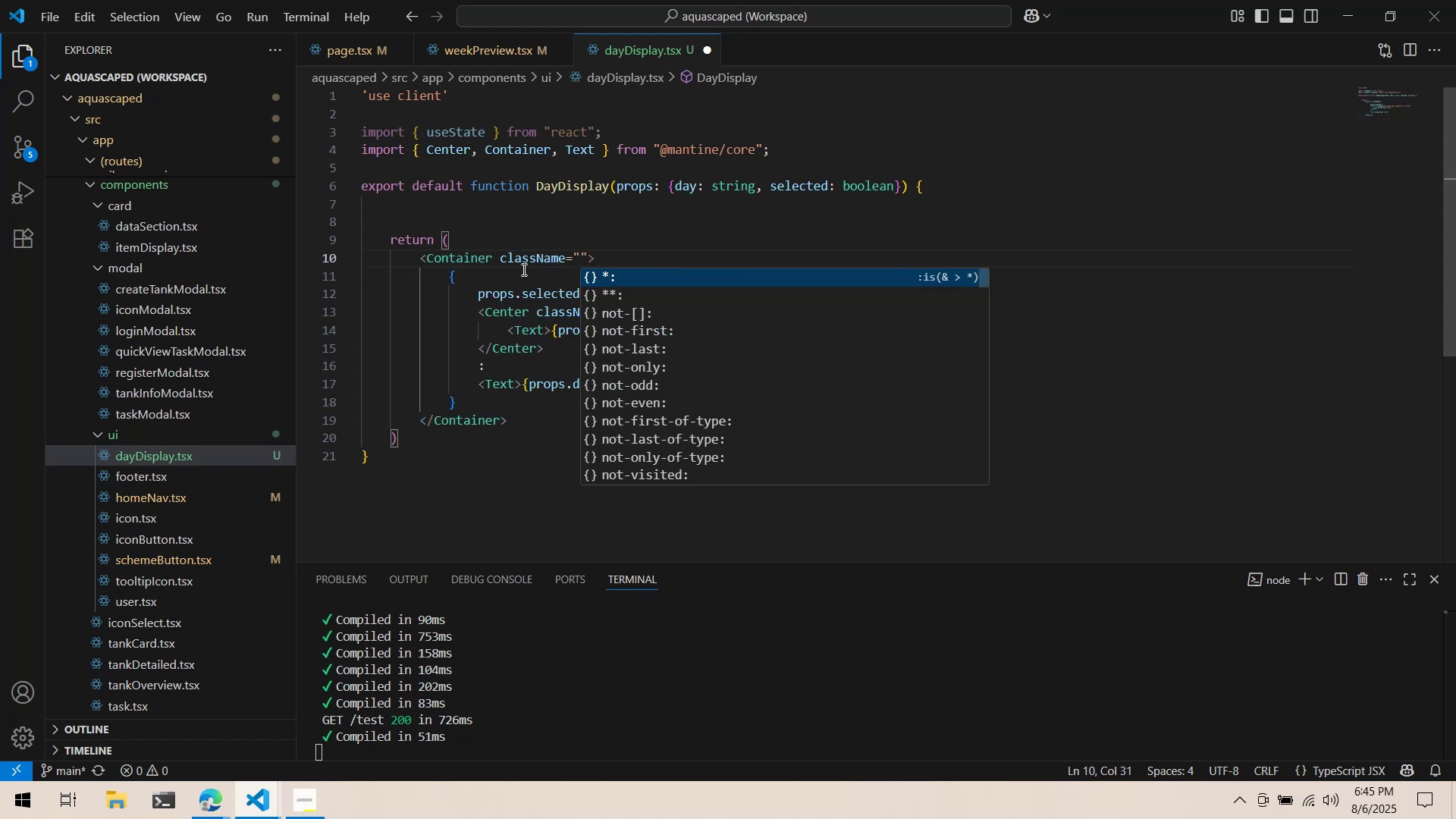 
key(Control+V)
 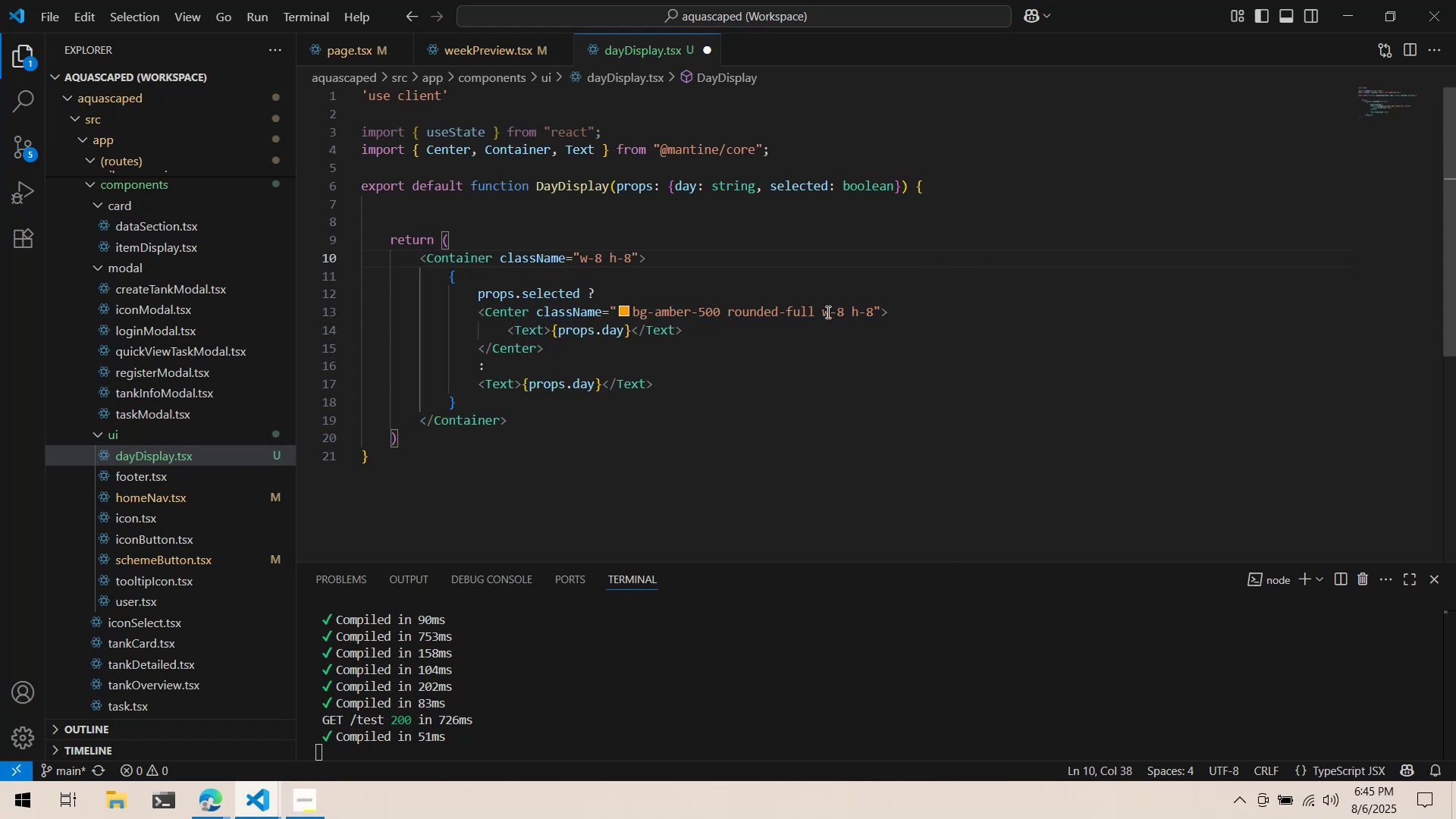 
left_click_drag(start_coordinate=[817, 318], to_coordinate=[871, 318])
 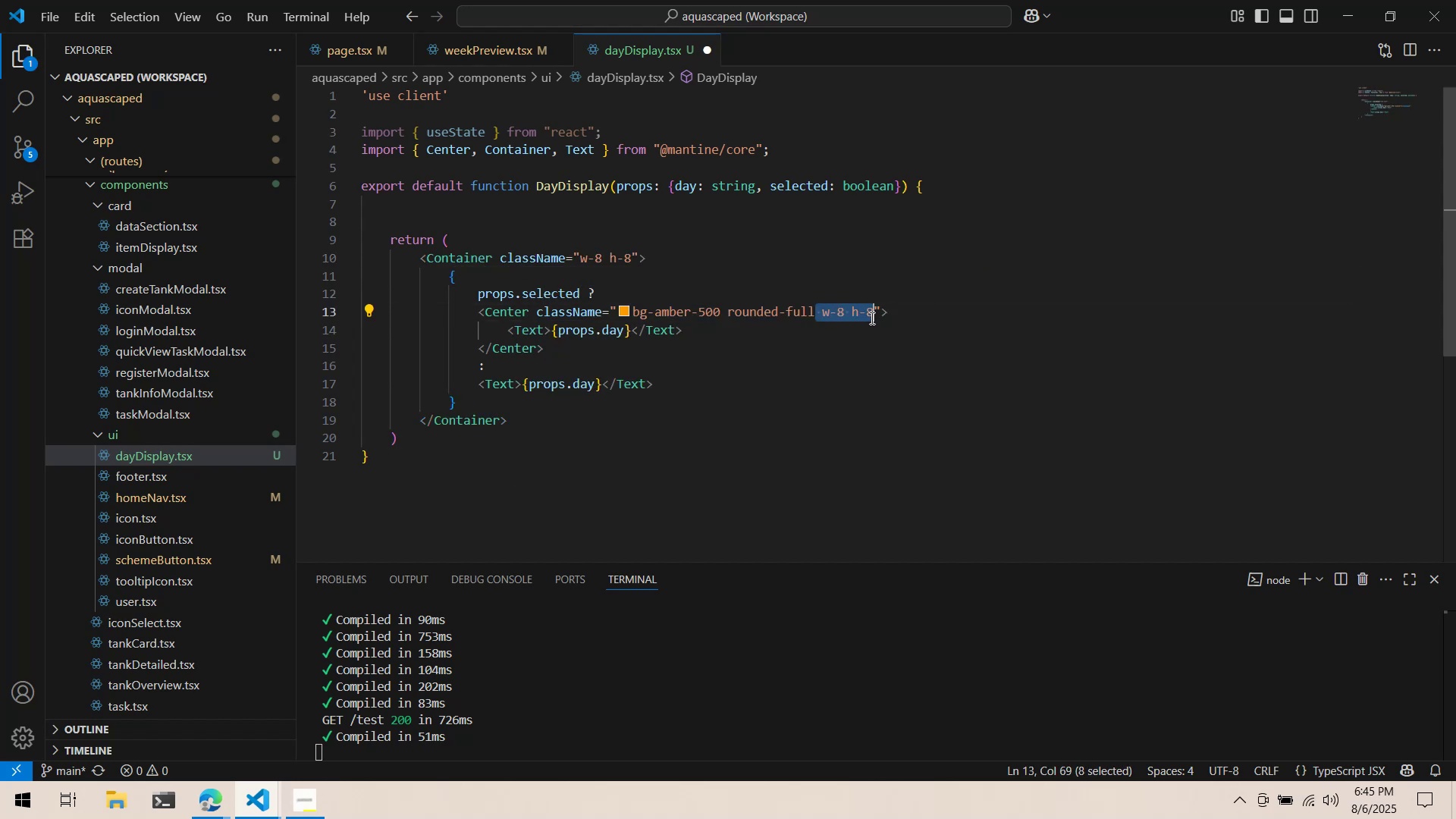 
key(Control+ControlLeft)
 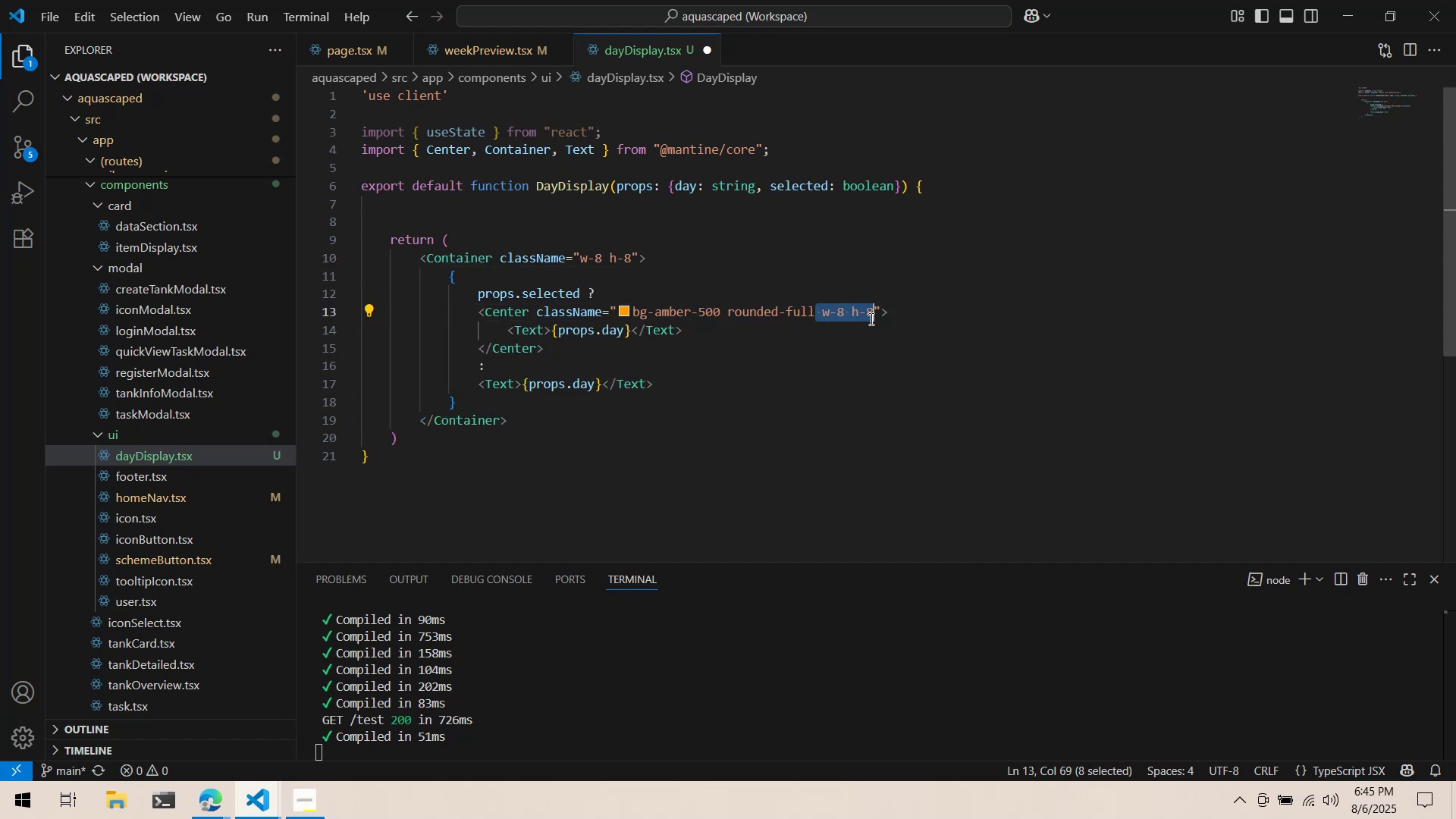 
key(Control+X)
 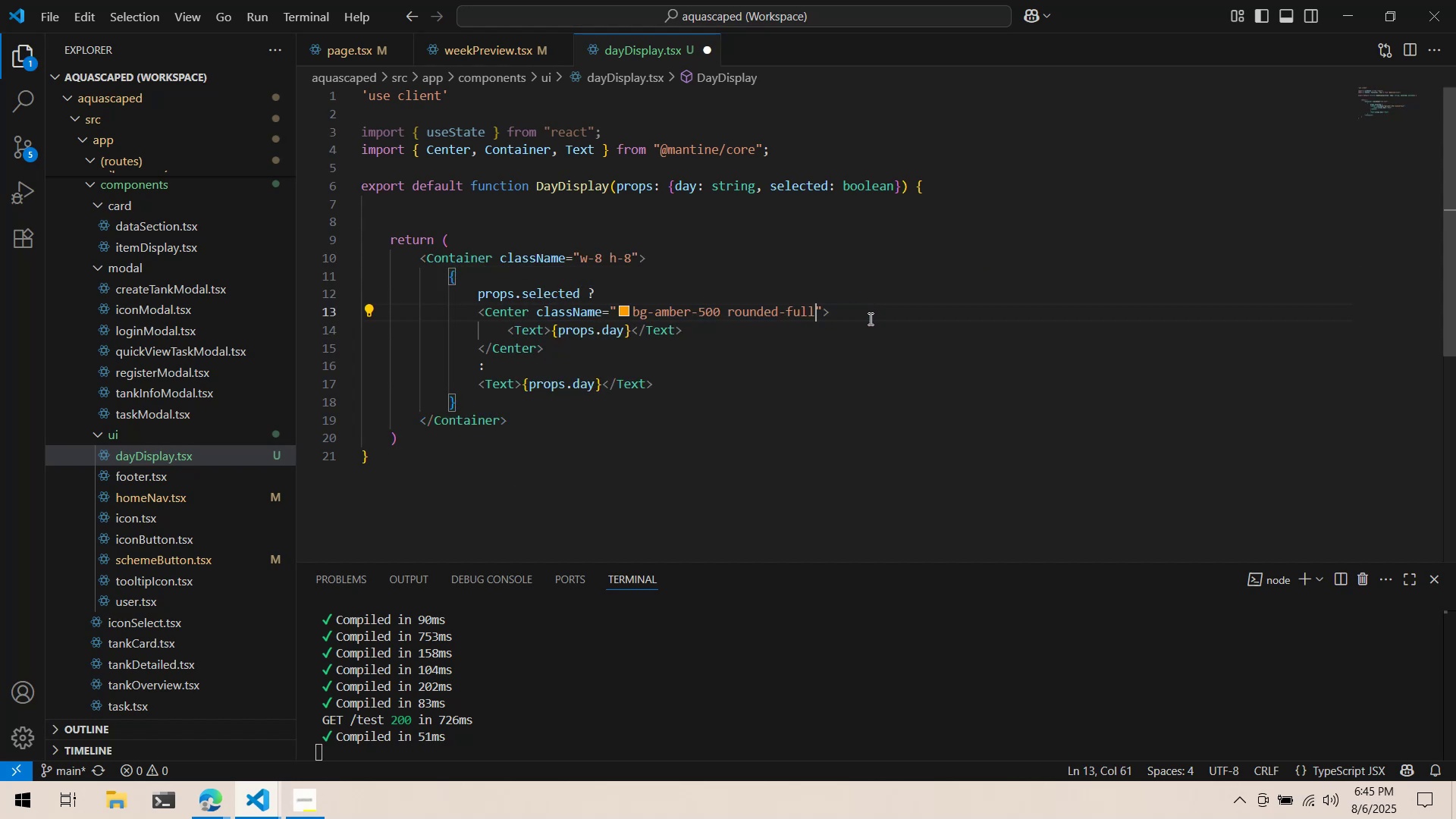 
key(Control+ControlLeft)
 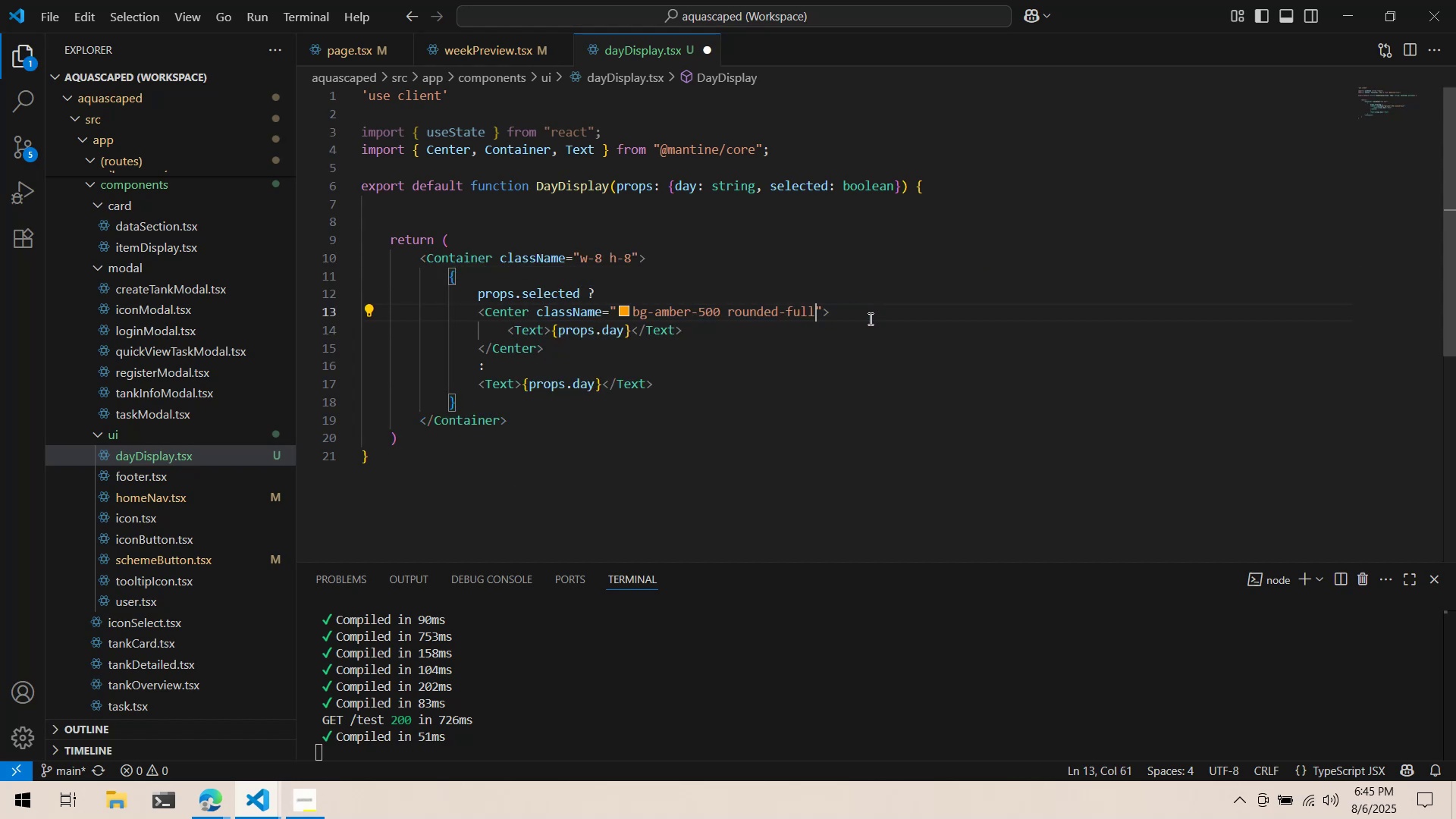 
key(Control+S)
 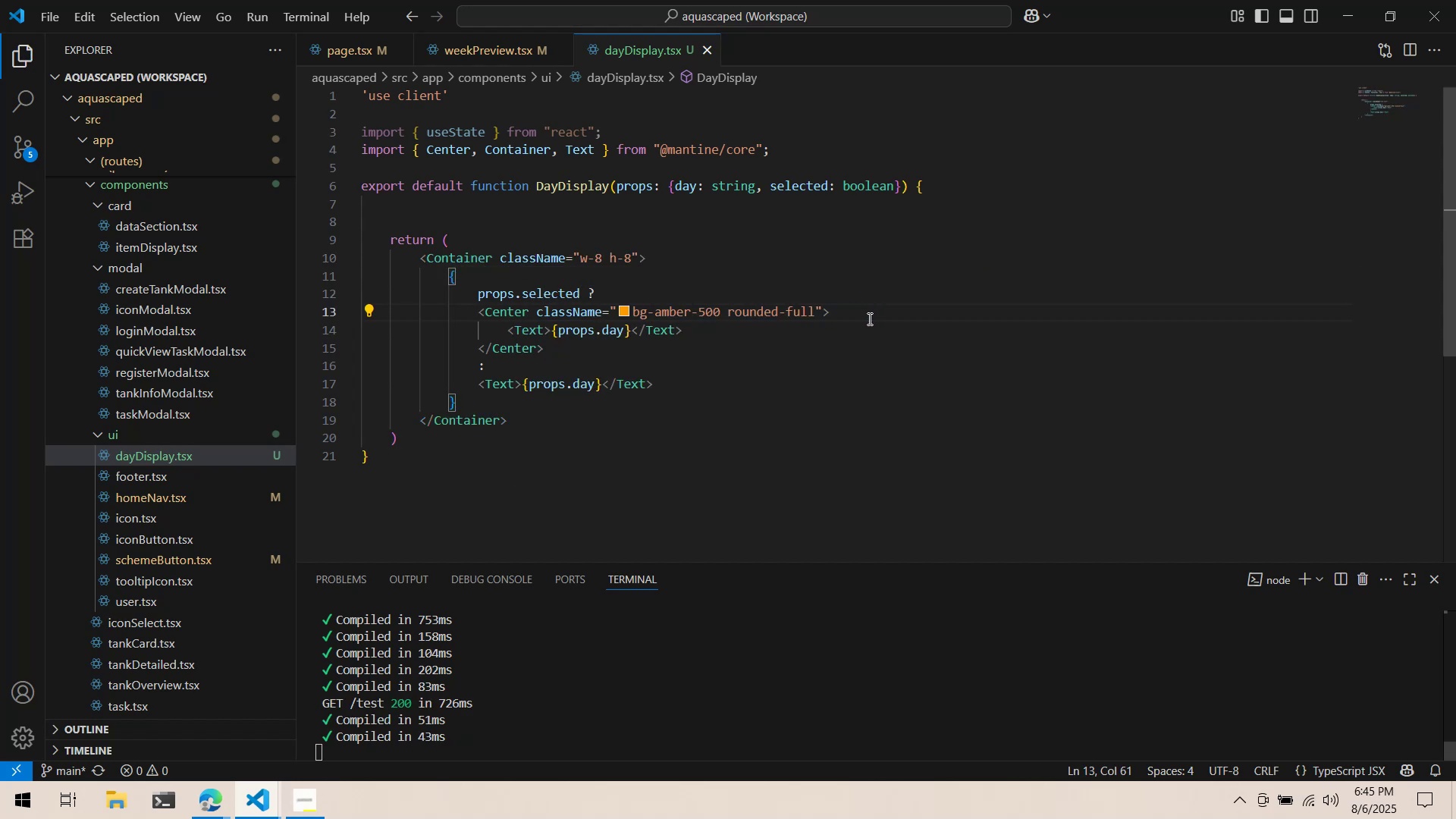 
key(Alt+AltLeft)
 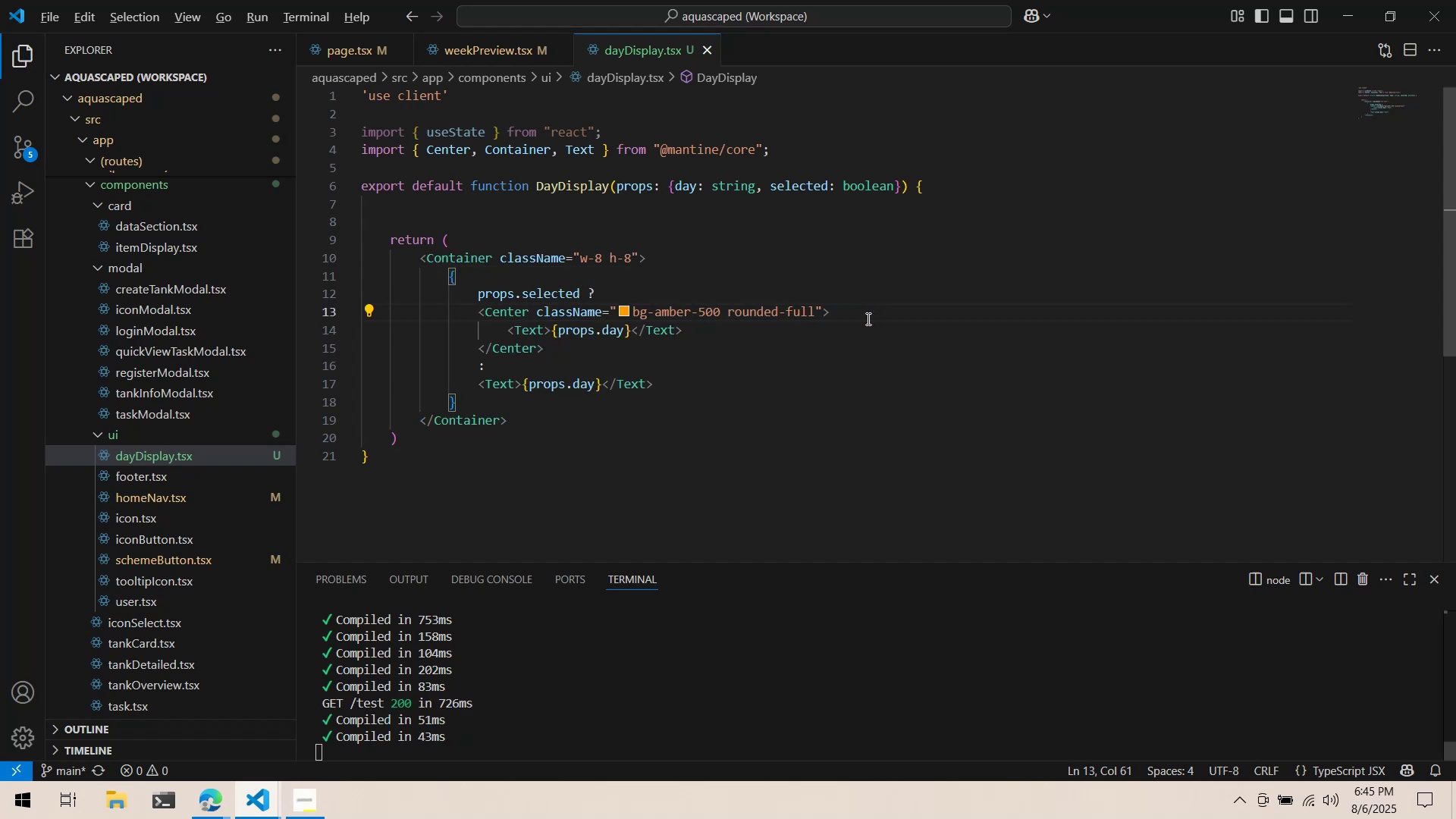 
key(Alt+Tab)
 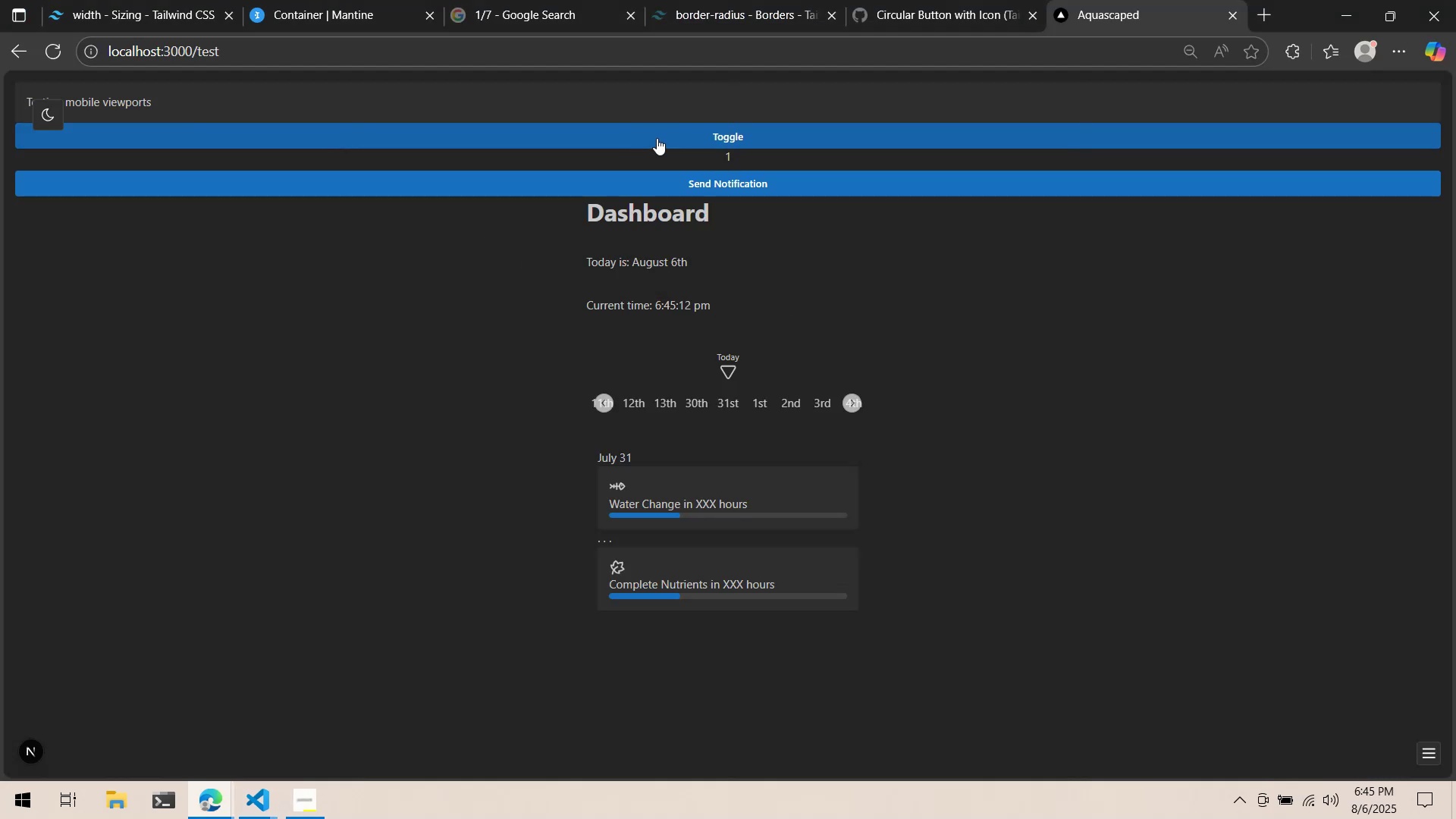 
double_click([657, 138])
 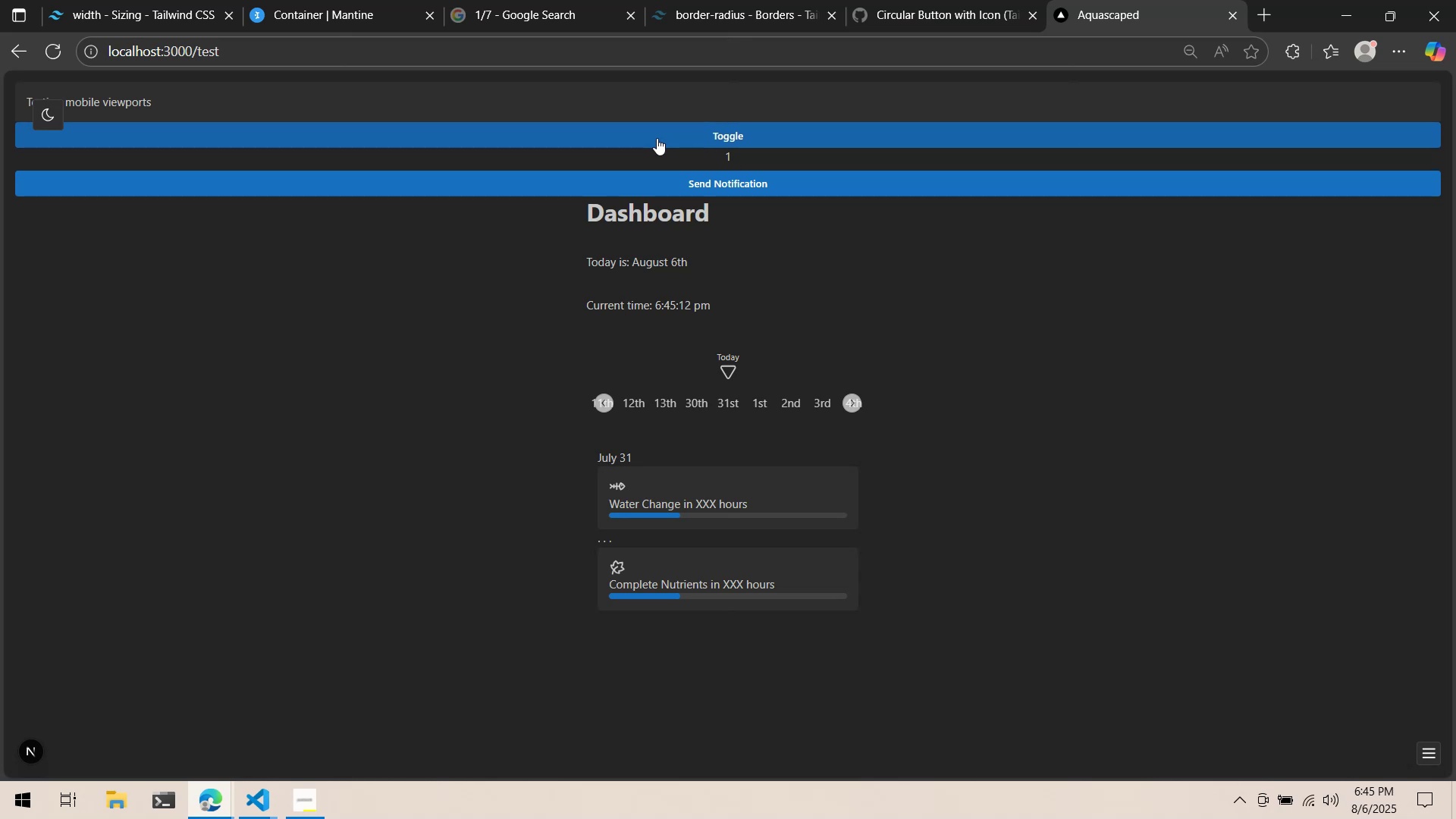 
triple_click([657, 138])
 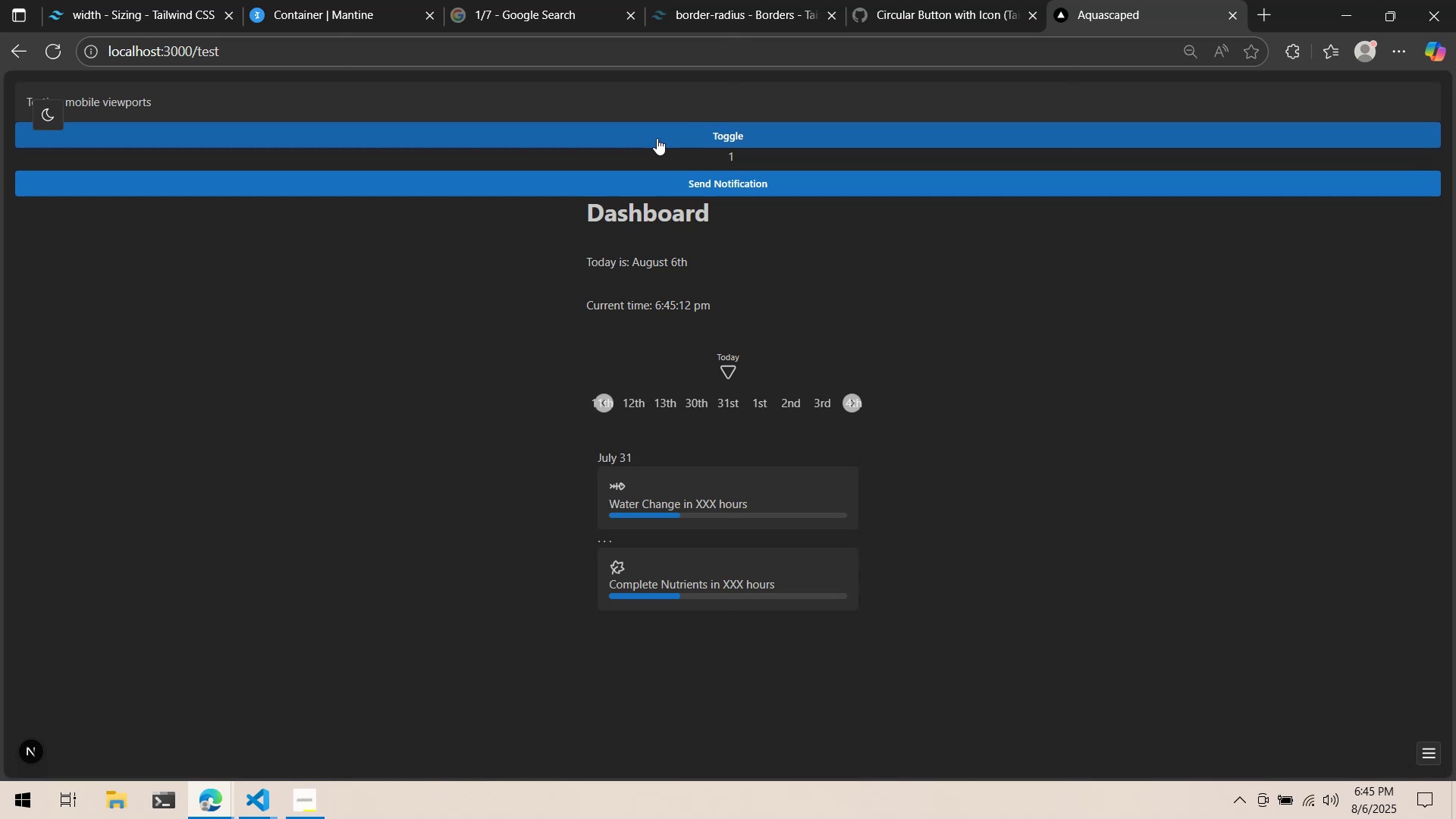 
triple_click([657, 138])
 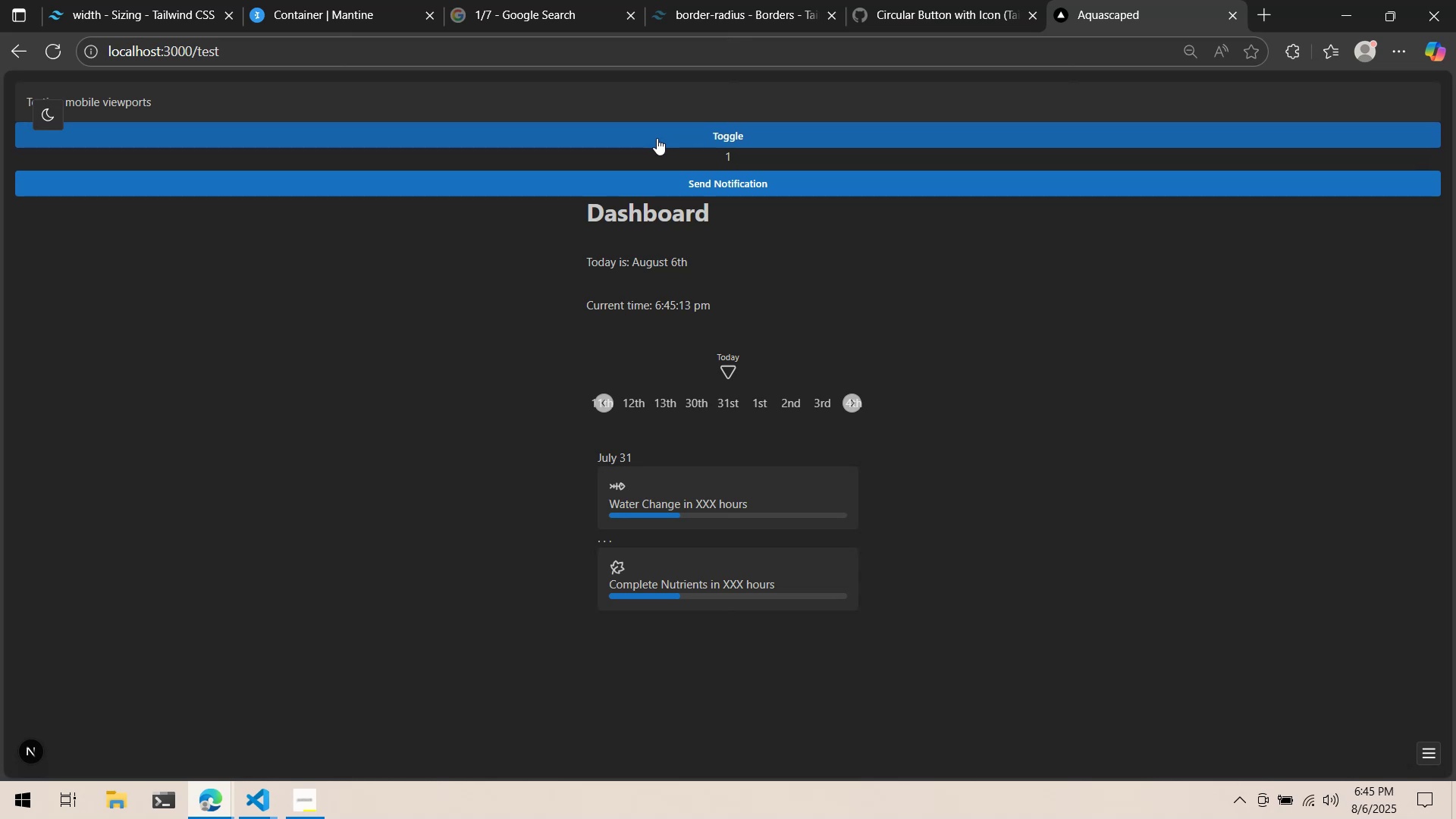 
triple_click([657, 138])
 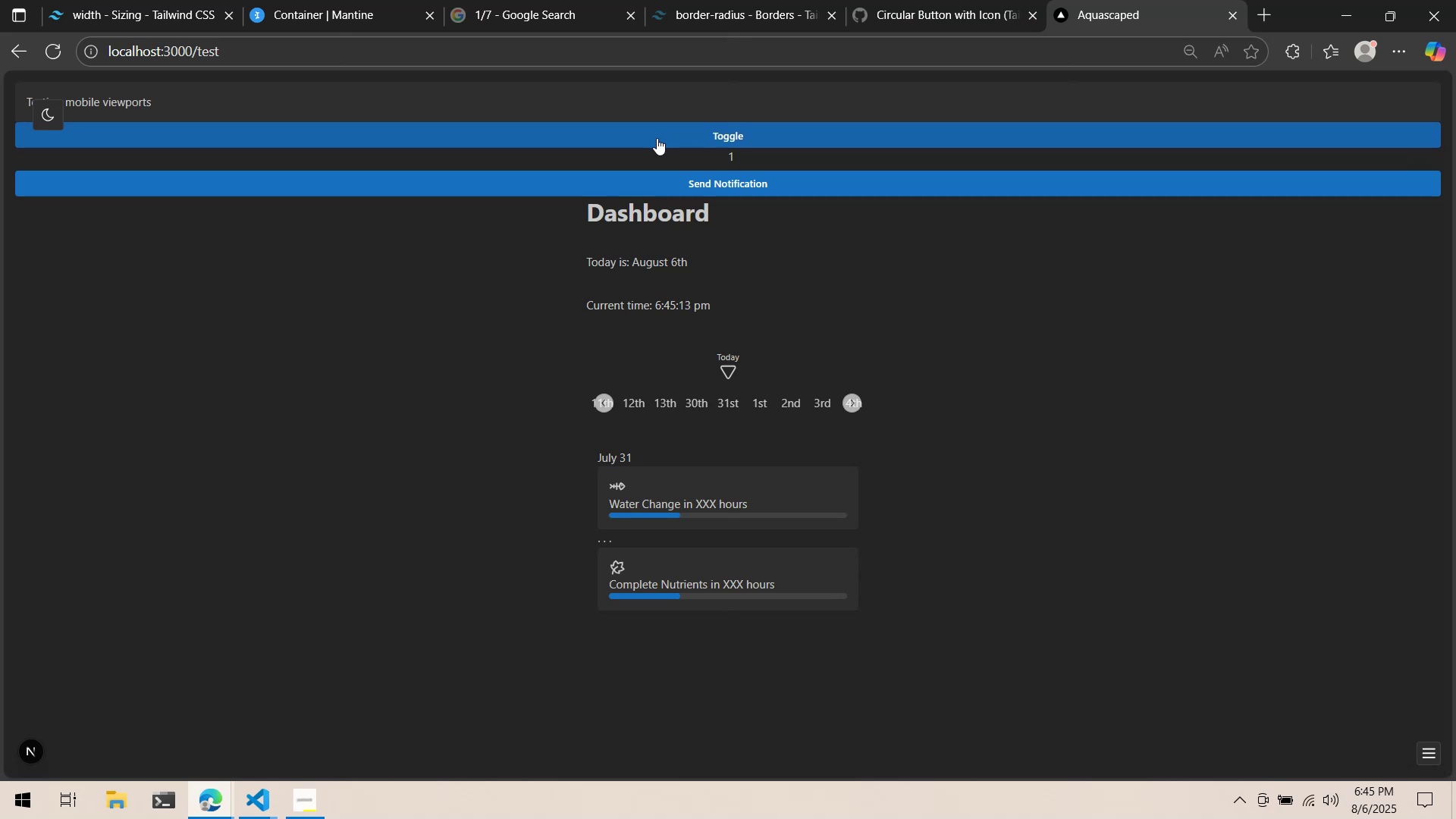 
key(Alt+AltLeft)
 